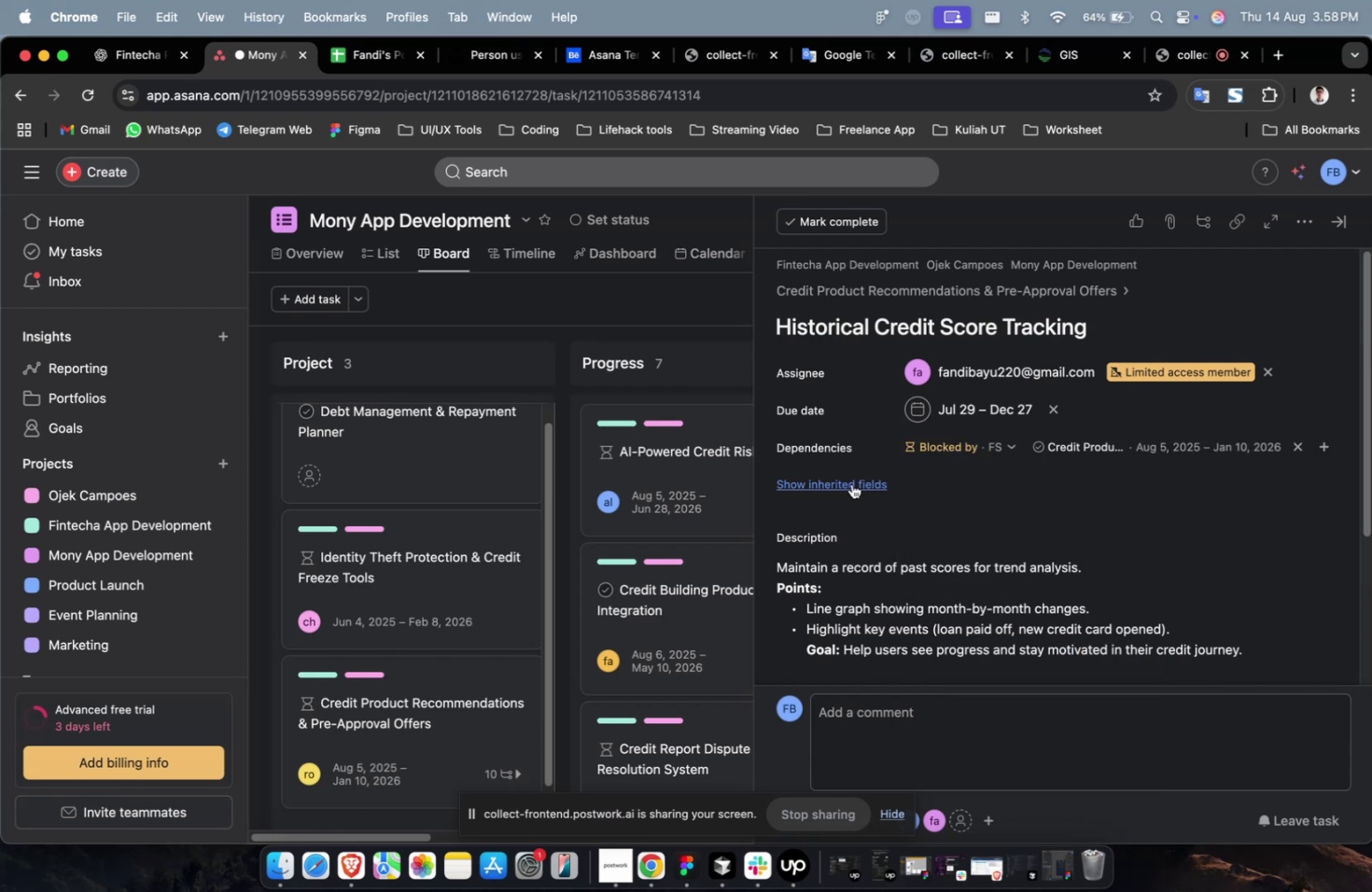 
triple_click([851, 483])
 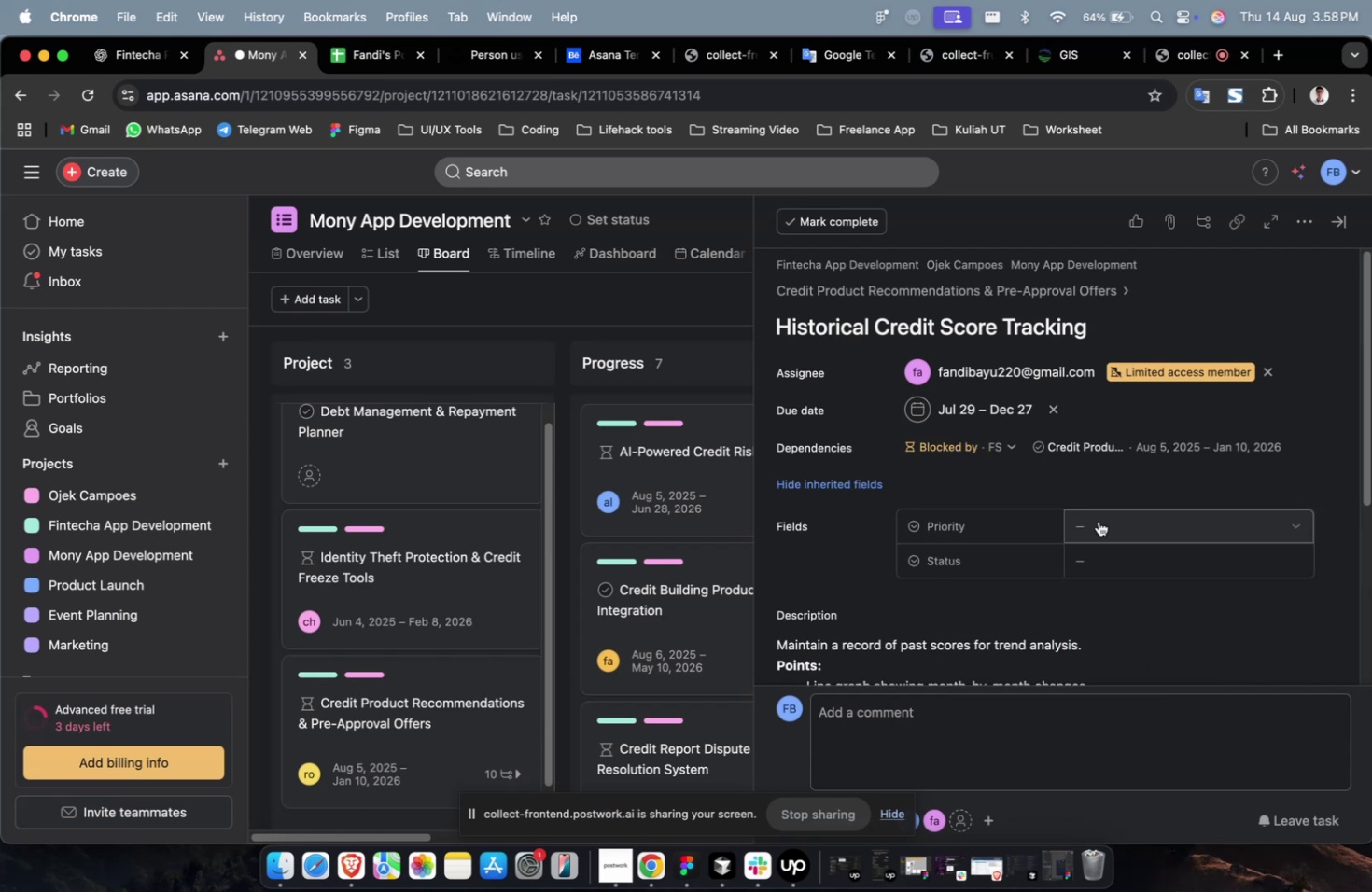 
triple_click([1101, 525])
 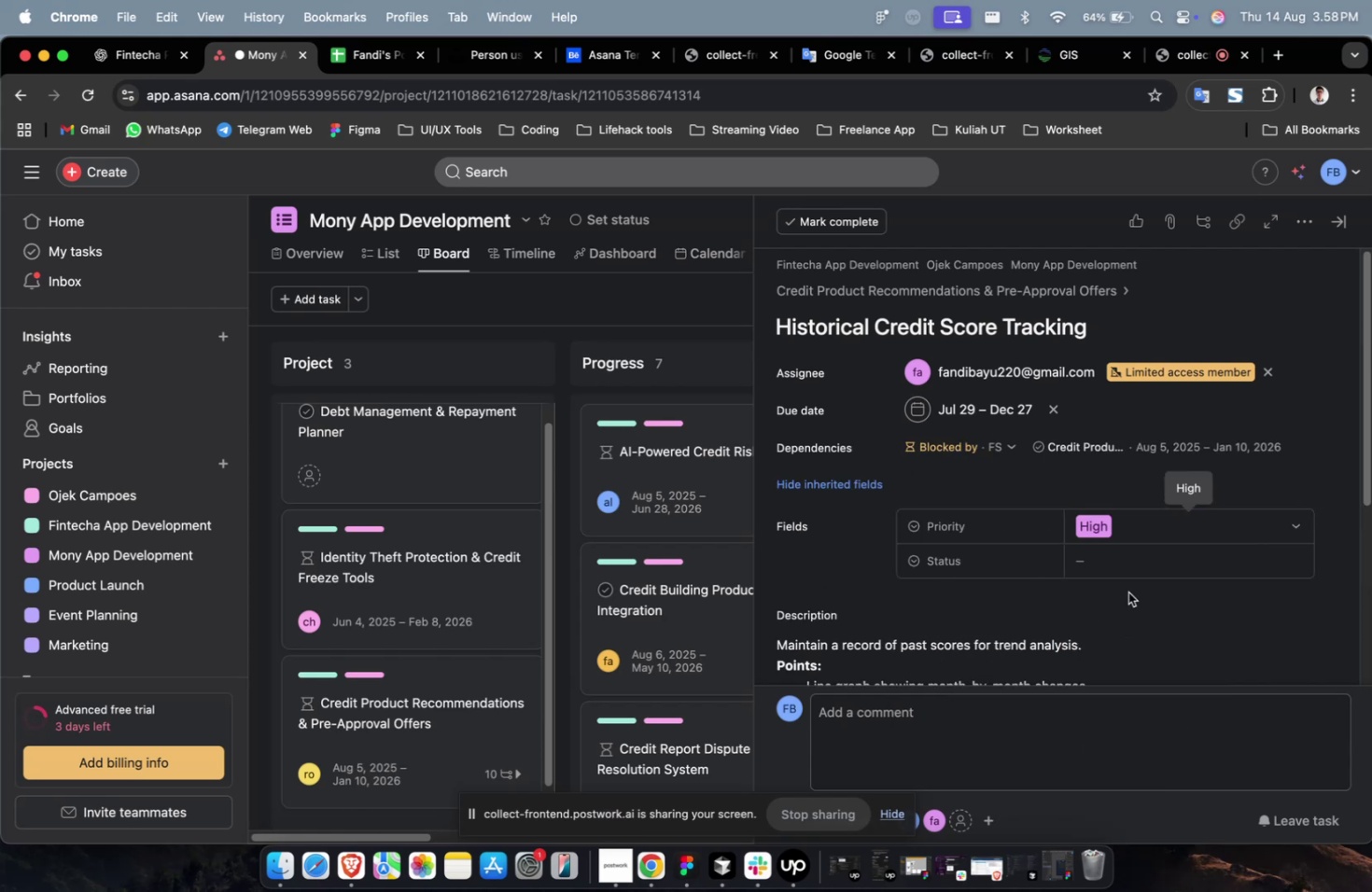 
triple_click([1133, 571])
 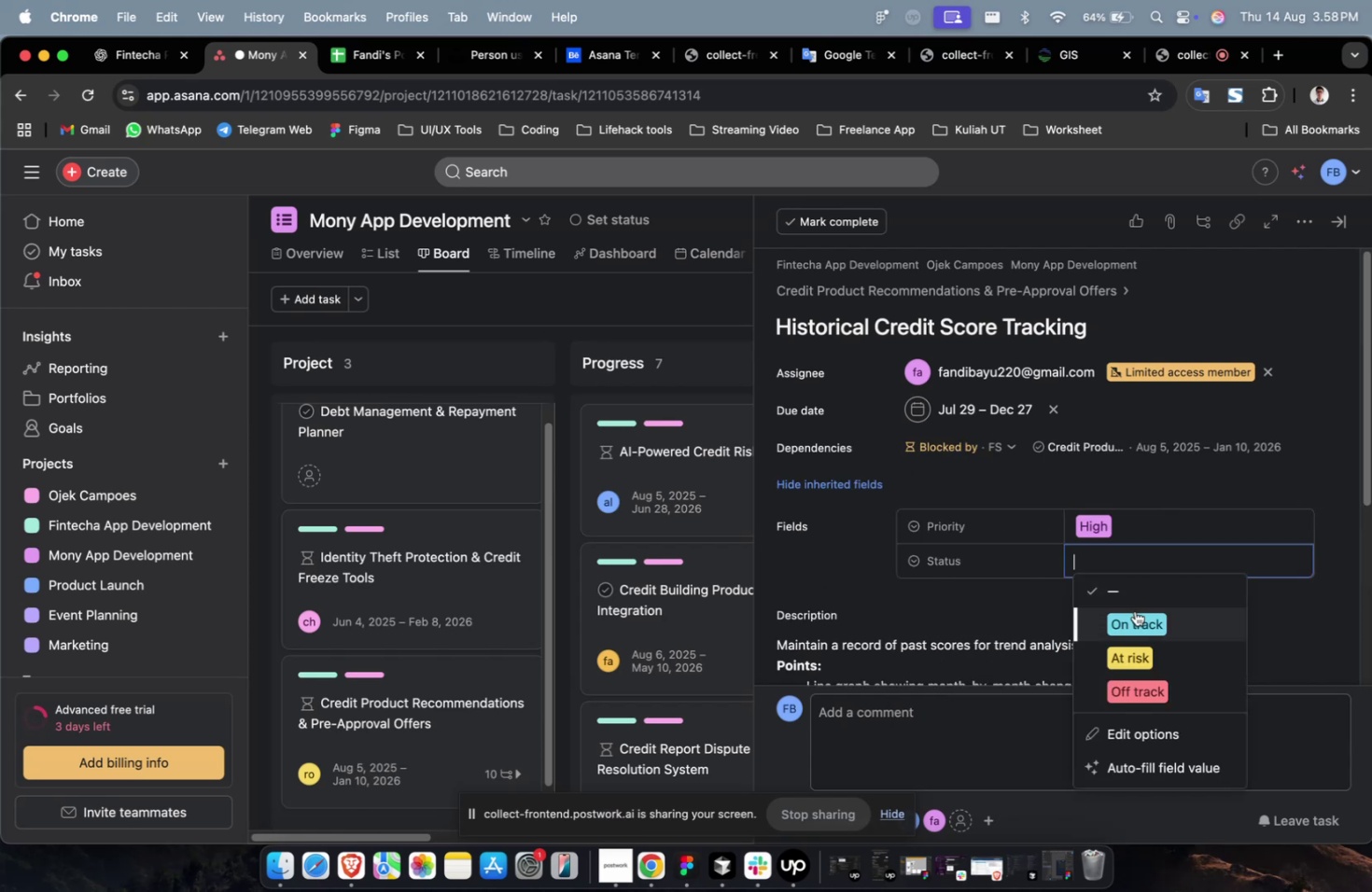 
triple_click([1134, 610])
 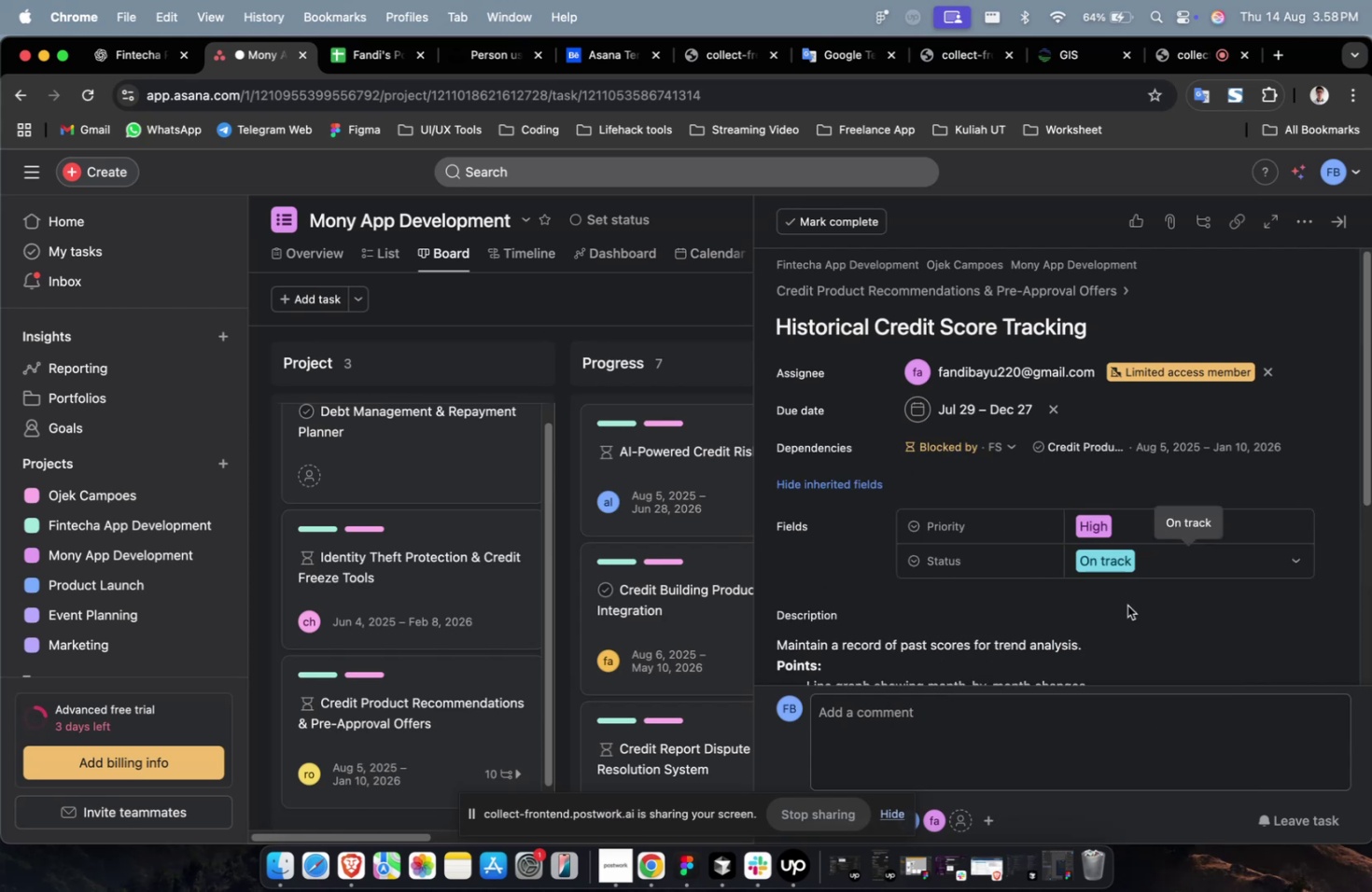 
scroll: coordinate [1121, 605], scroll_direction: down, amount: 42.0
 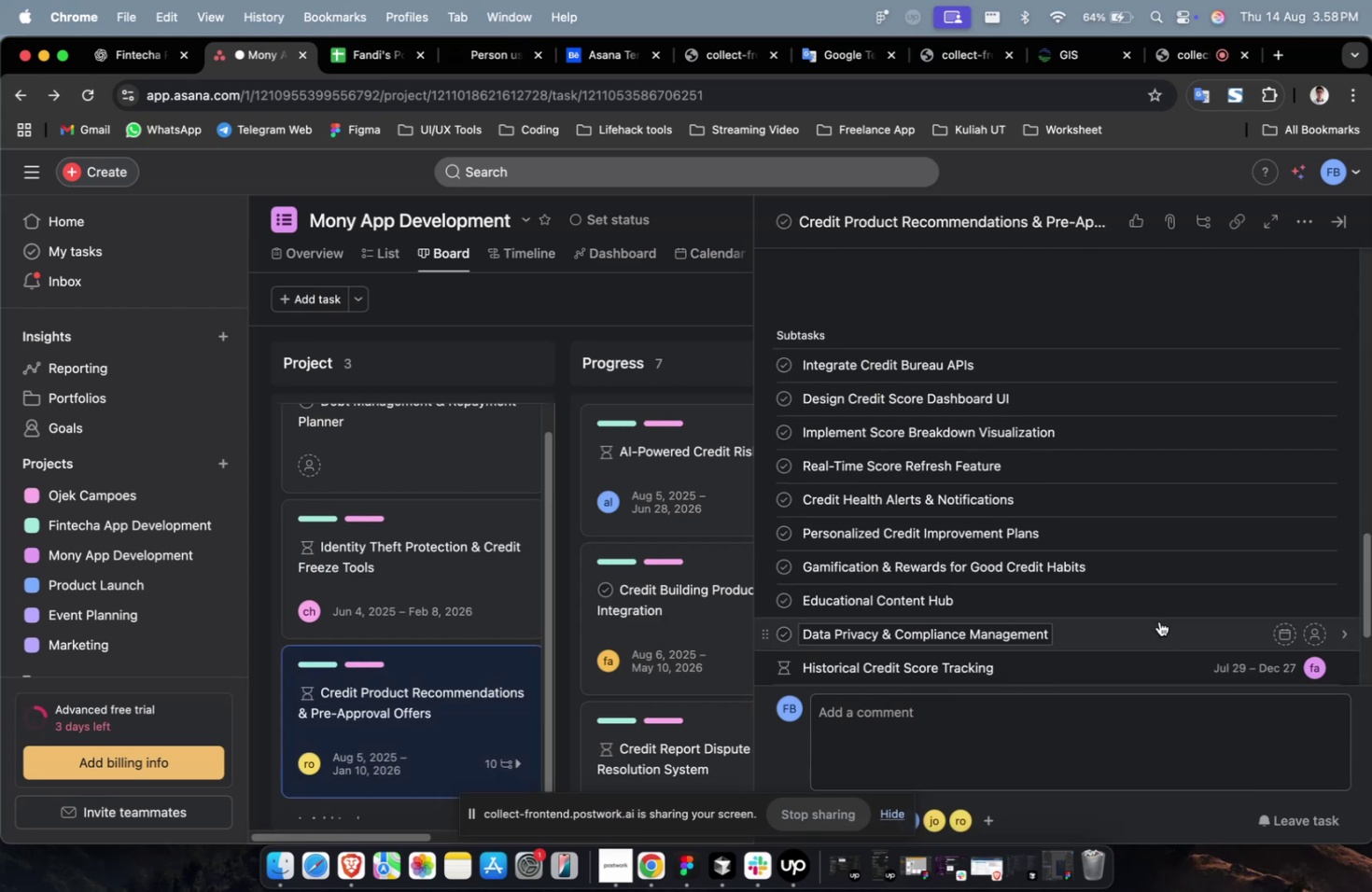 
left_click([1156, 623])
 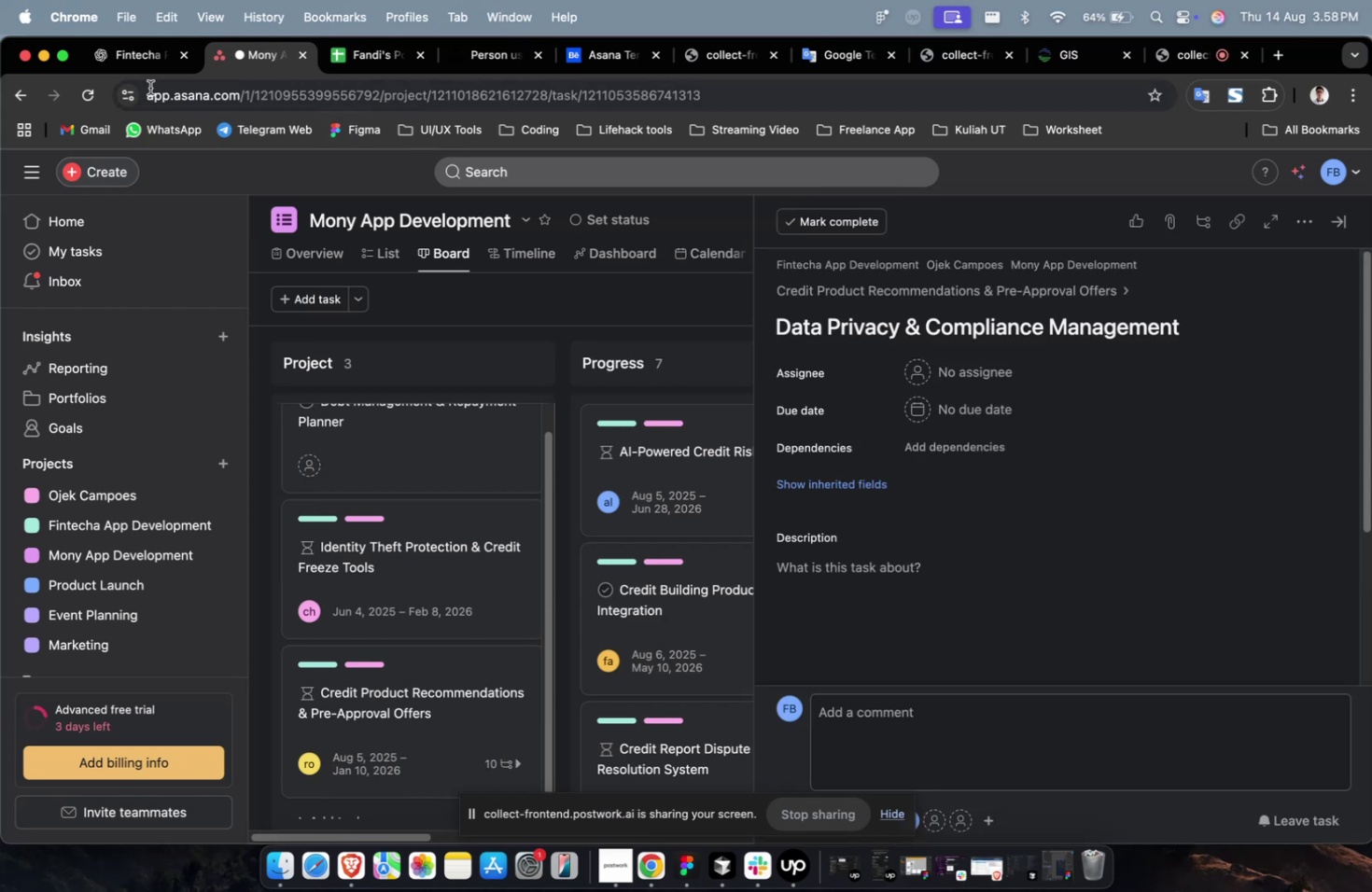 
left_click([118, 68])
 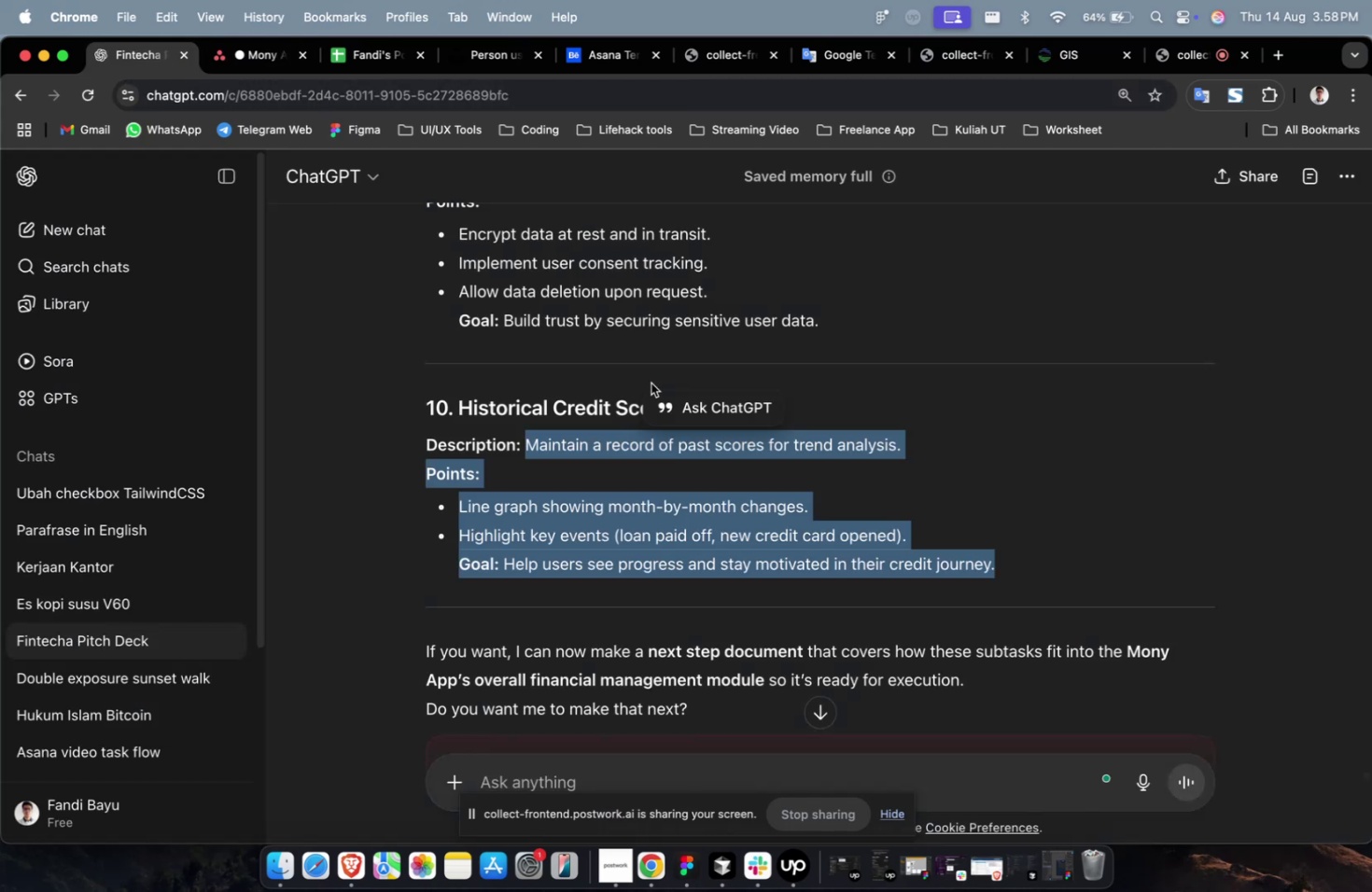 
scroll: coordinate [651, 383], scroll_direction: up, amount: 4.0
 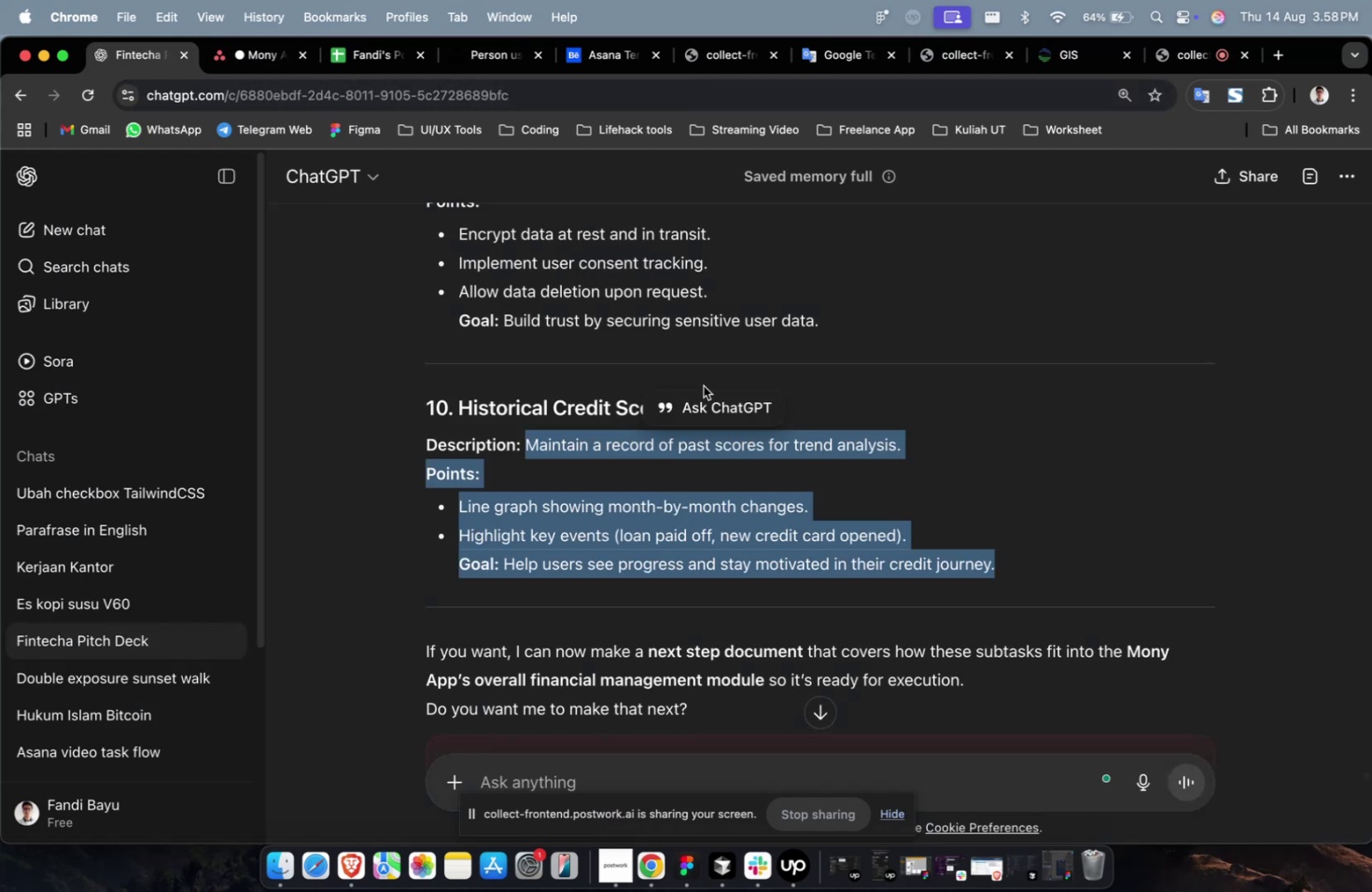 
left_click([703, 385])
 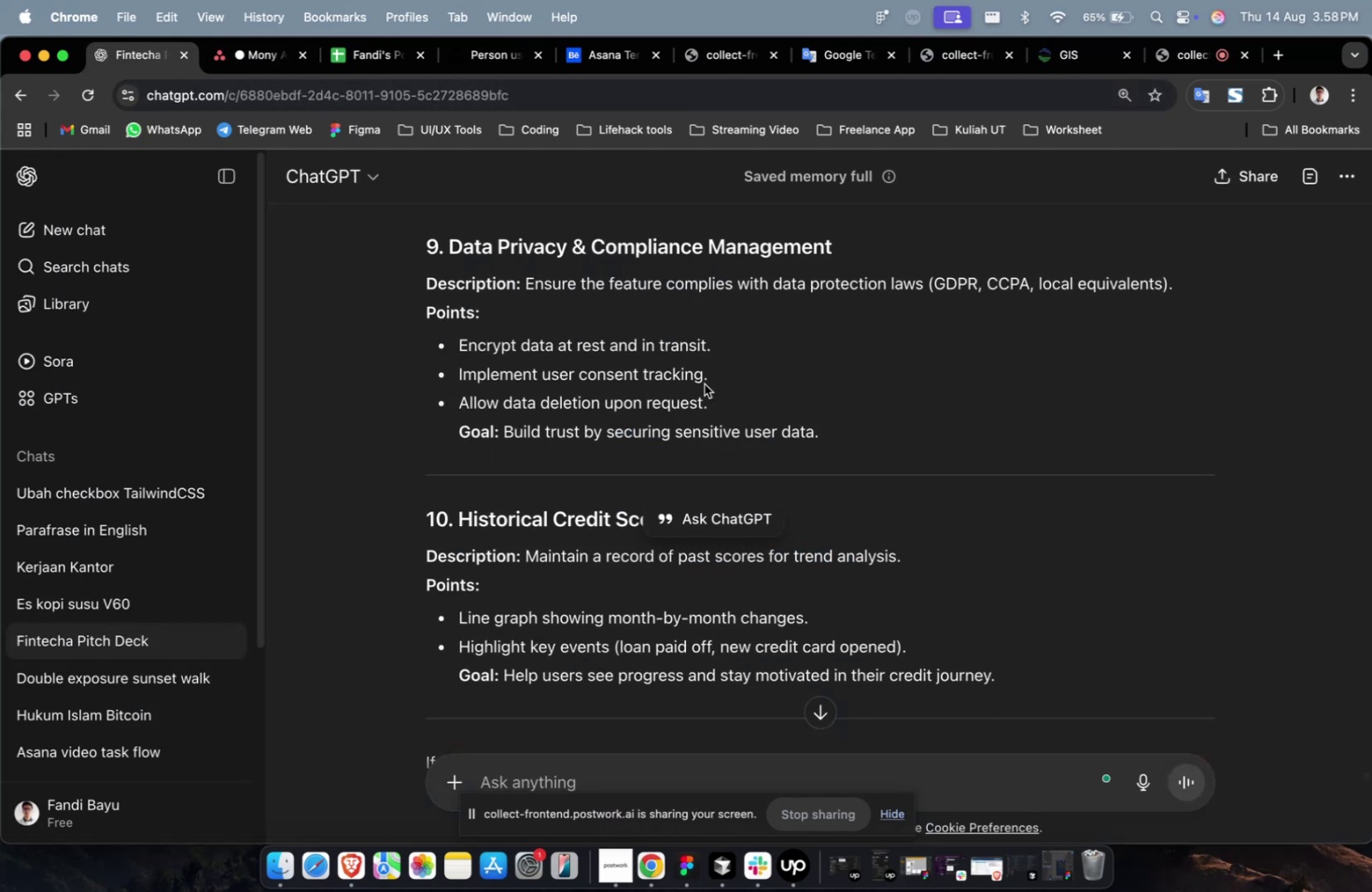 
left_click_drag(start_coordinate=[842, 436], to_coordinate=[527, 281])
 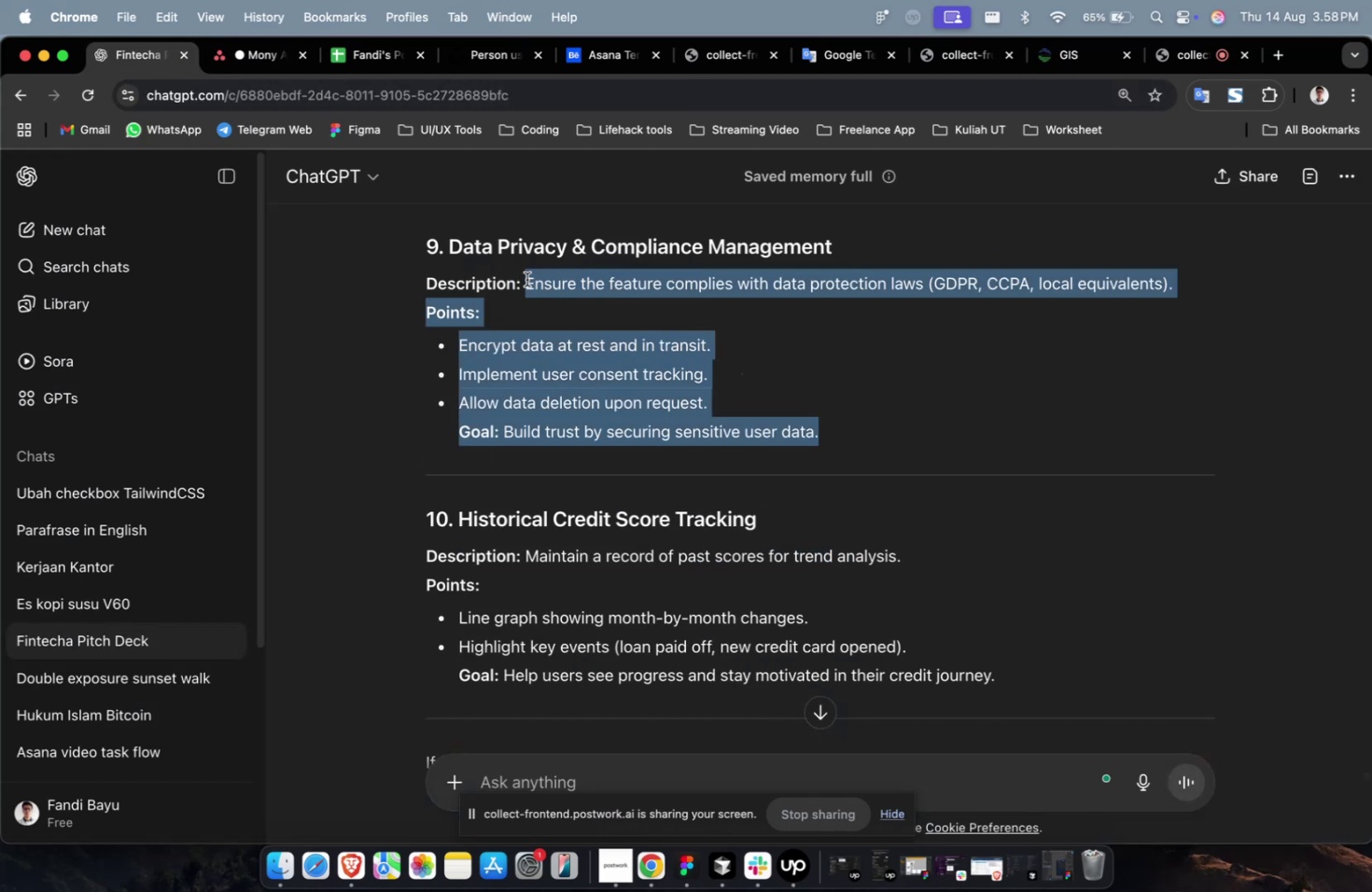 
key(Meta+C)
 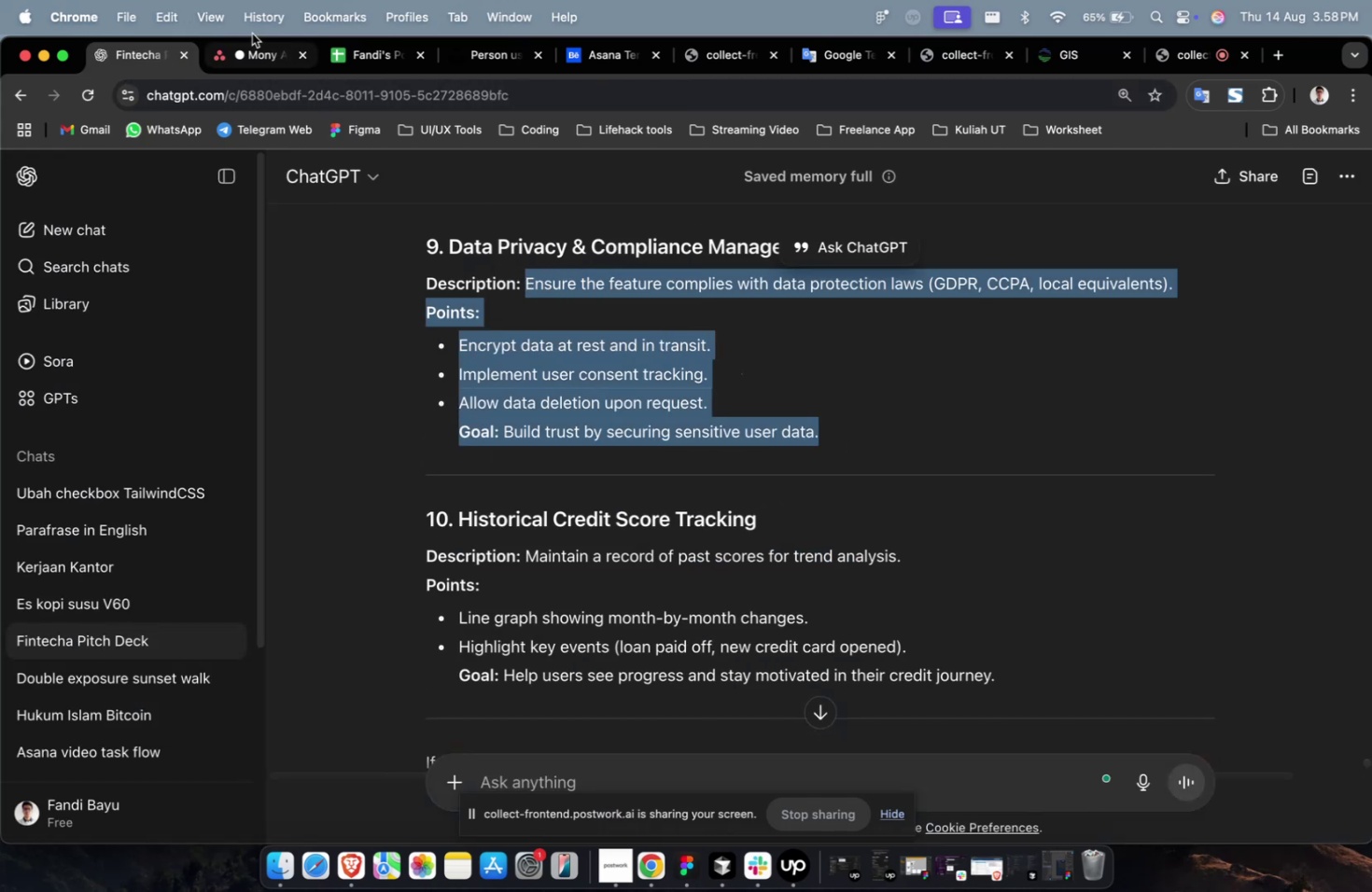 
key(Meta+C)
 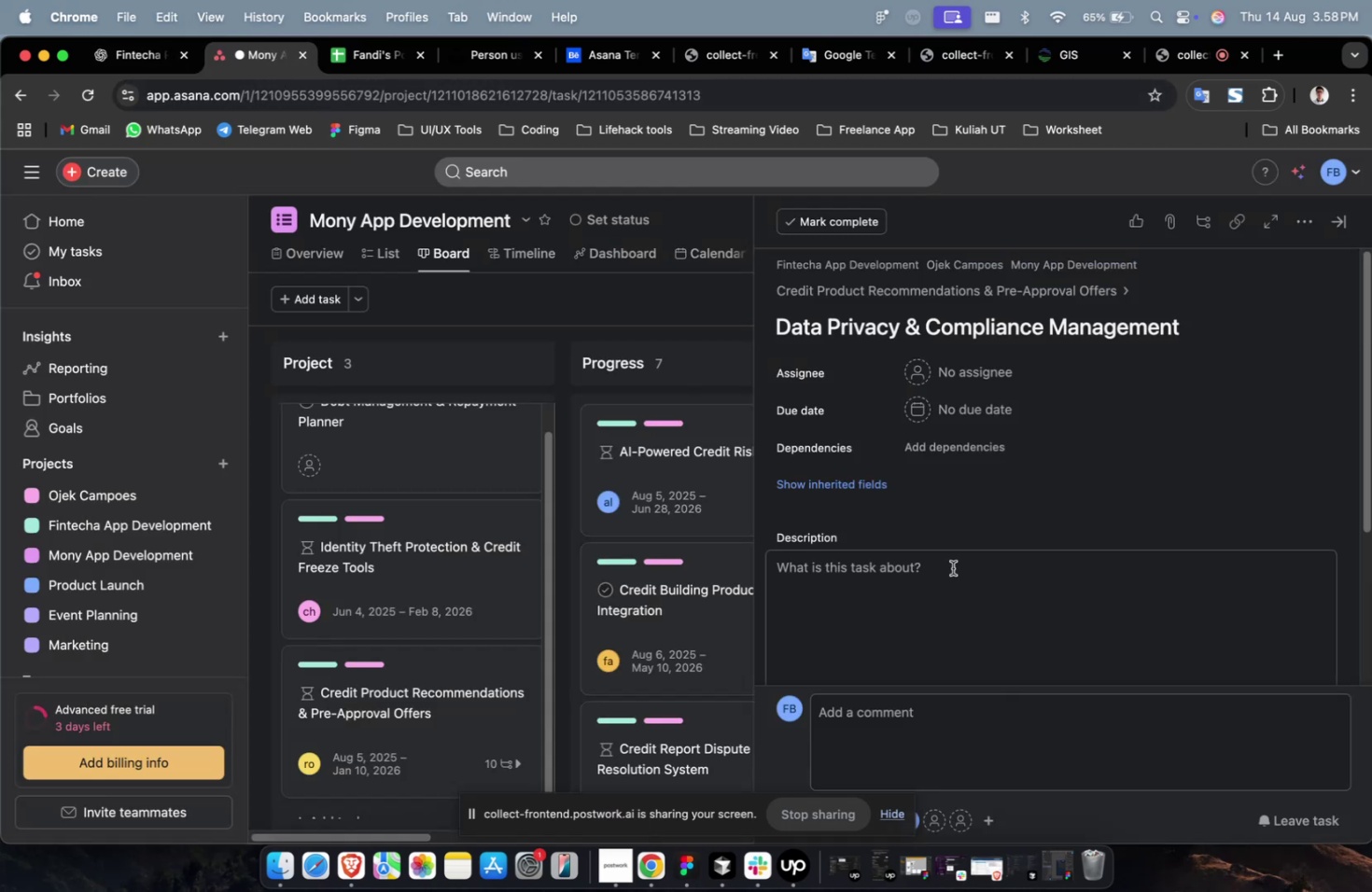 
double_click([952, 596])
 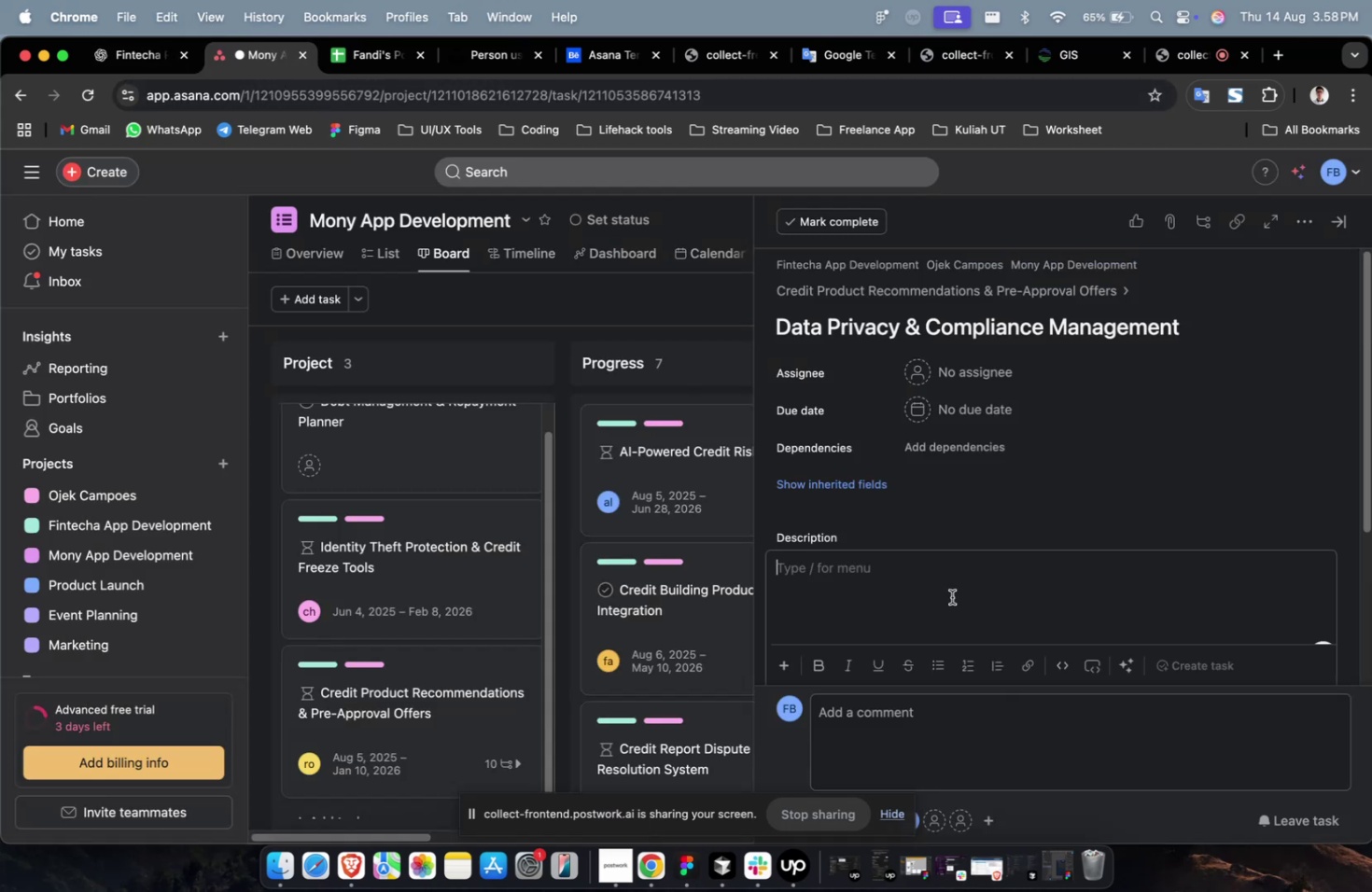 
key(Meta+V)
 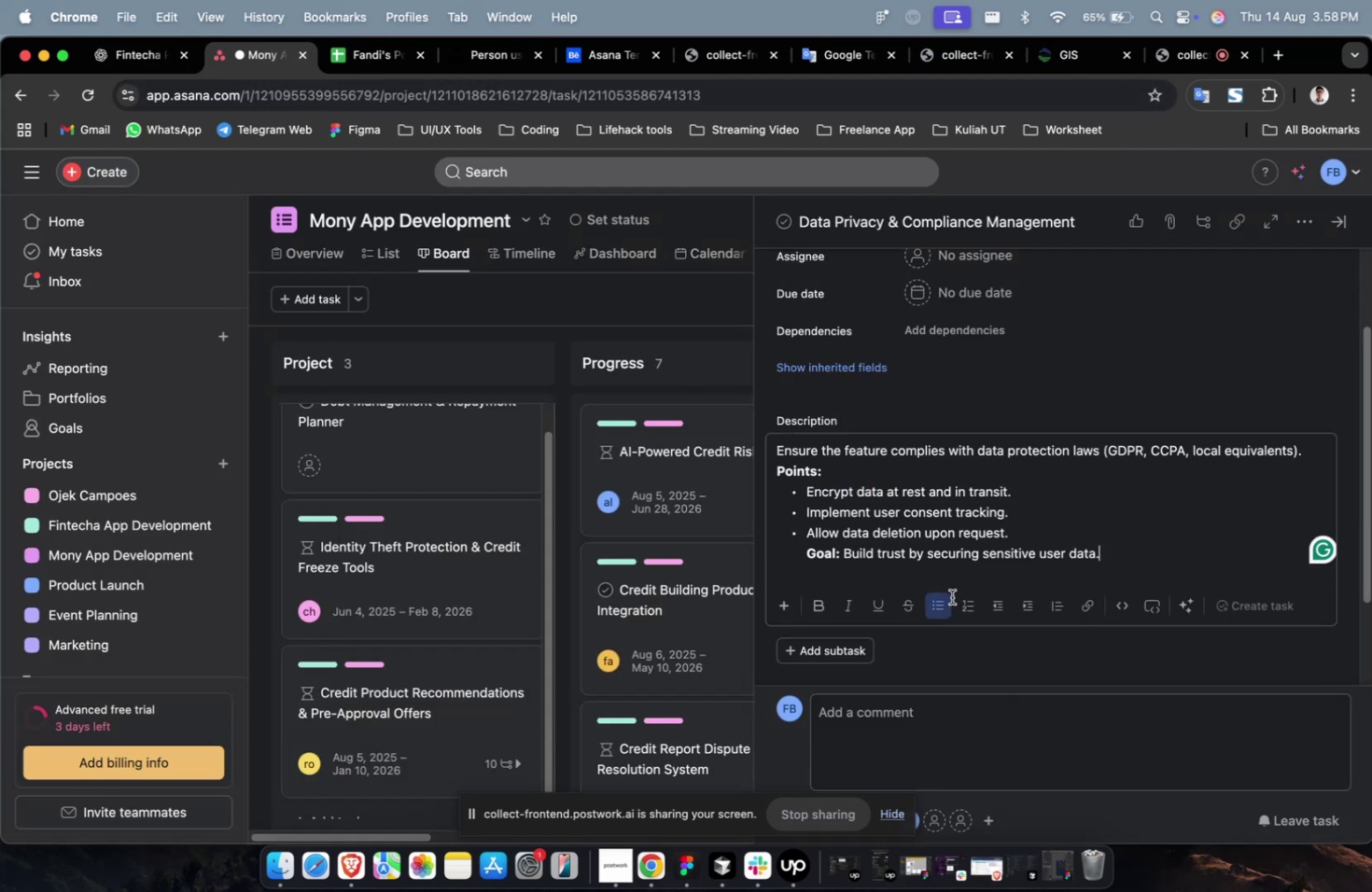 
scroll: coordinate [951, 596], scroll_direction: up, amount: 12.0
 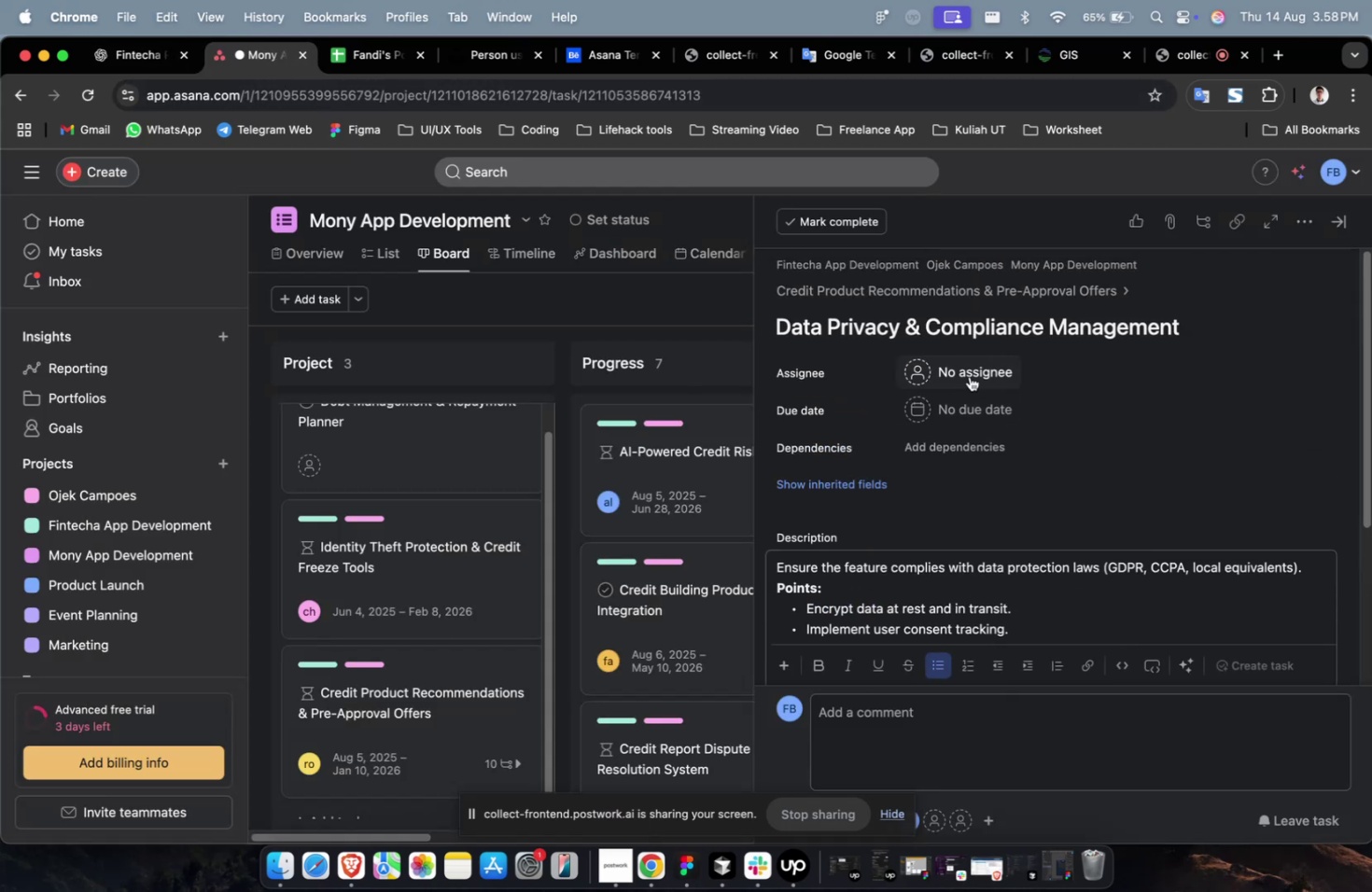 
left_click([969, 376])
 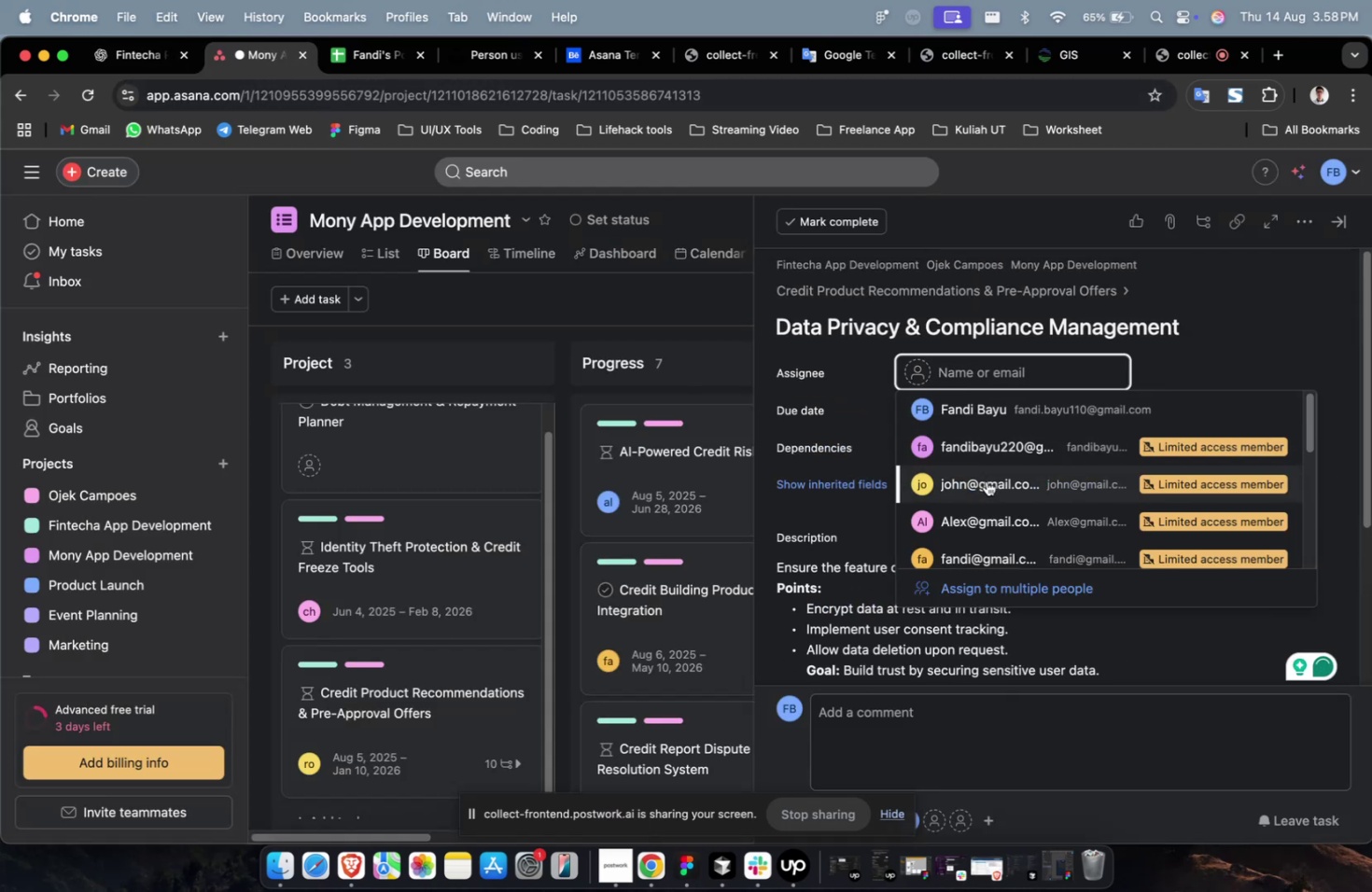 
left_click([986, 482])
 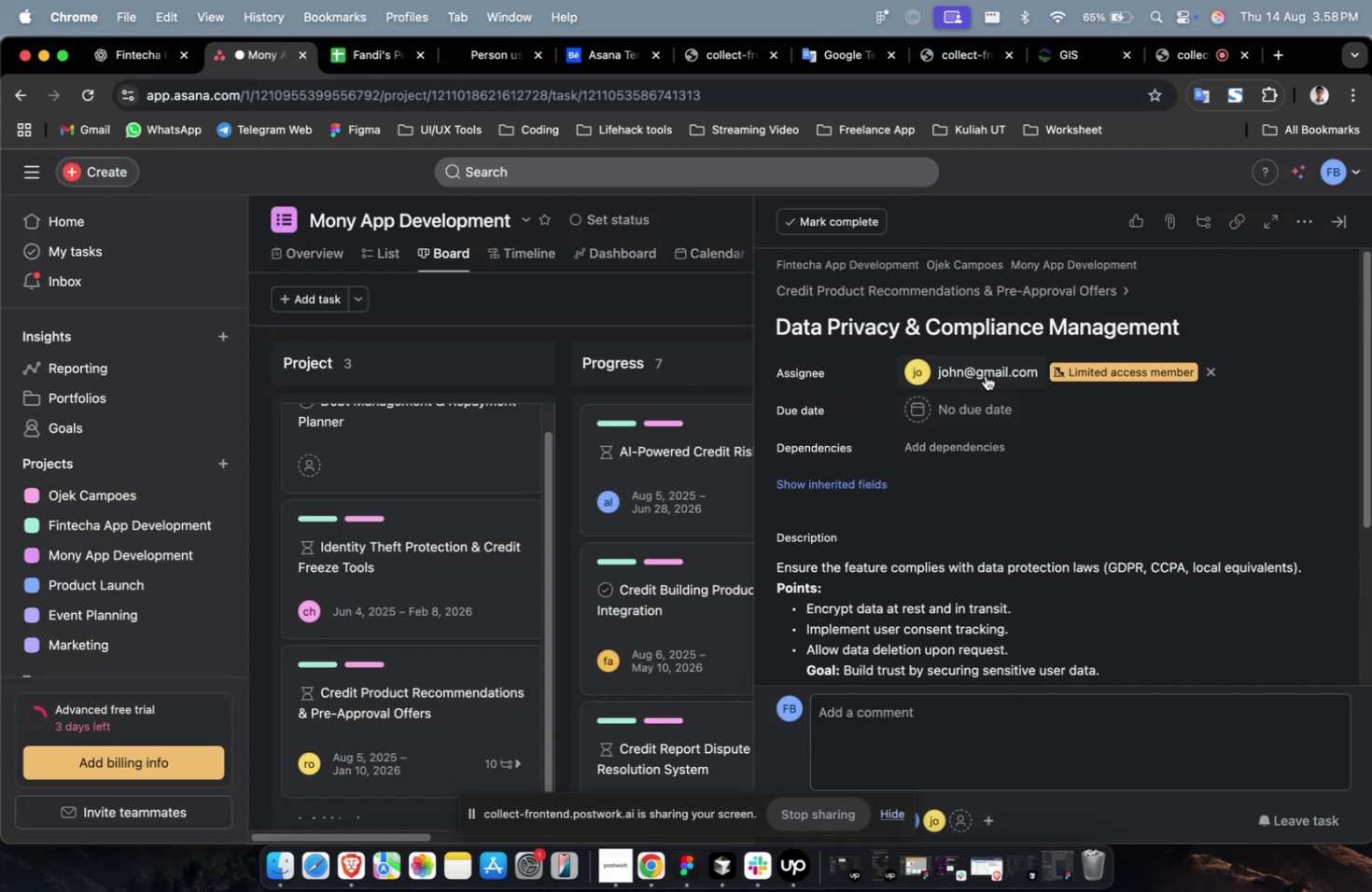 
double_click([985, 375])
 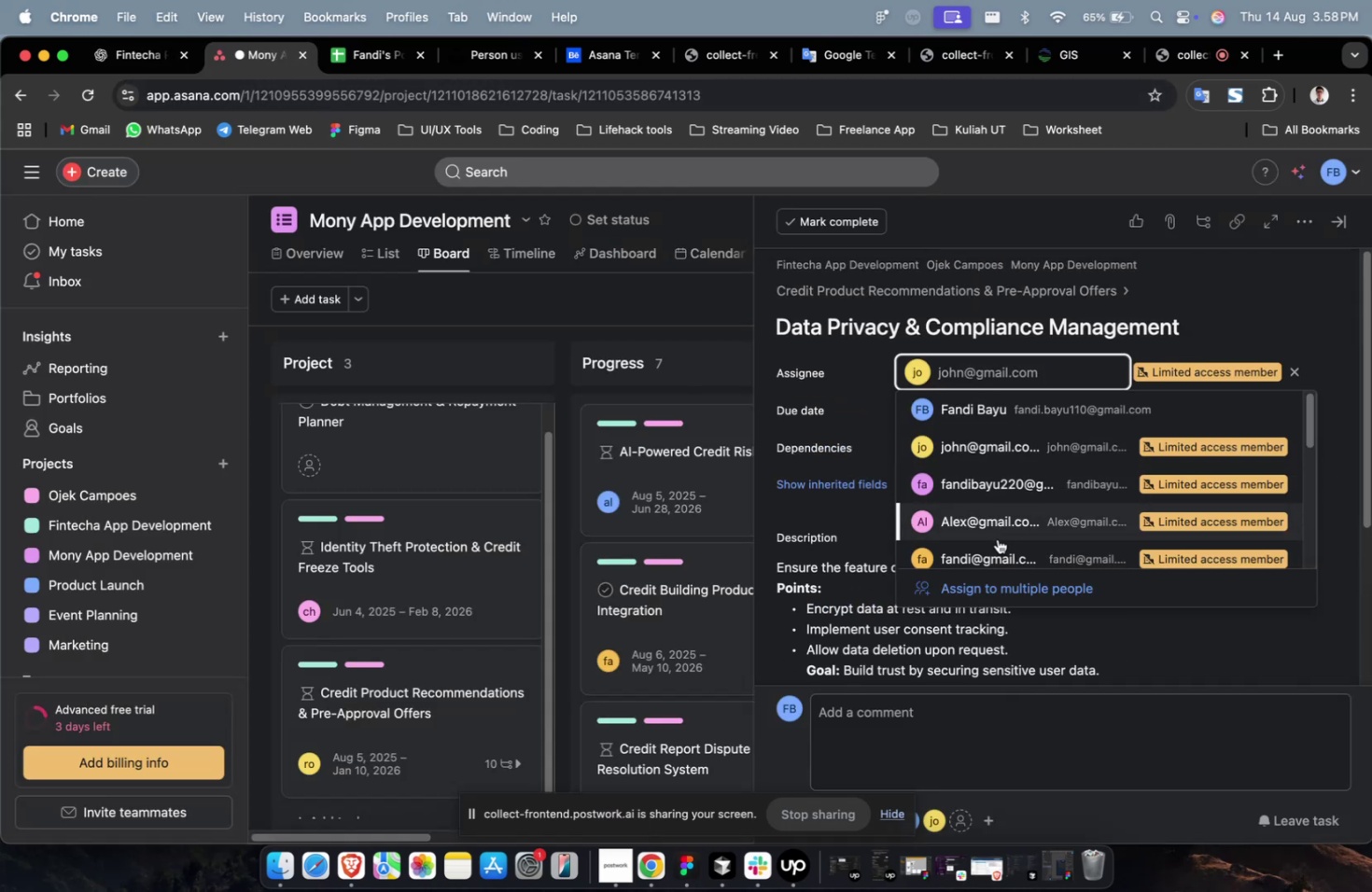 
triple_click([997, 539])
 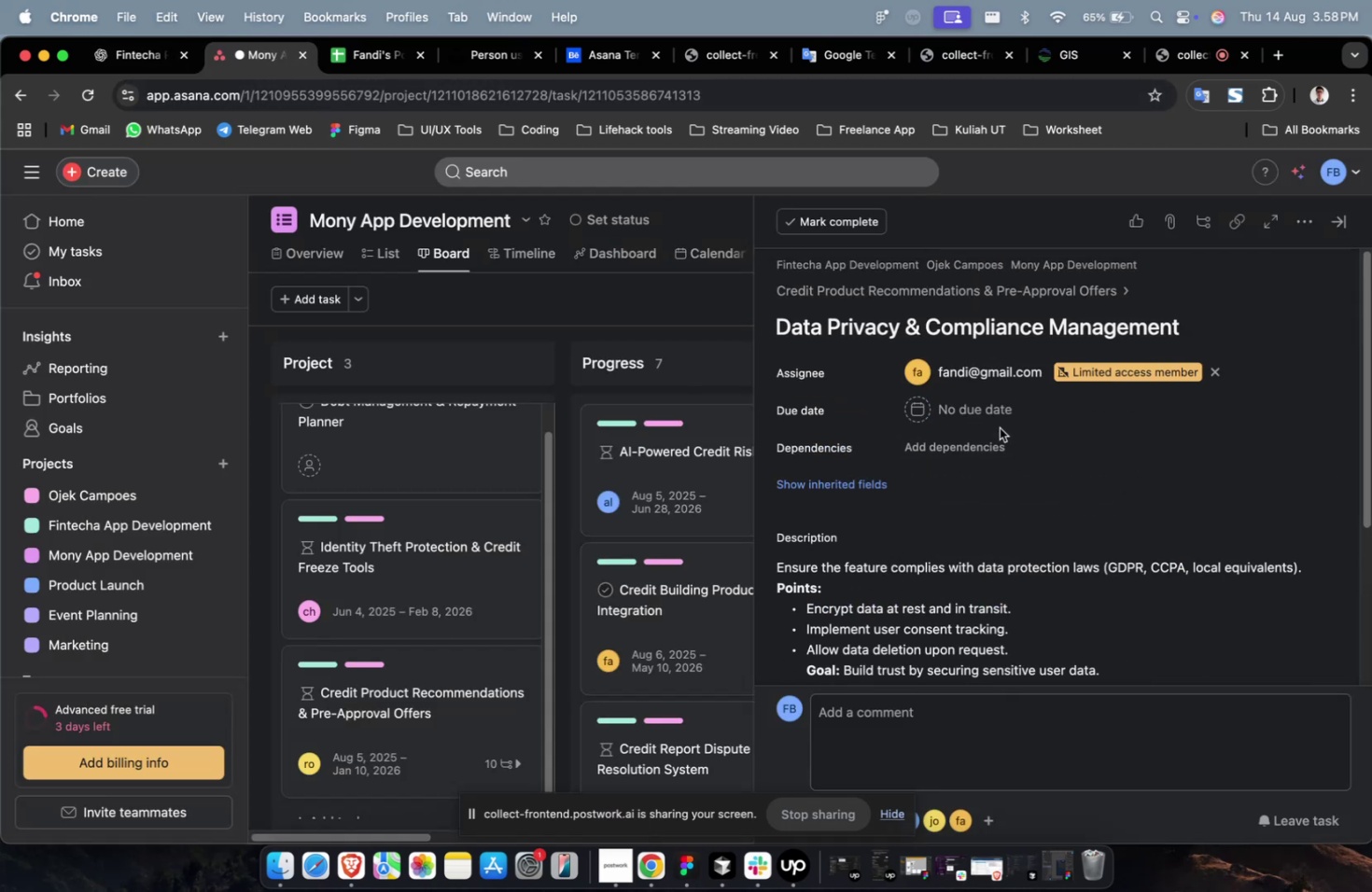 
triple_click([999, 427])
 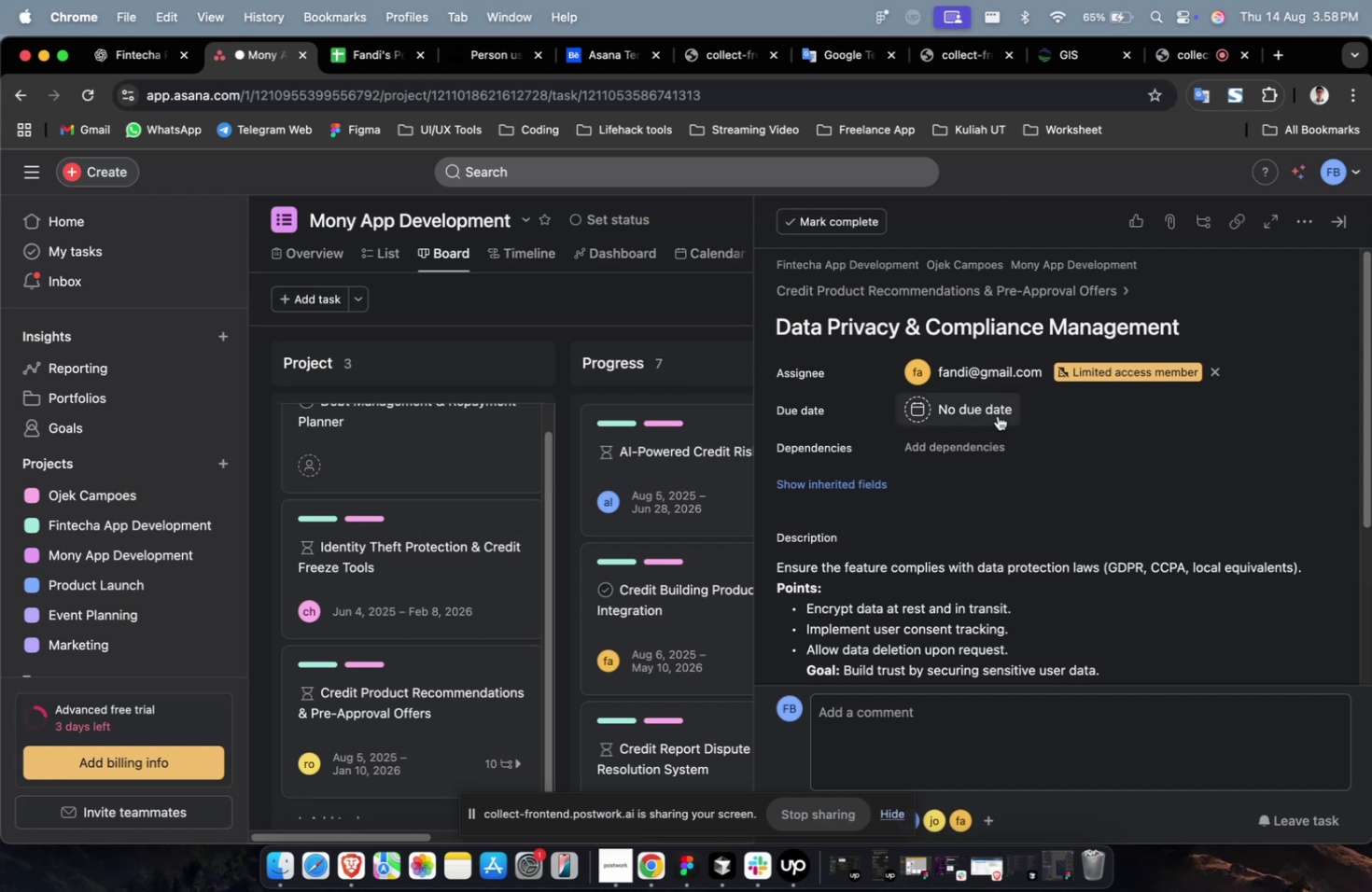 
triple_click([997, 415])
 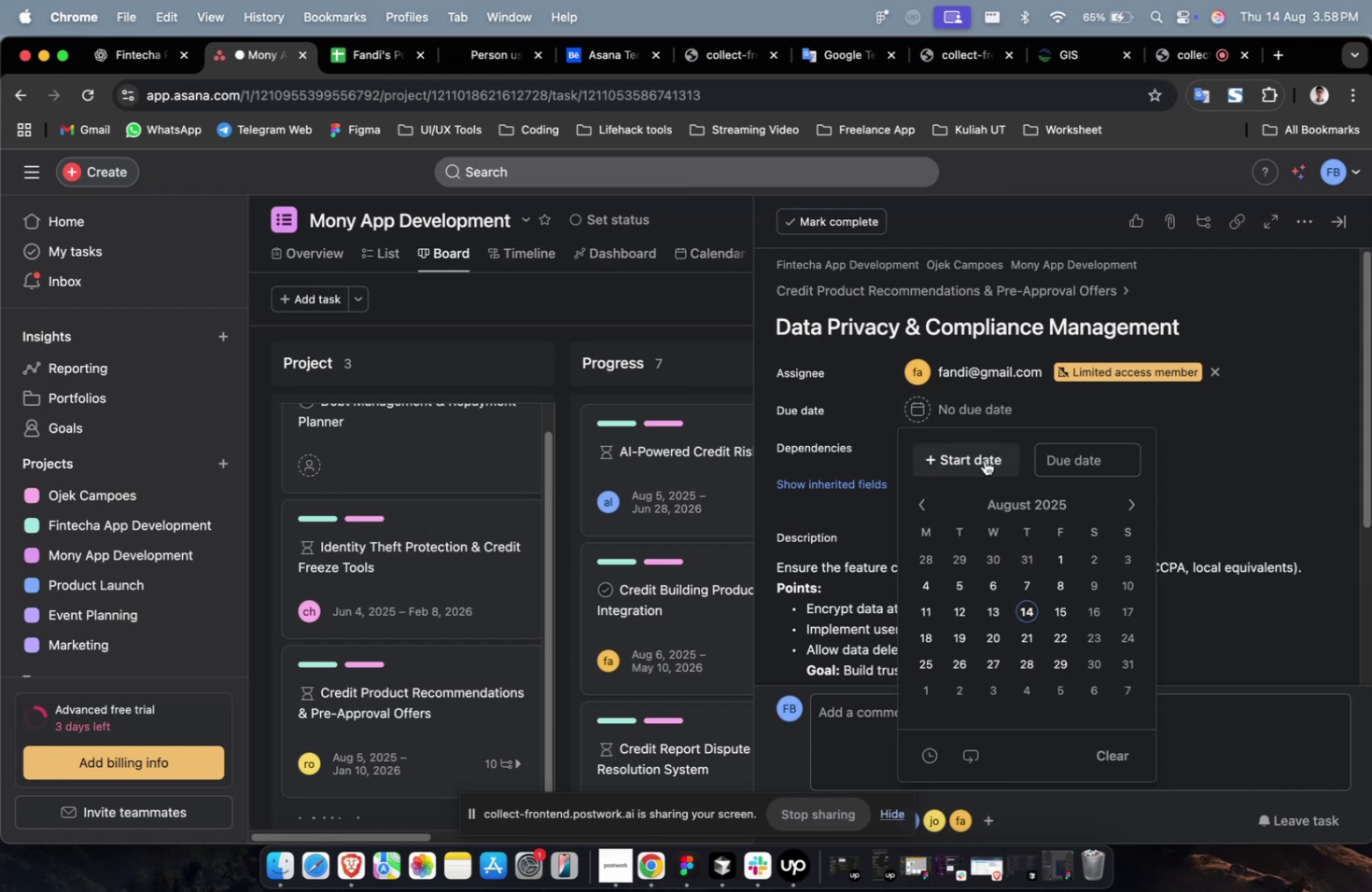 
triple_click([984, 460])
 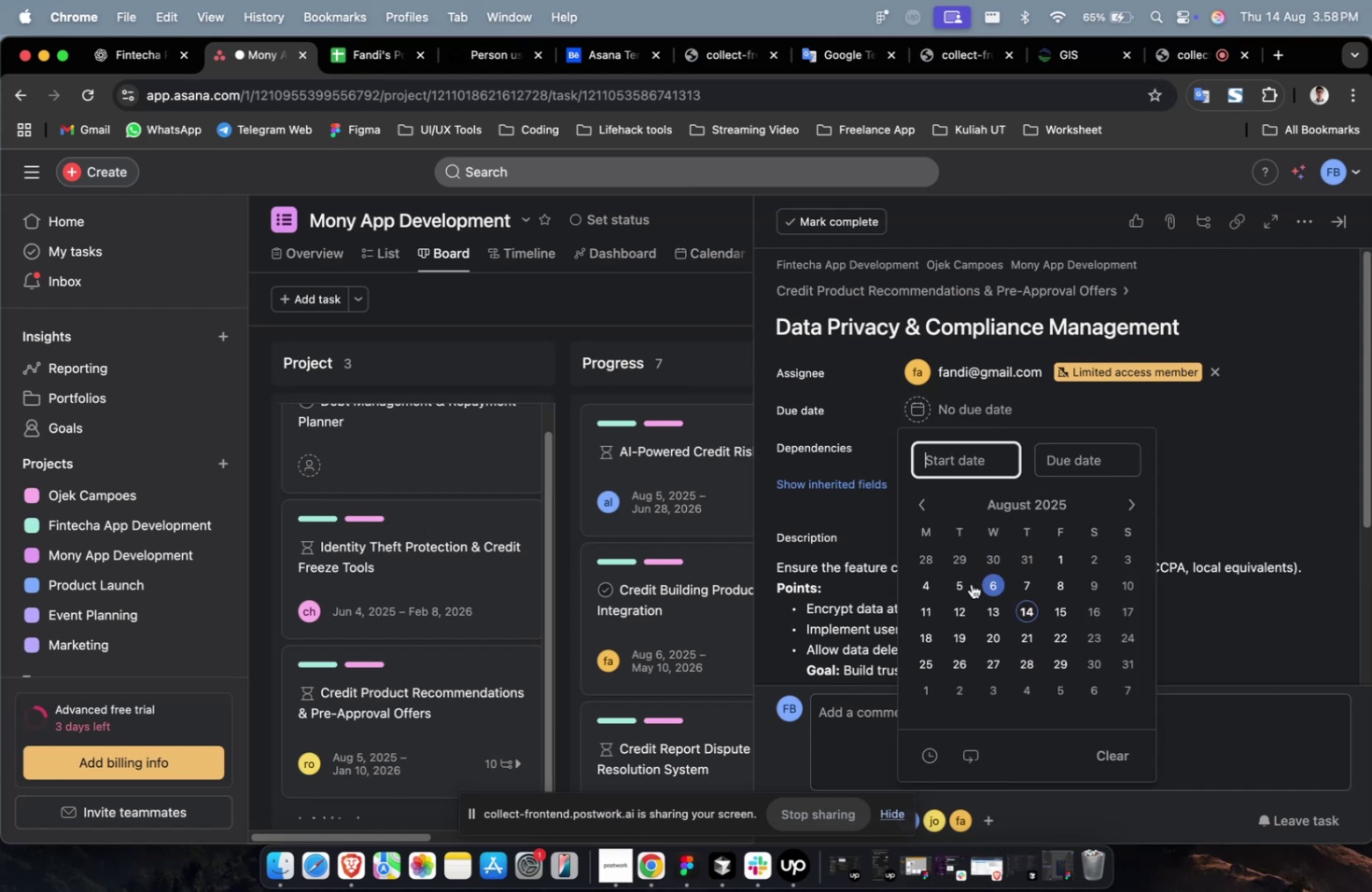 
triple_click([970, 583])
 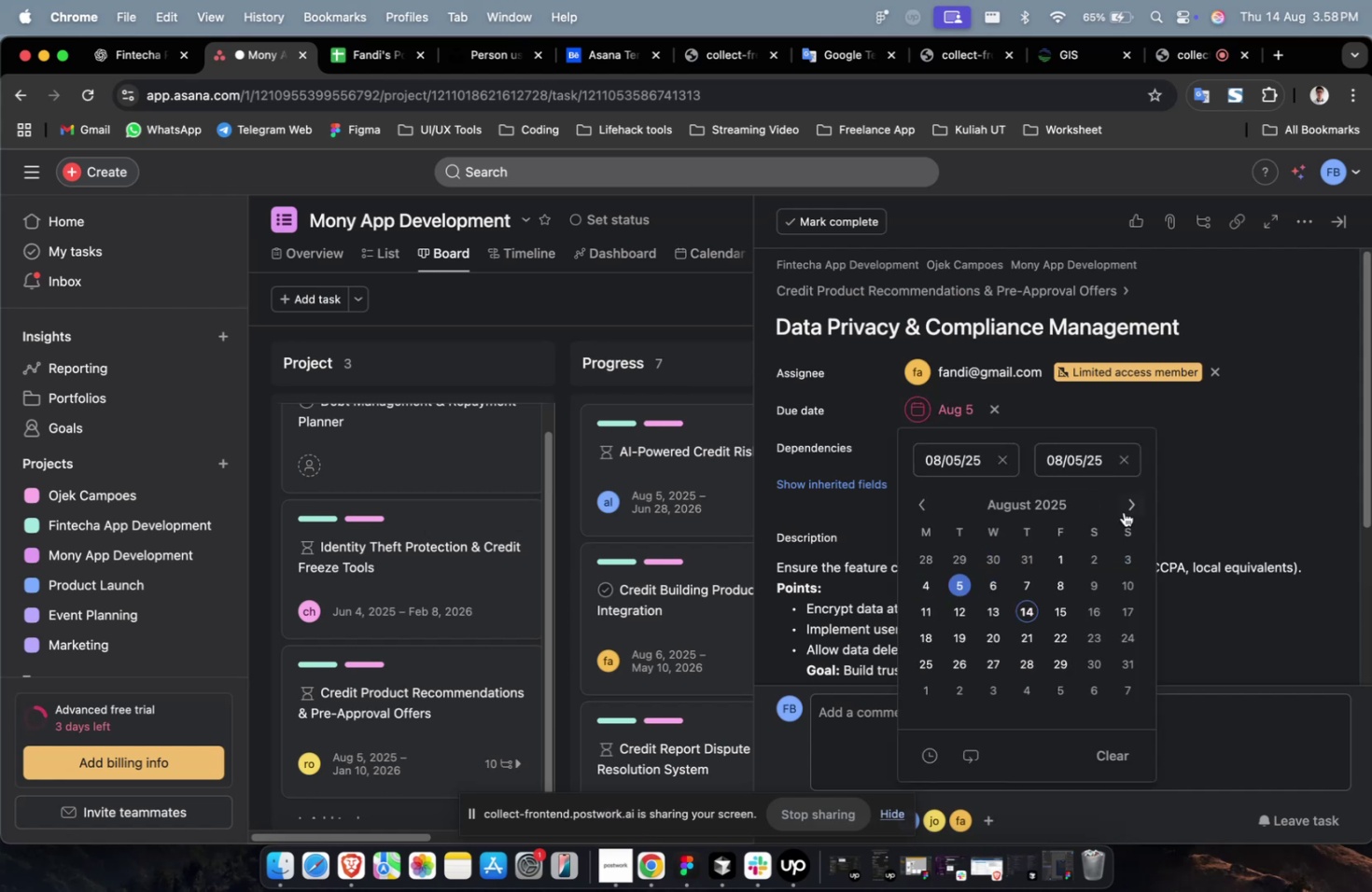 
triple_click([1126, 510])
 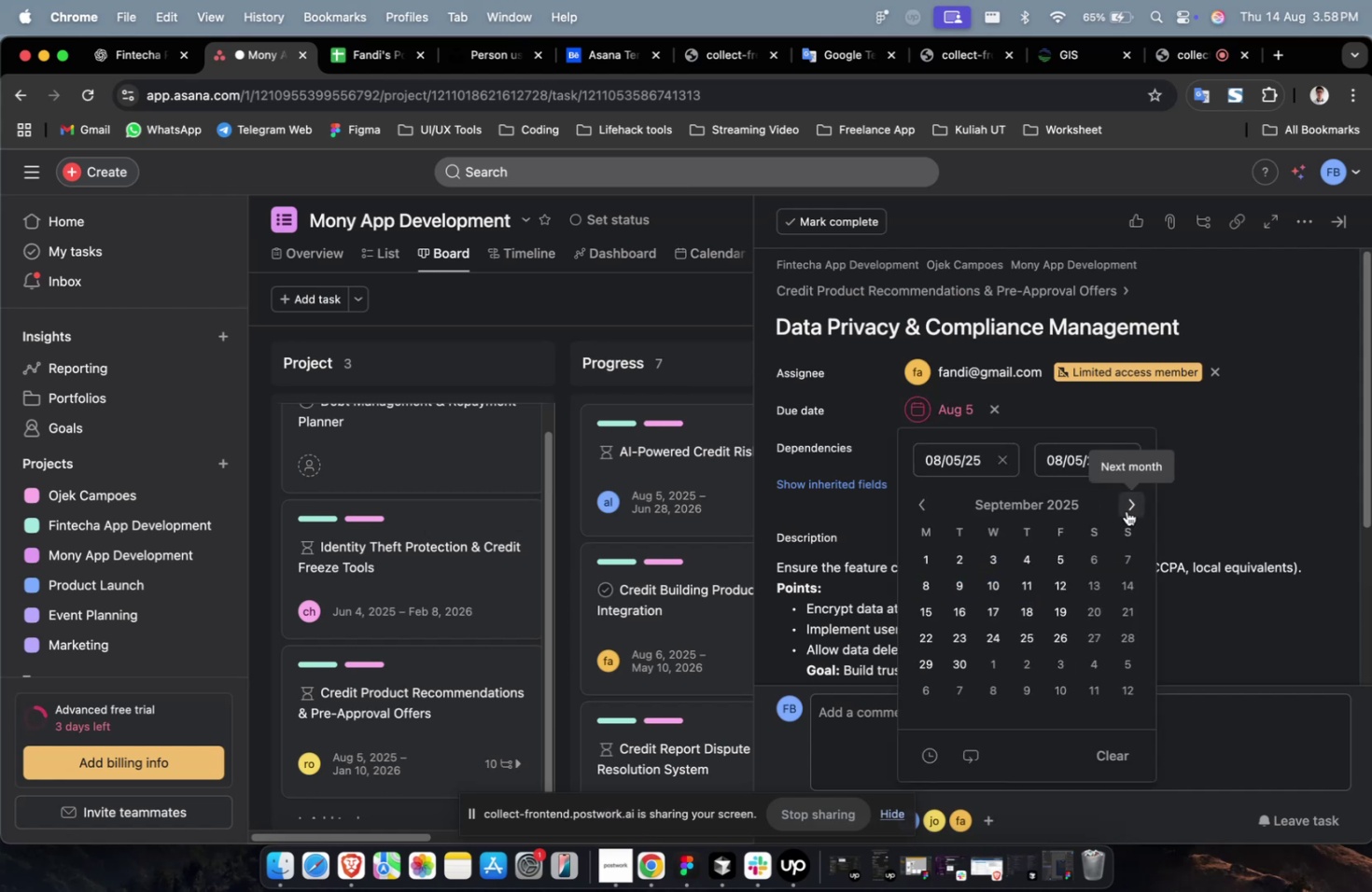 
triple_click([1126, 510])
 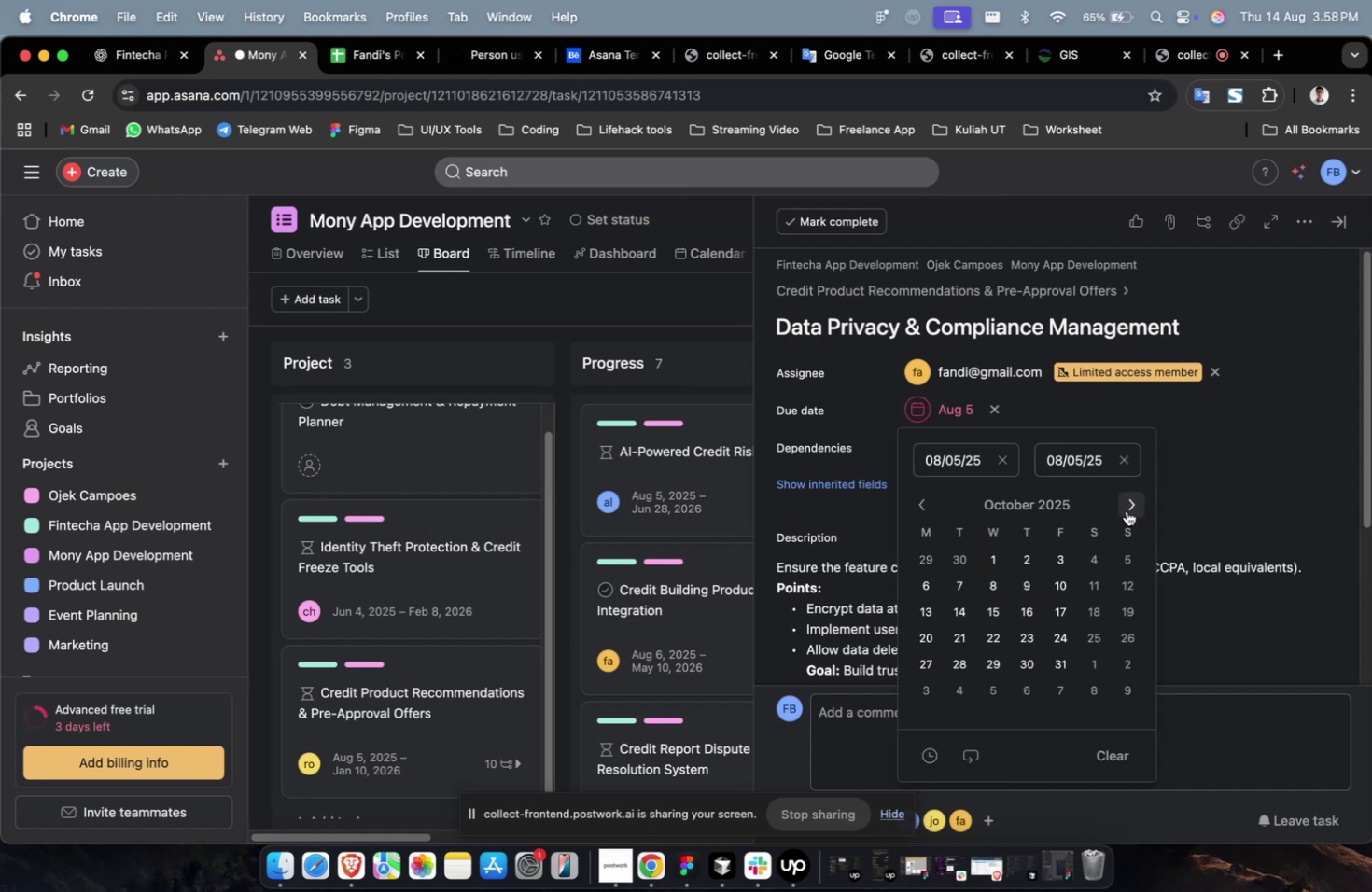 
triple_click([1126, 510])
 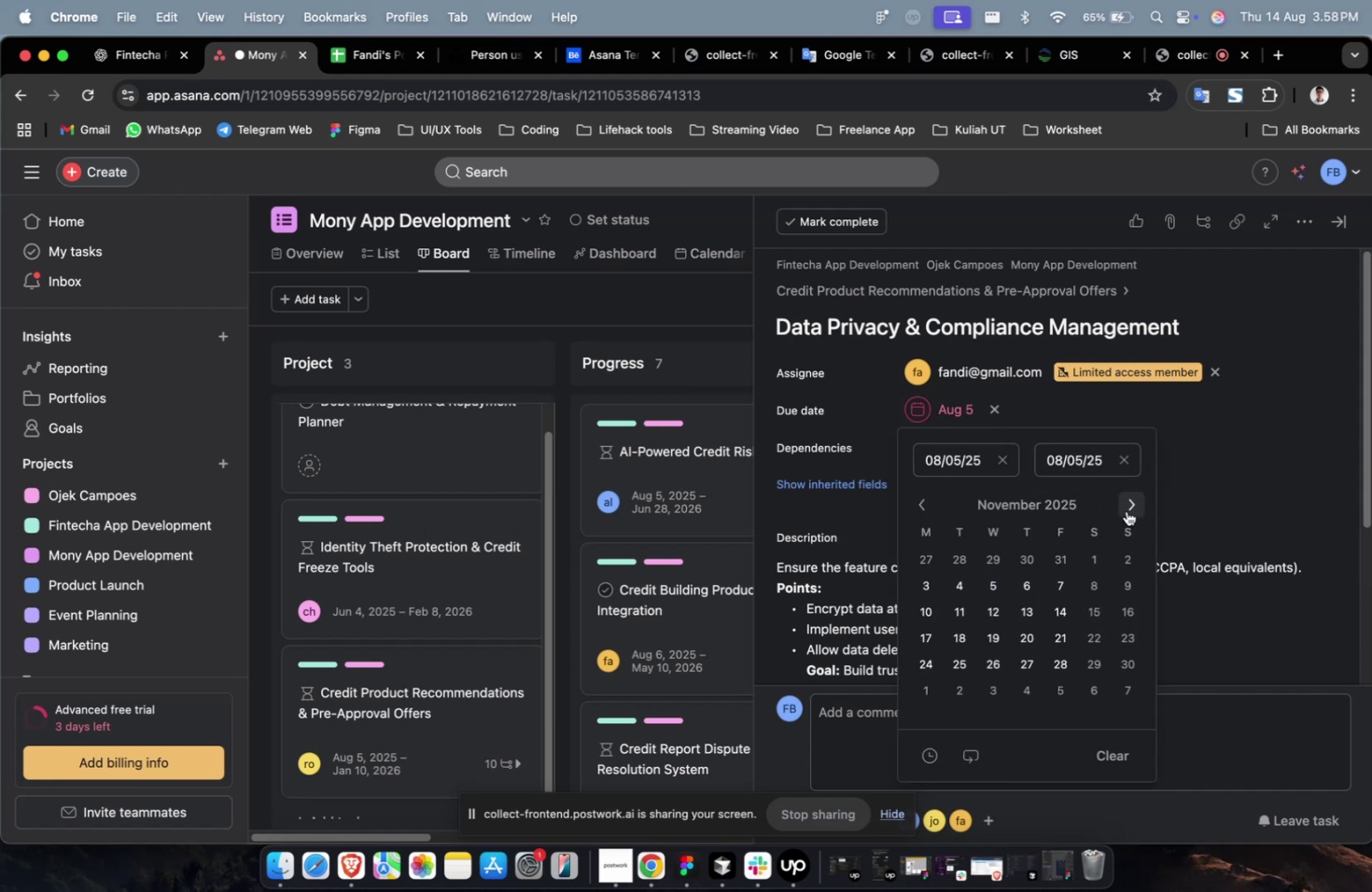 
triple_click([1126, 510])
 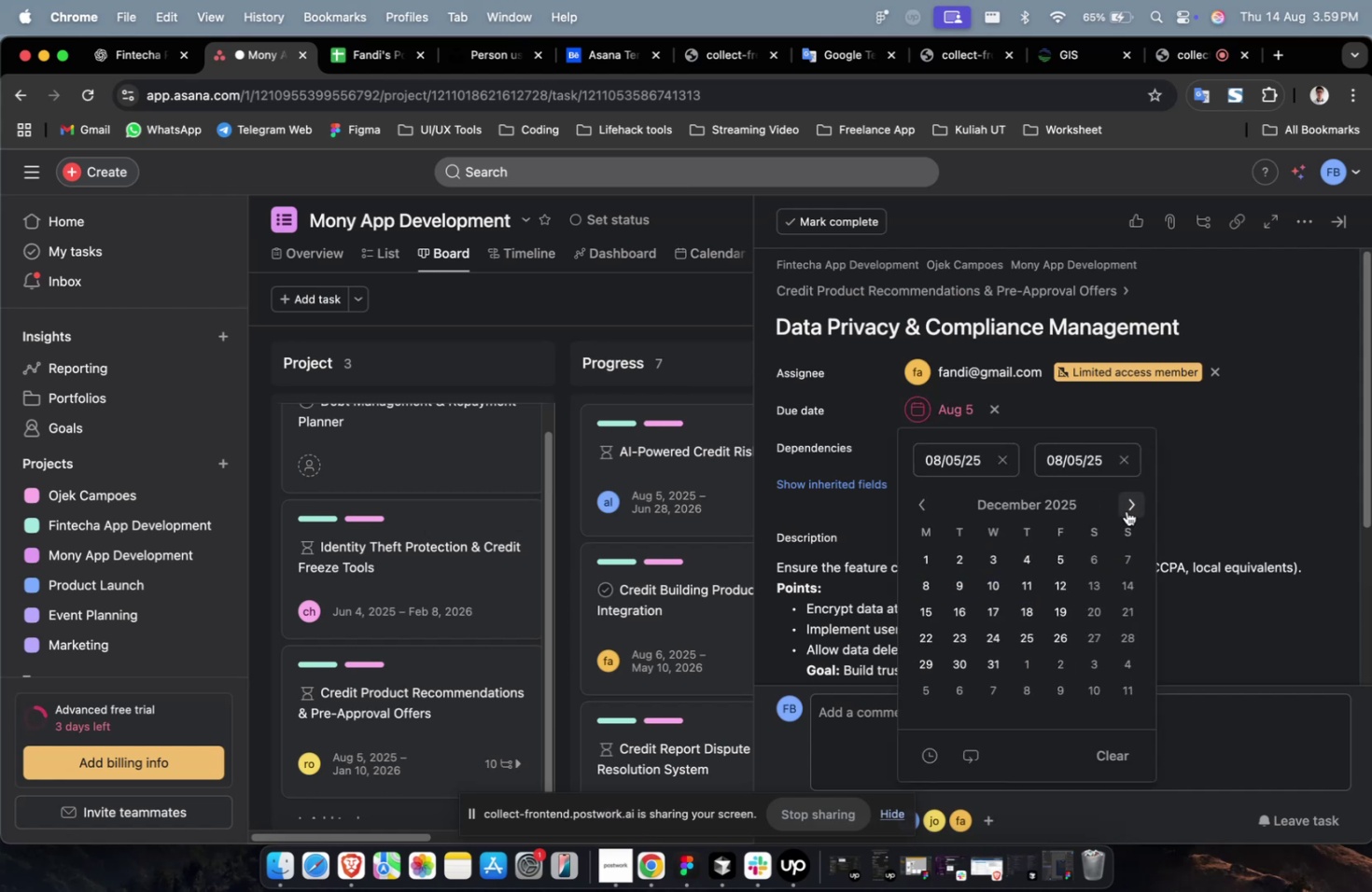 
triple_click([1126, 510])
 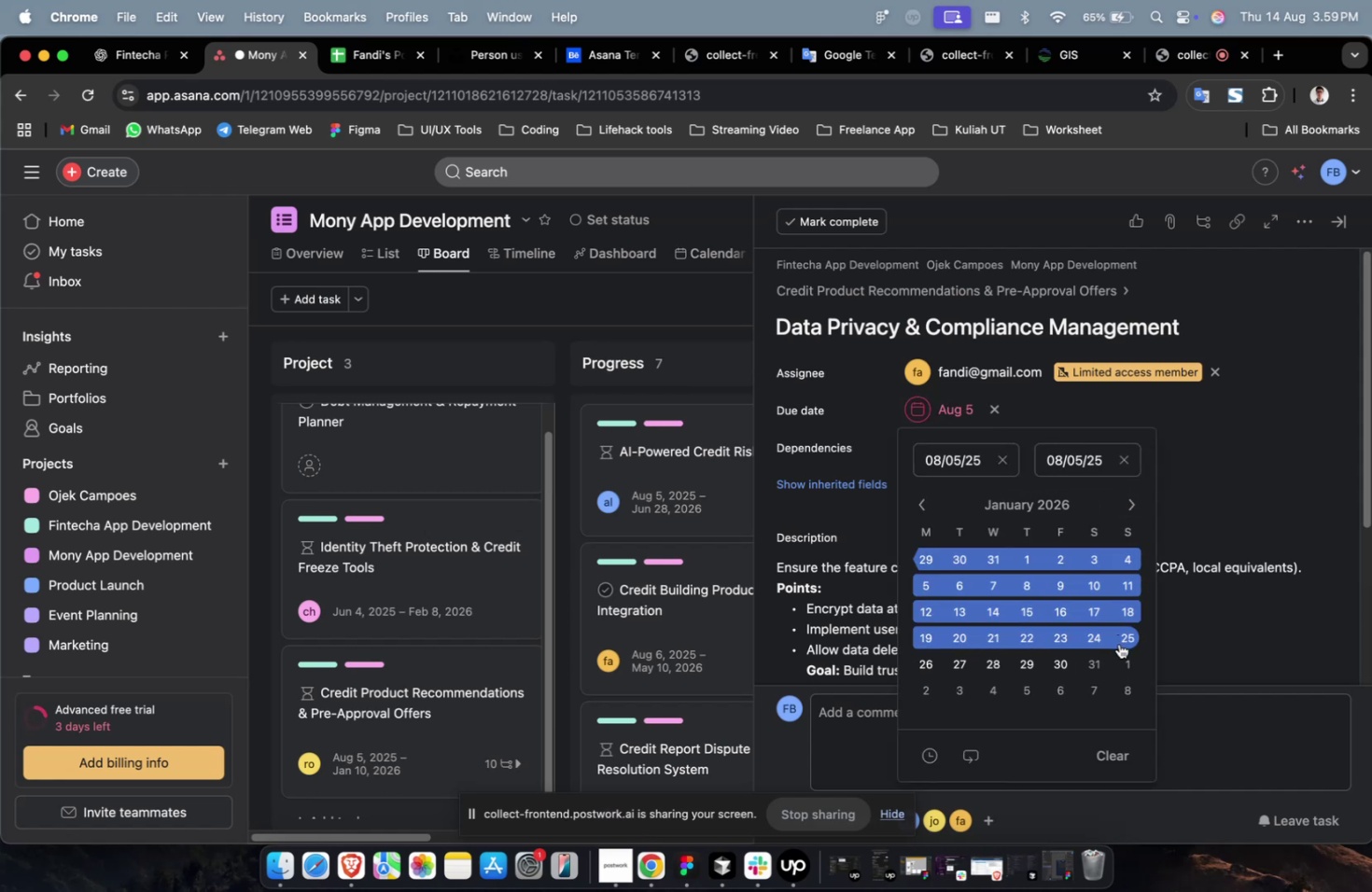 
triple_click([1118, 643])
 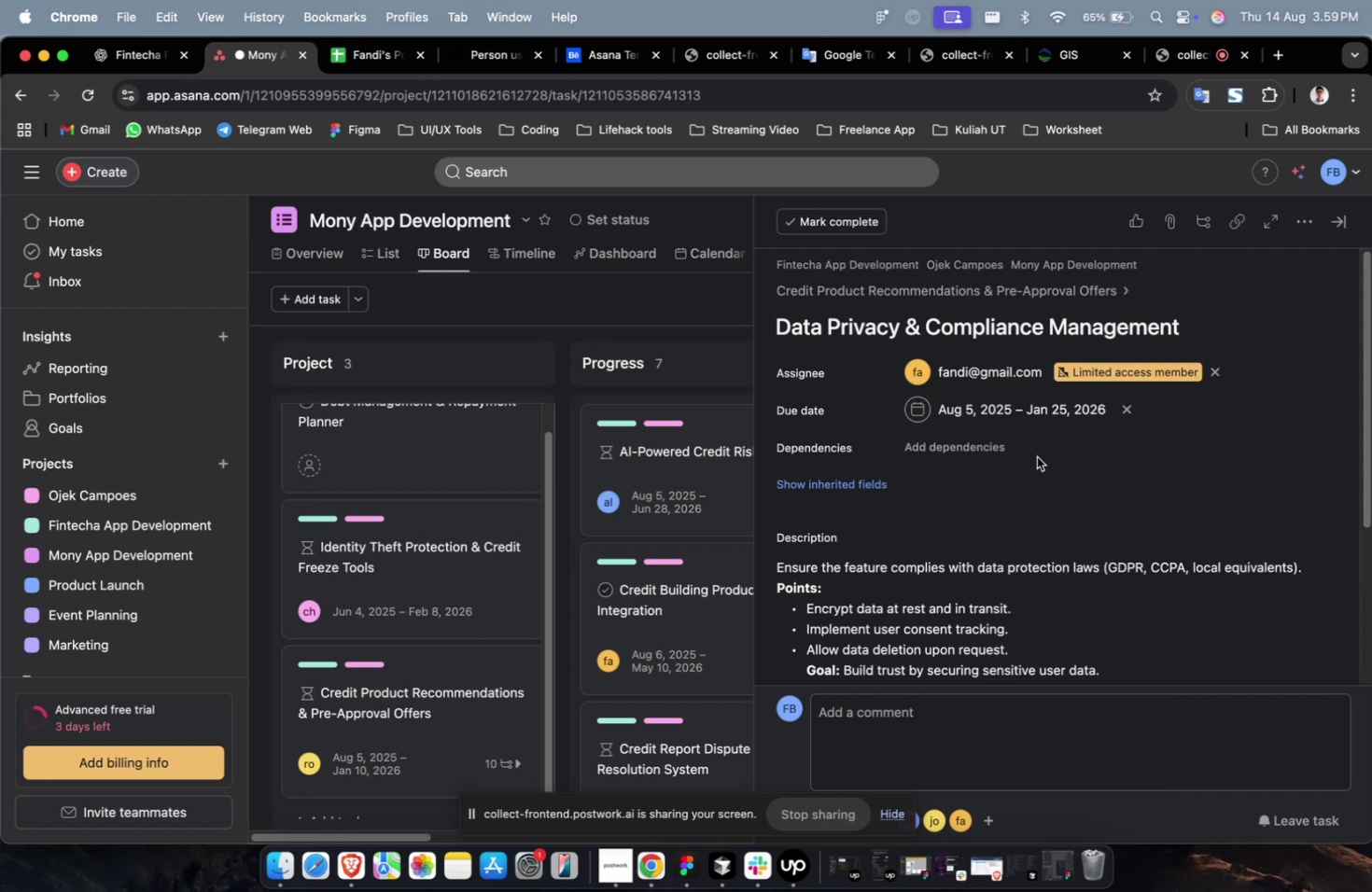 
triple_click([980, 450])
 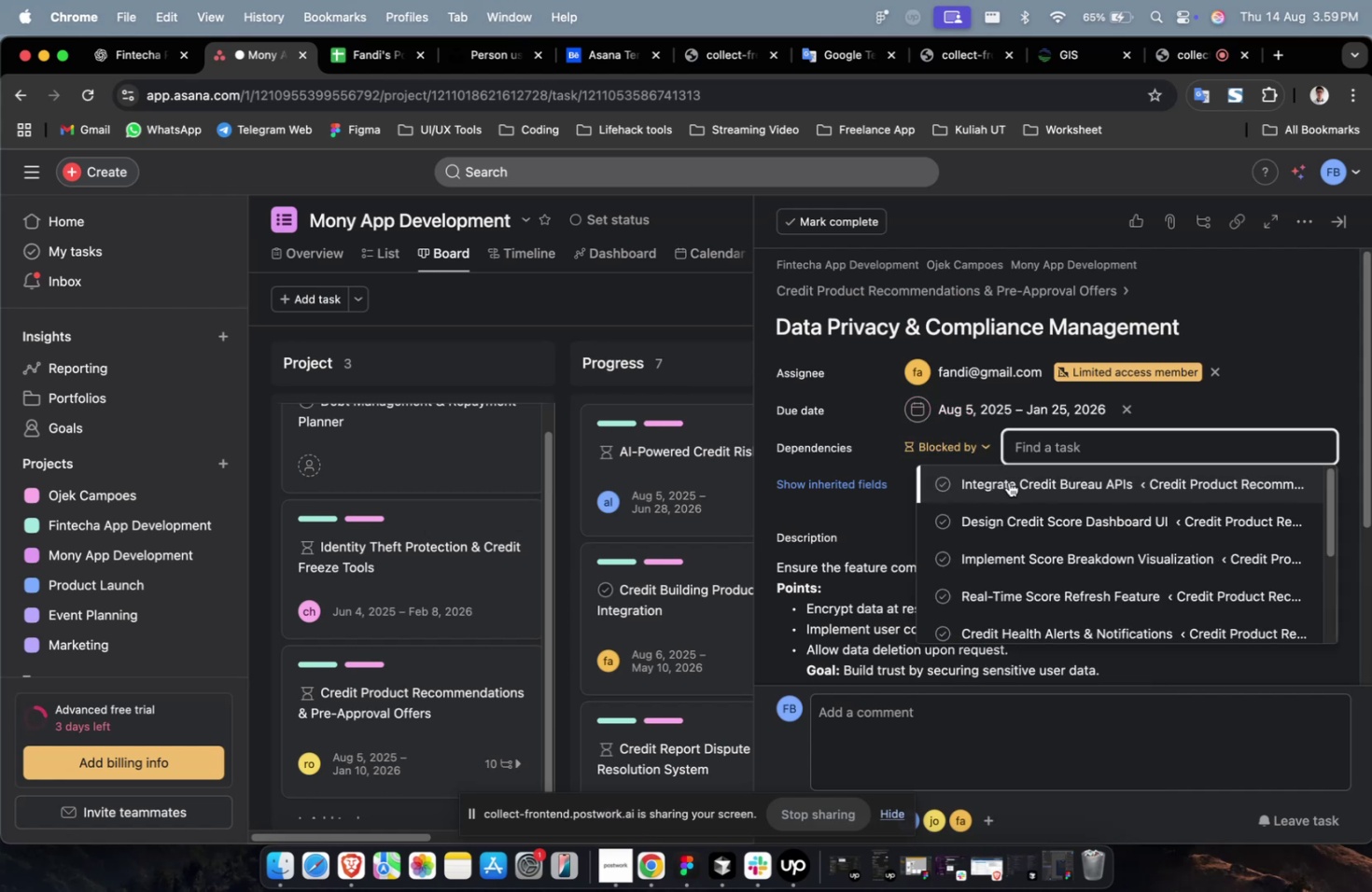 
triple_click([1008, 483])
 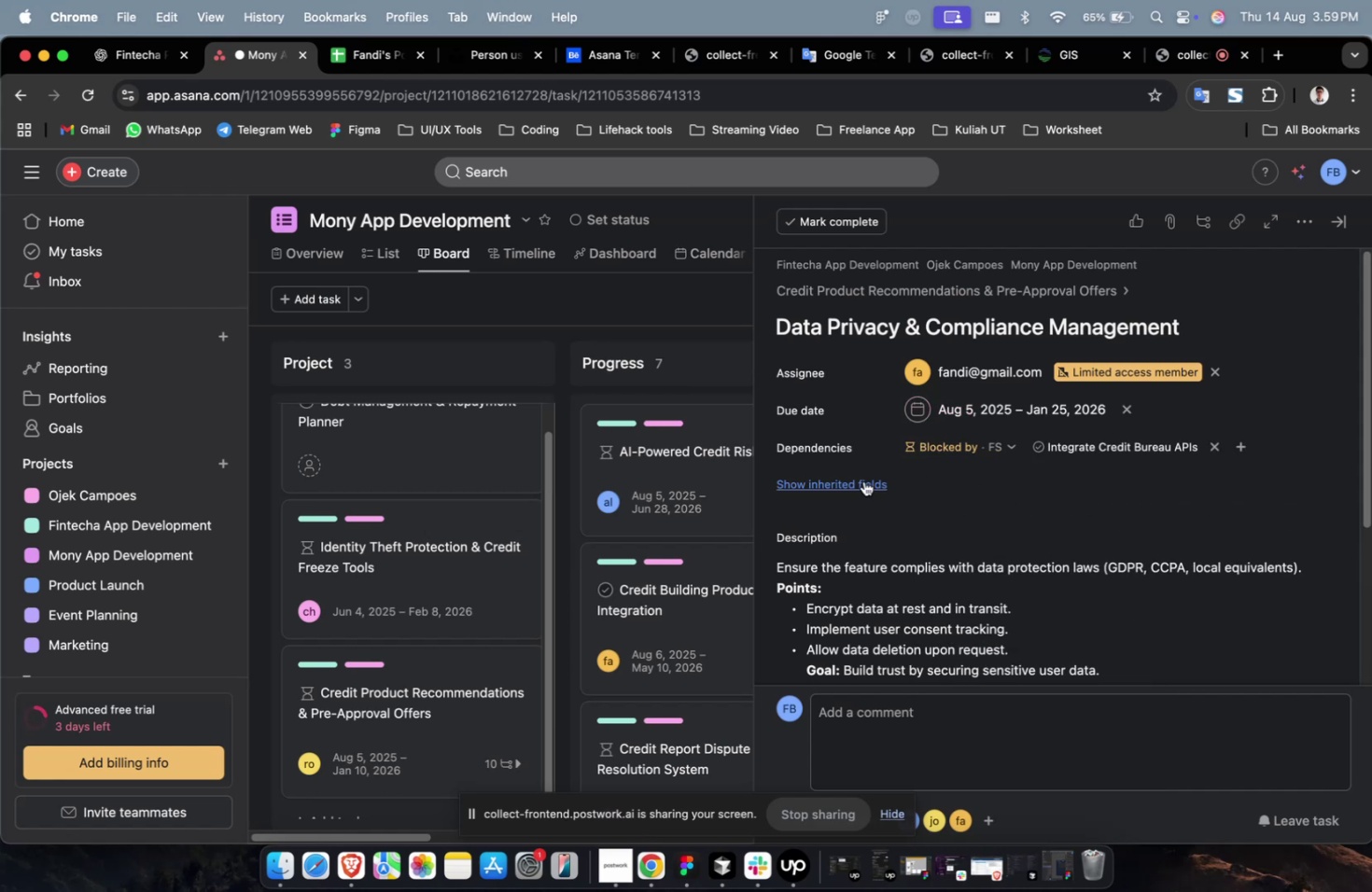 
triple_click([863, 481])
 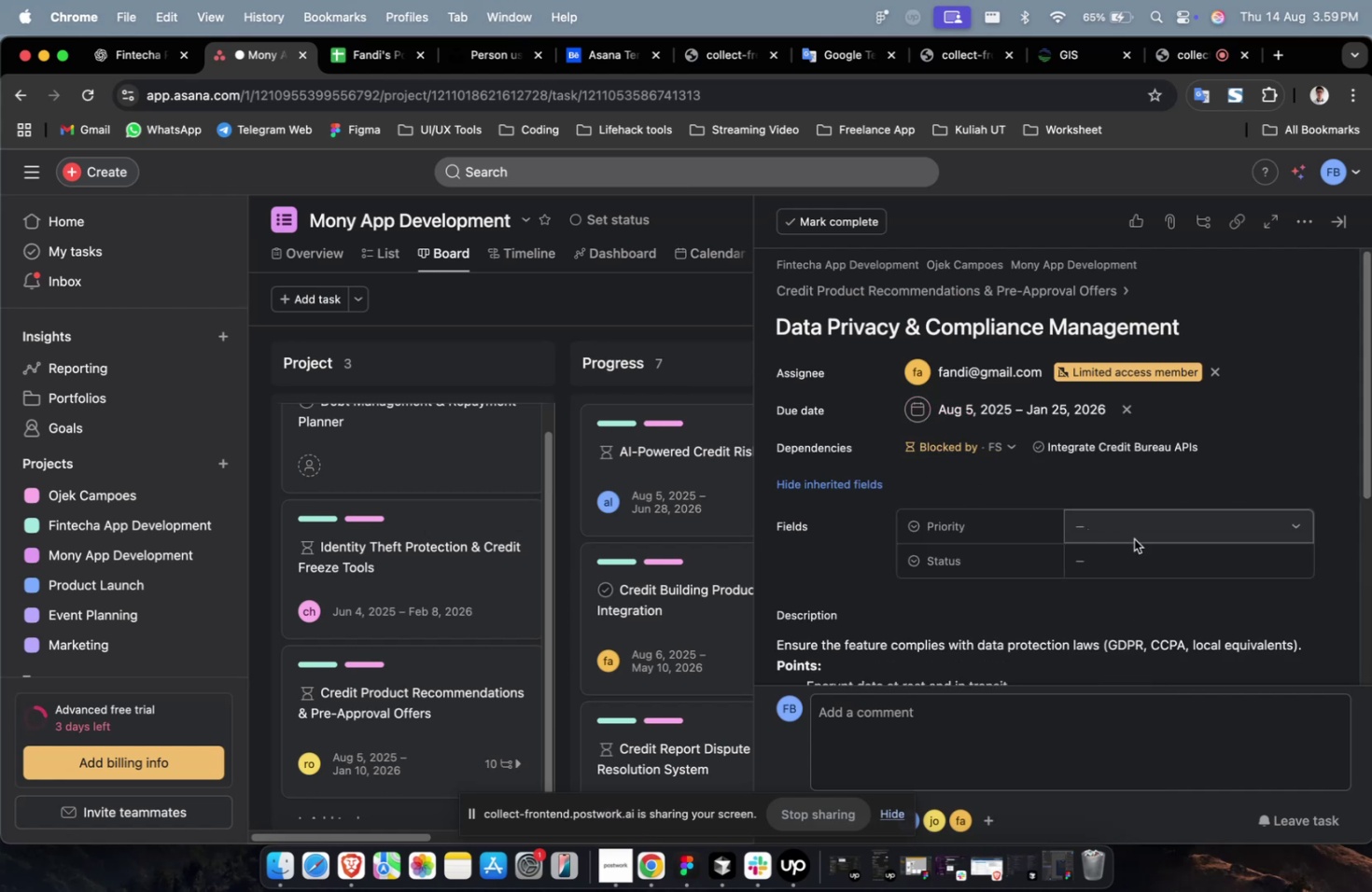 
triple_click([1133, 538])
 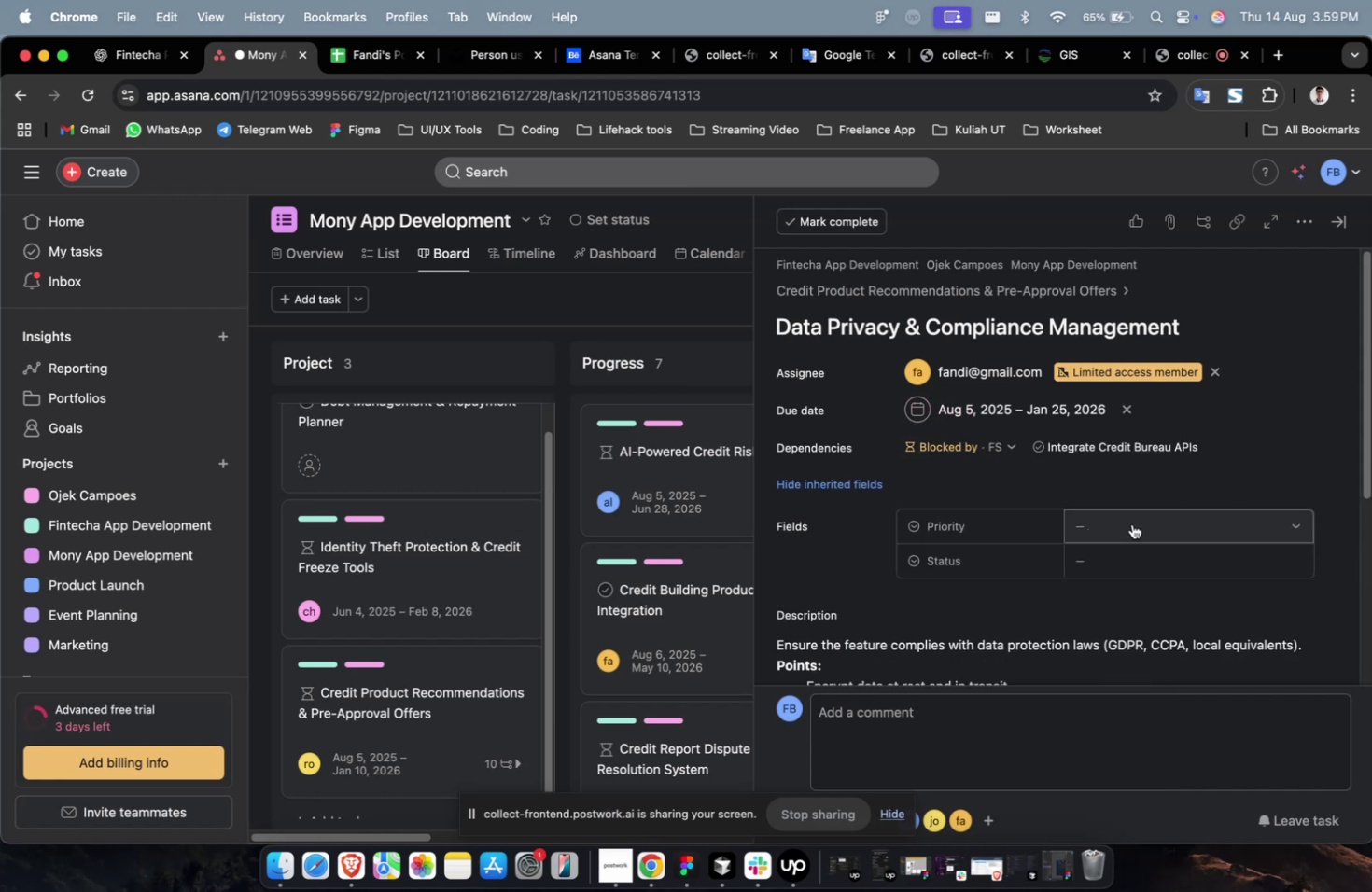 
triple_click([1131, 522])
 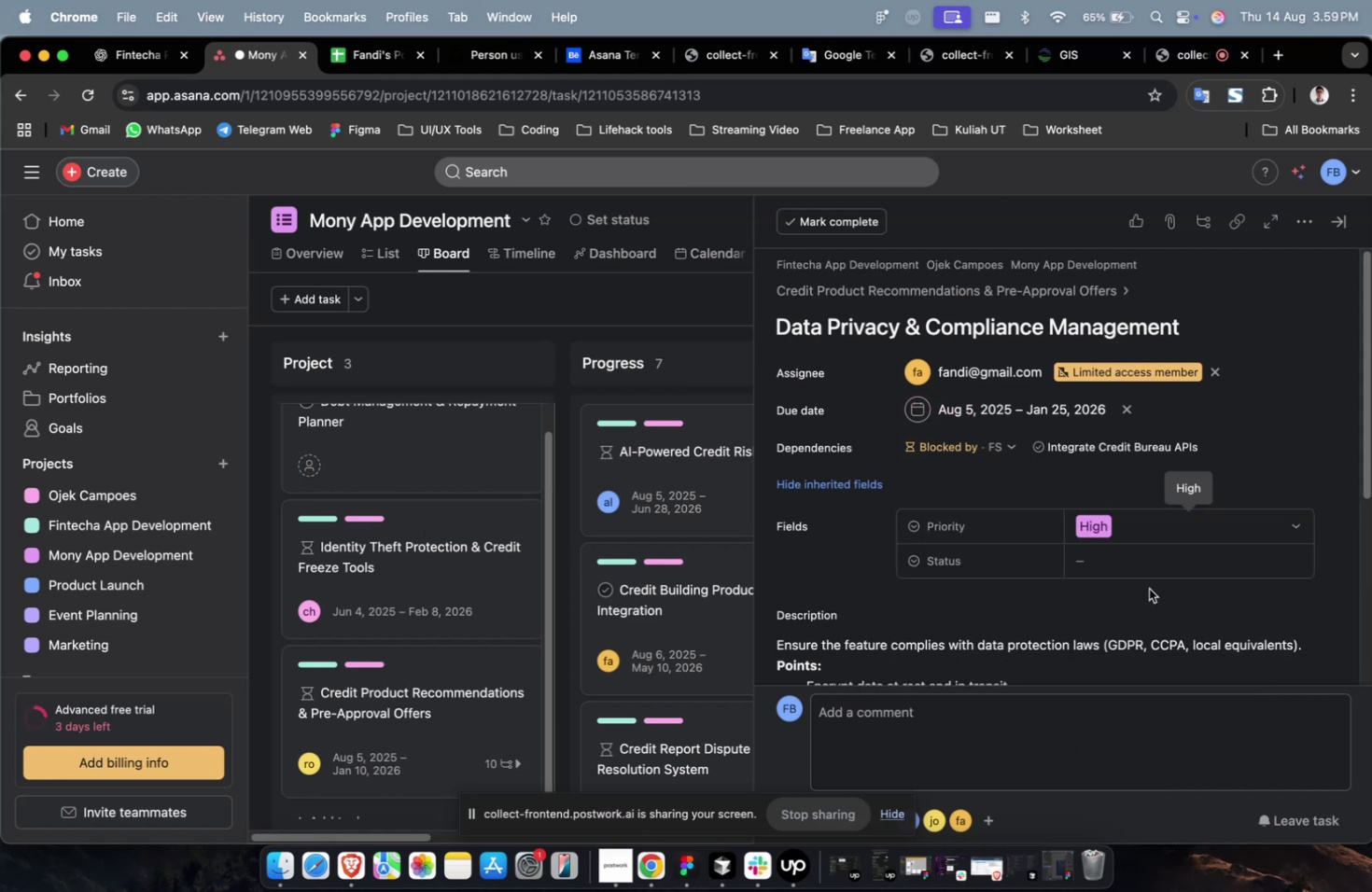 
double_click([1157, 559])
 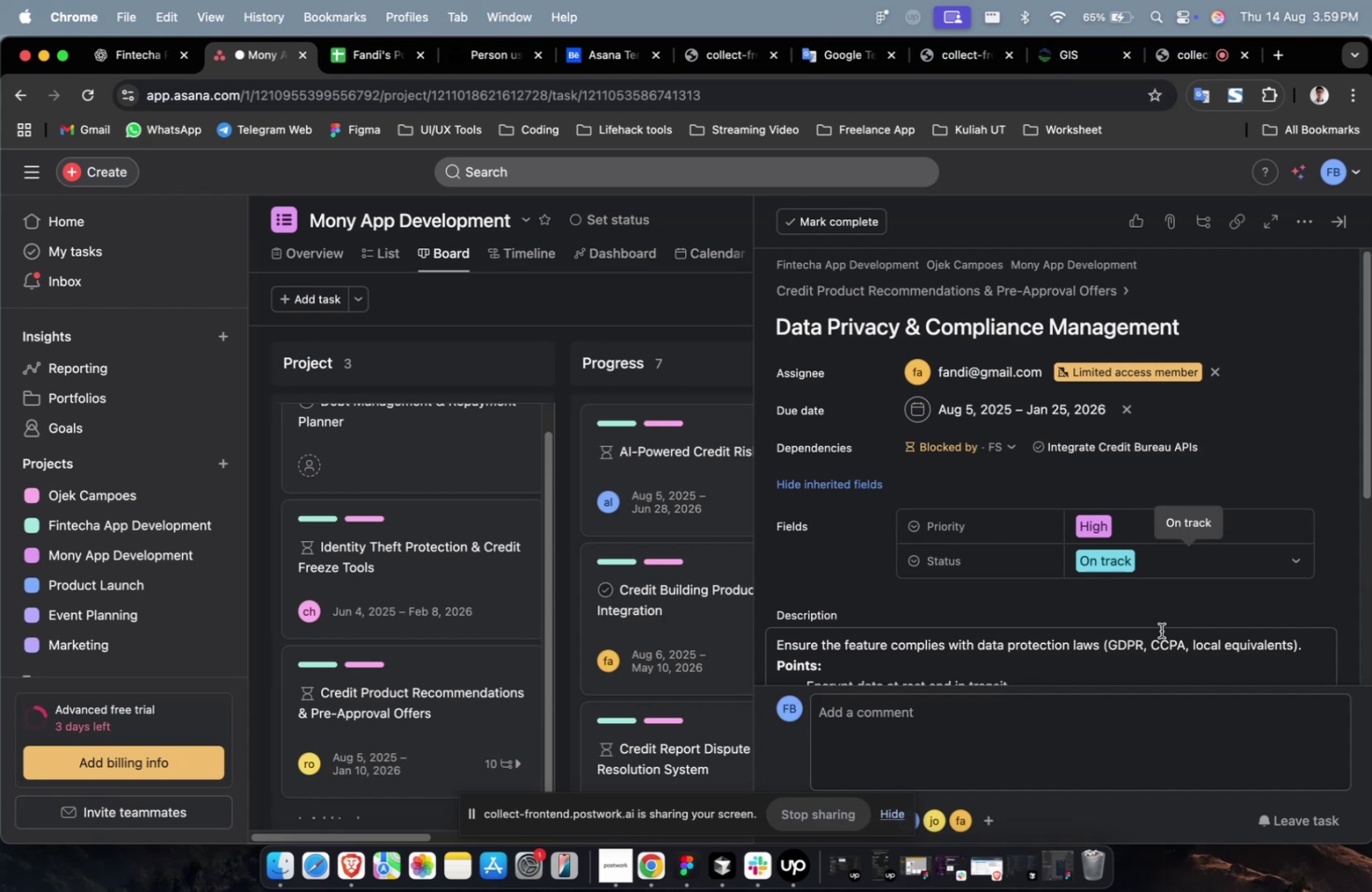 
wait(46.63)
 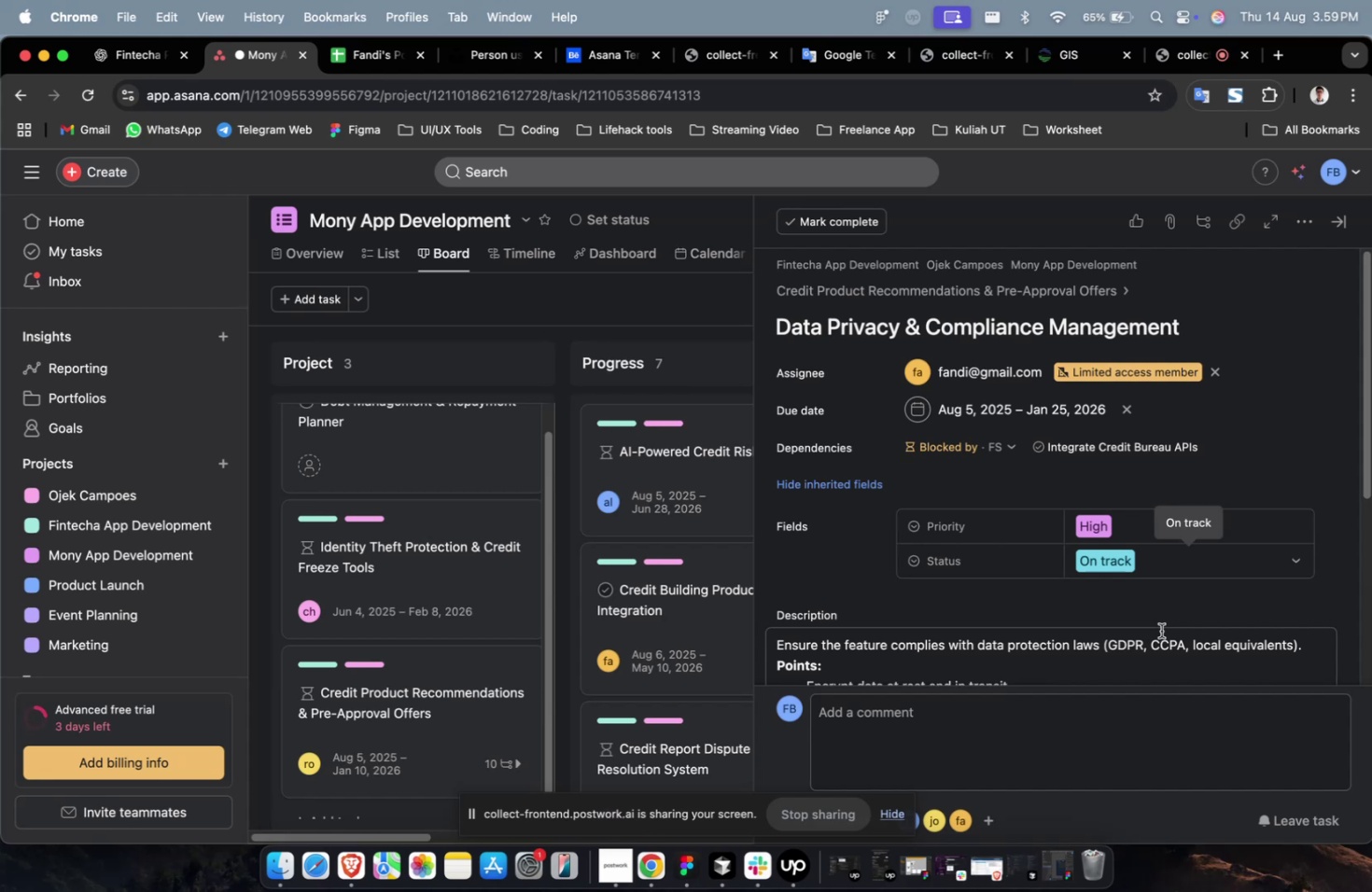 
scroll: coordinate [1160, 630], scroll_direction: down, amount: 8.0
 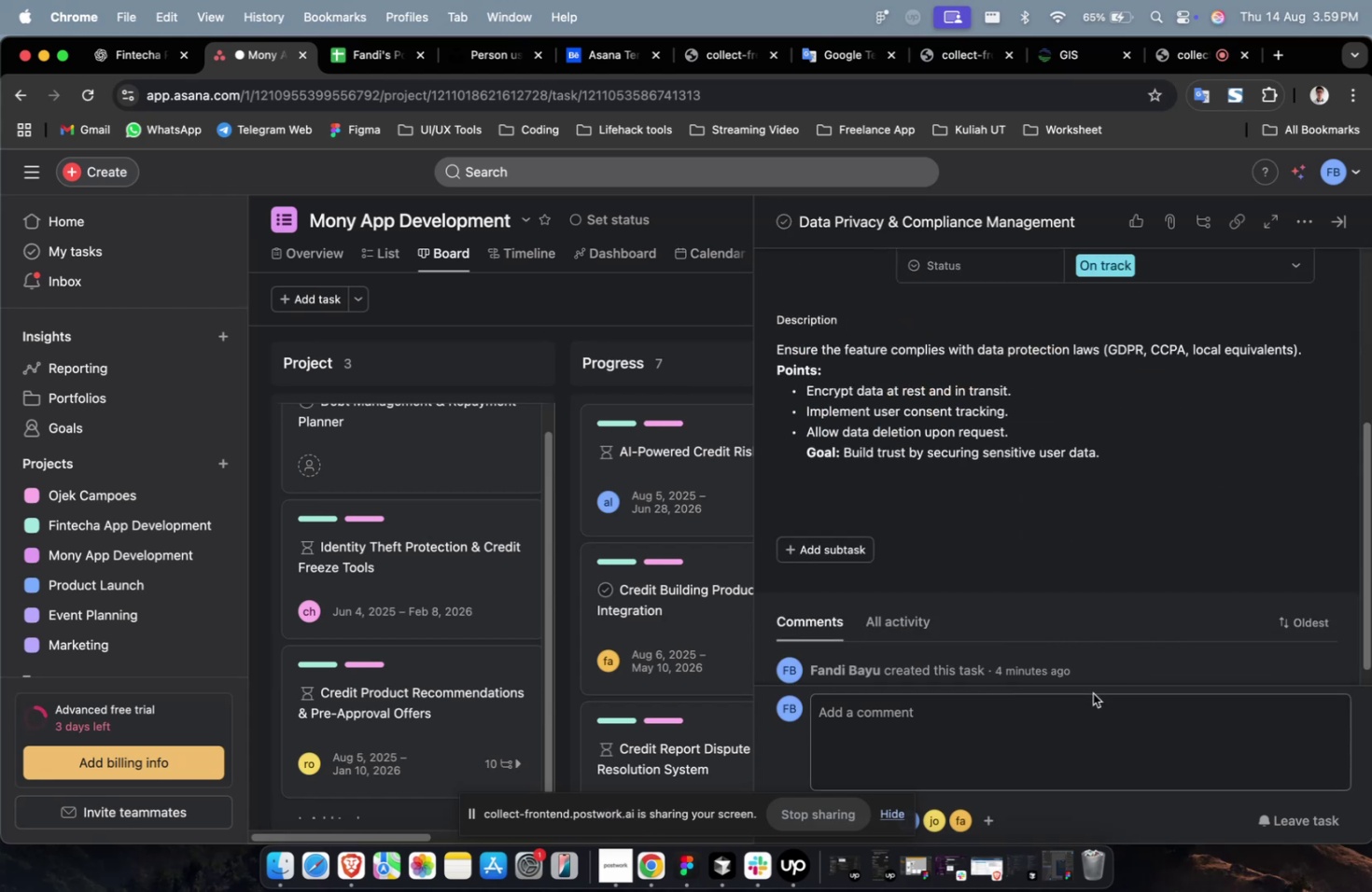 
scroll: coordinate [1176, 587], scroll_direction: up, amount: 12.0
 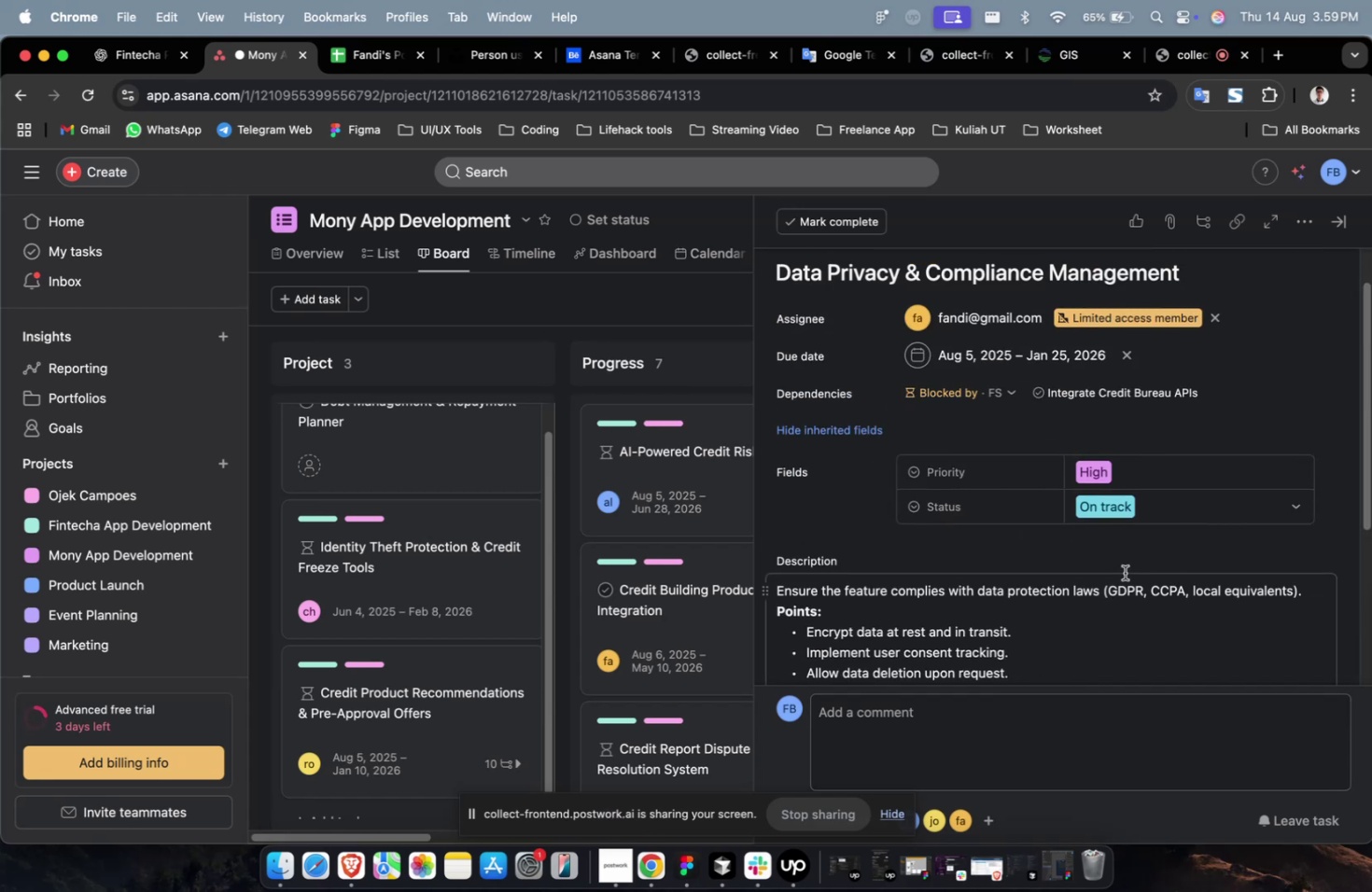 
scroll: coordinate [1124, 568], scroll_direction: down, amount: 30.0
 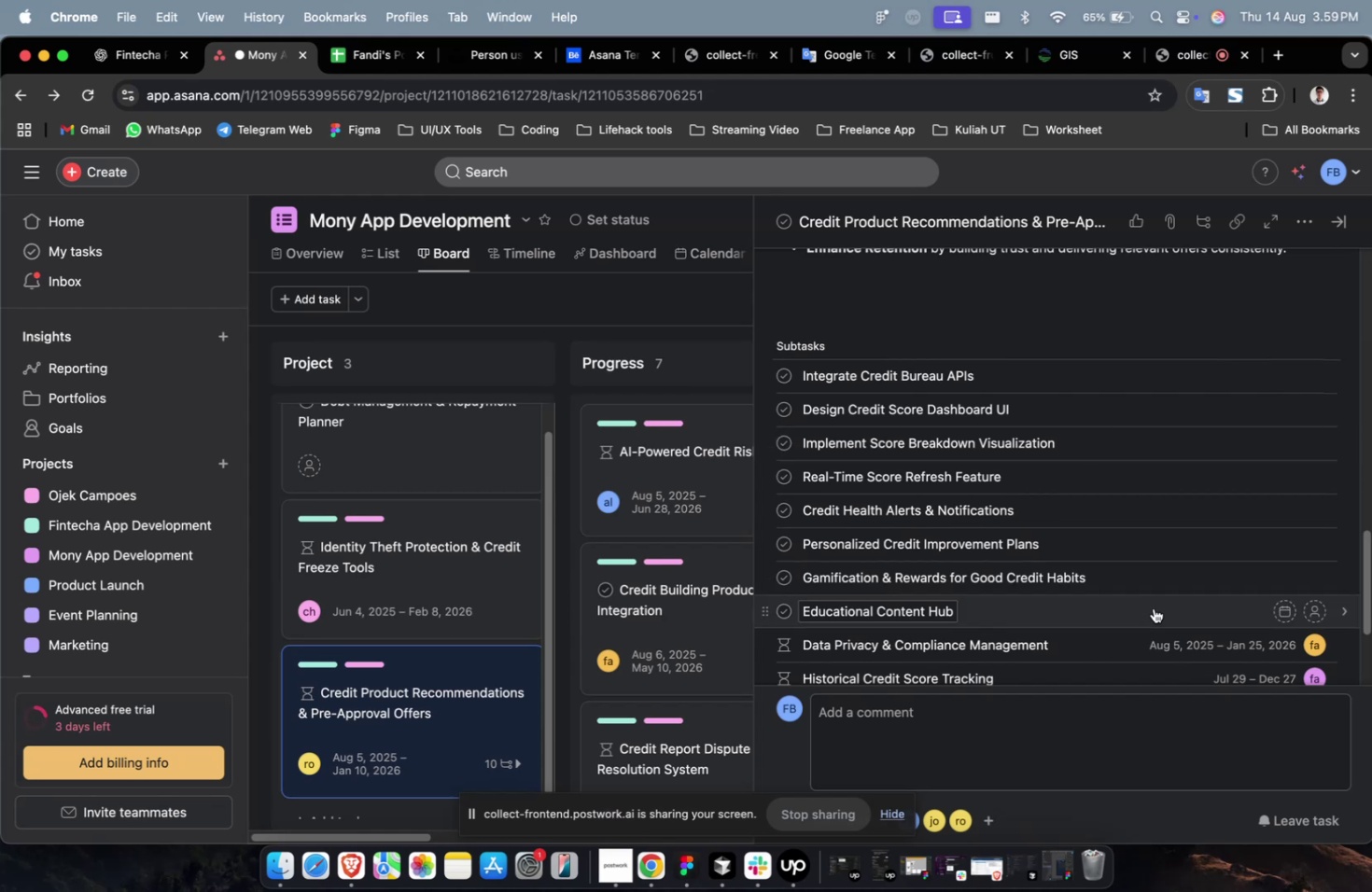 
left_click([1155, 613])
 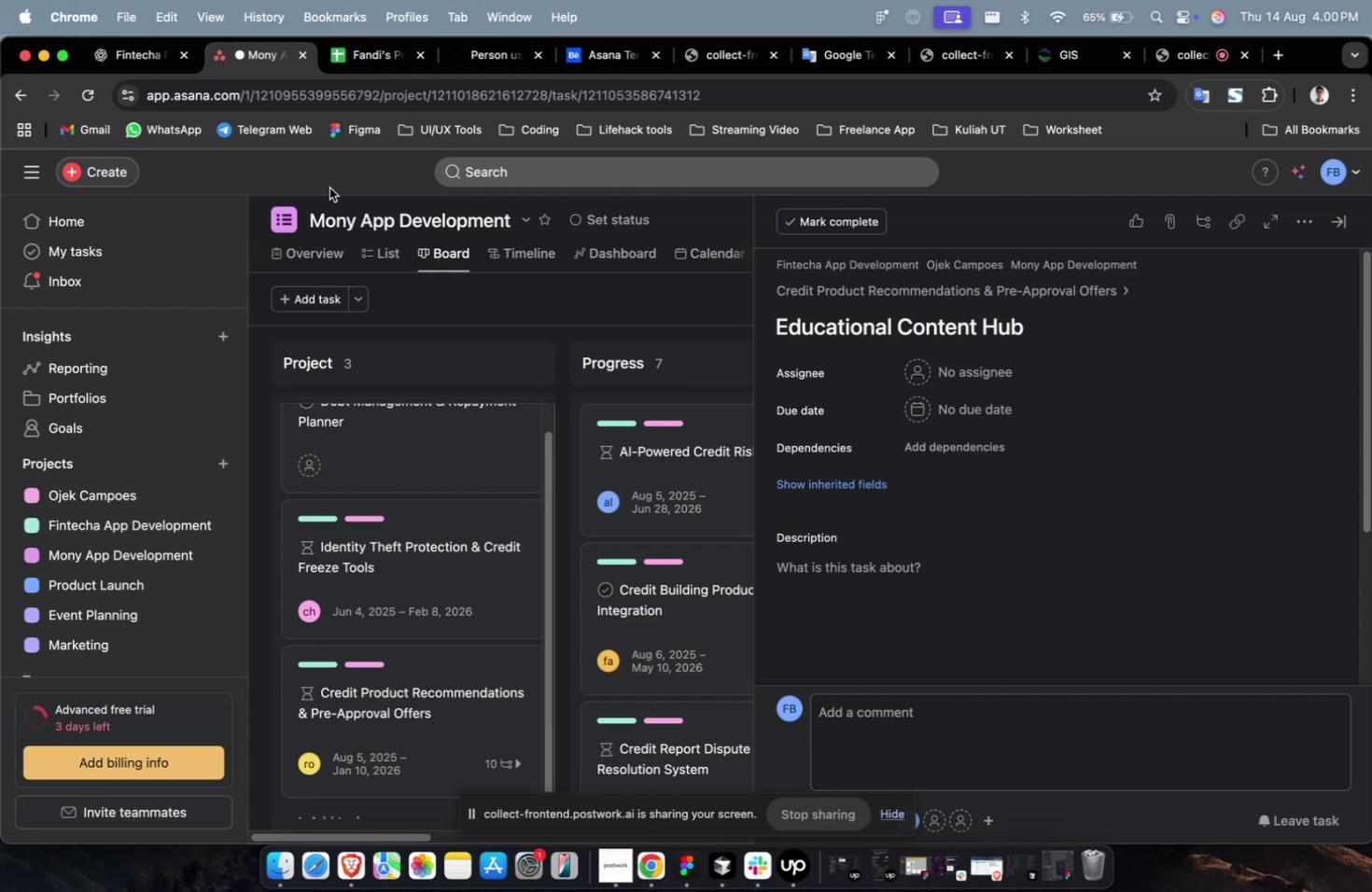 
wait(36.15)
 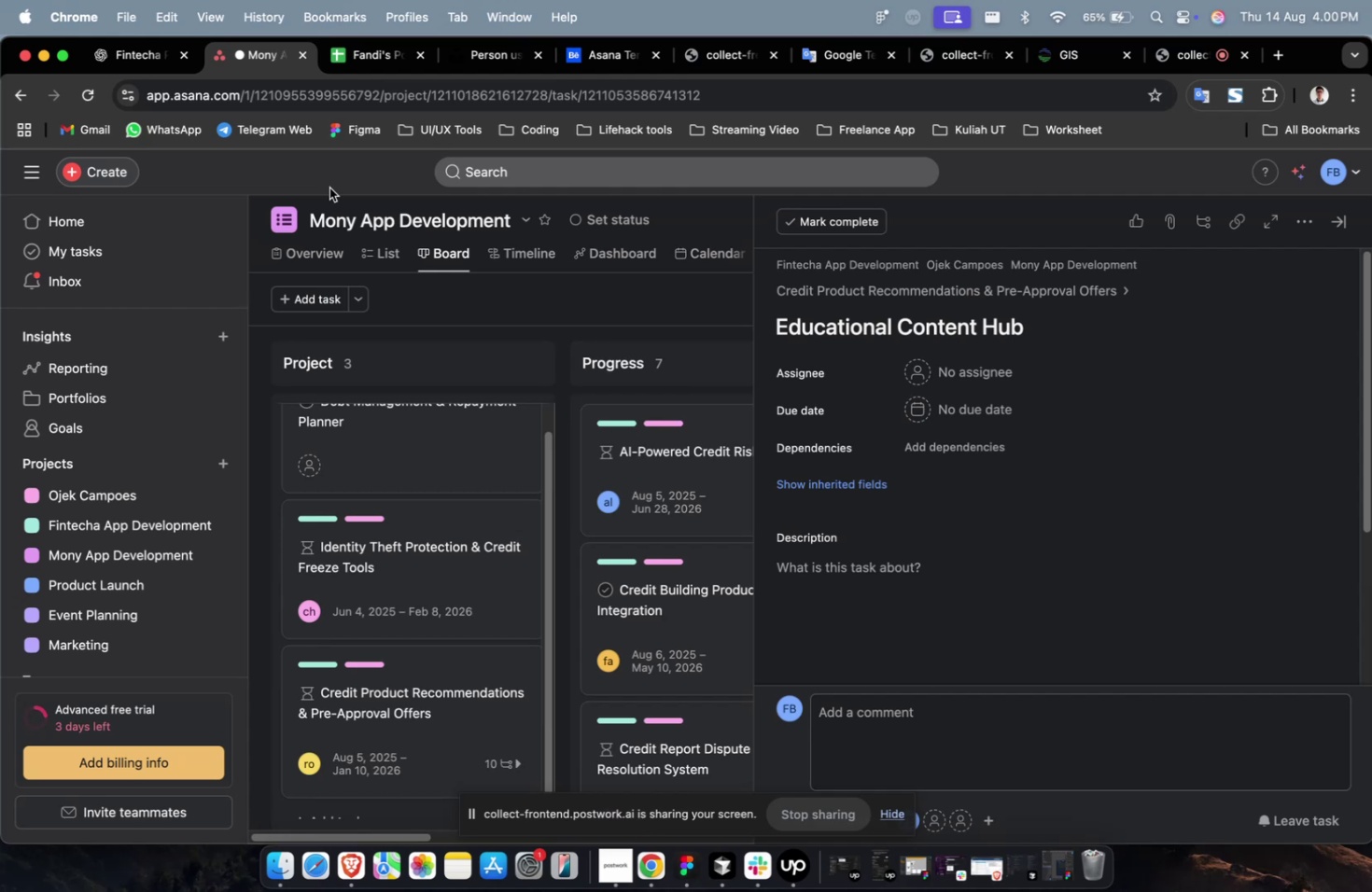 
scroll: coordinate [377, 154], scroll_direction: down, amount: 7.0
 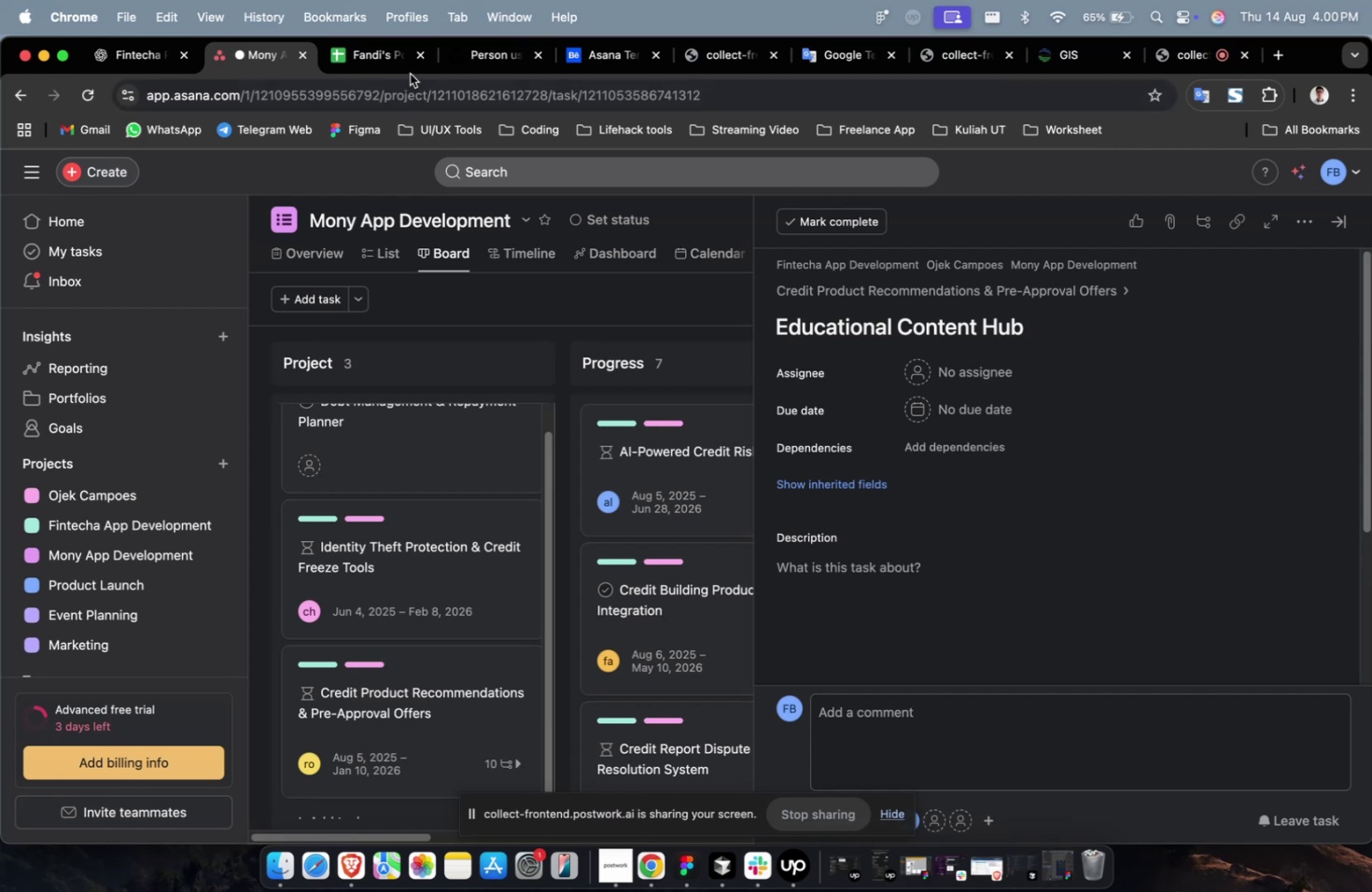 
wait(5.11)
 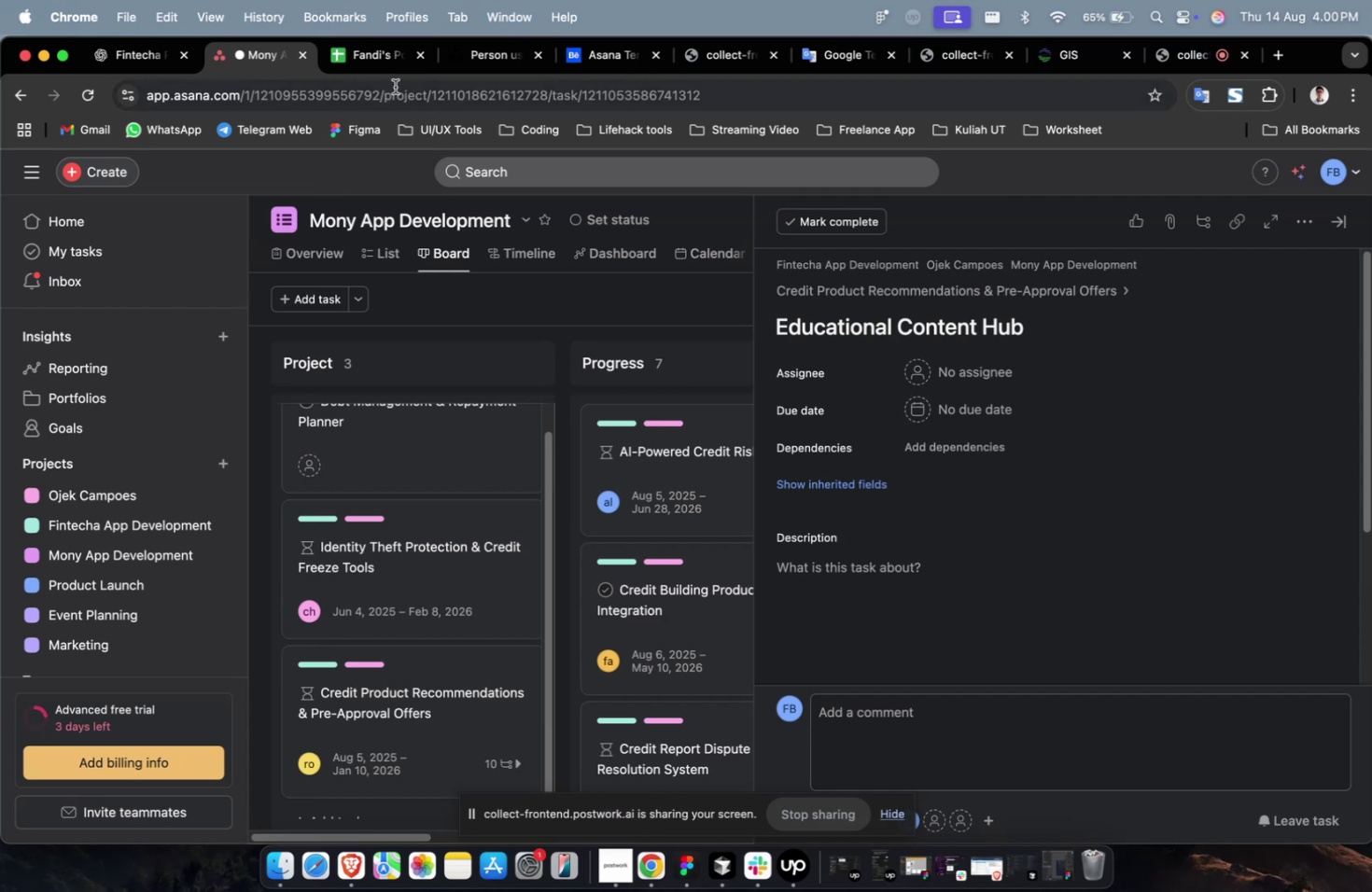 
left_click([933, 366])
 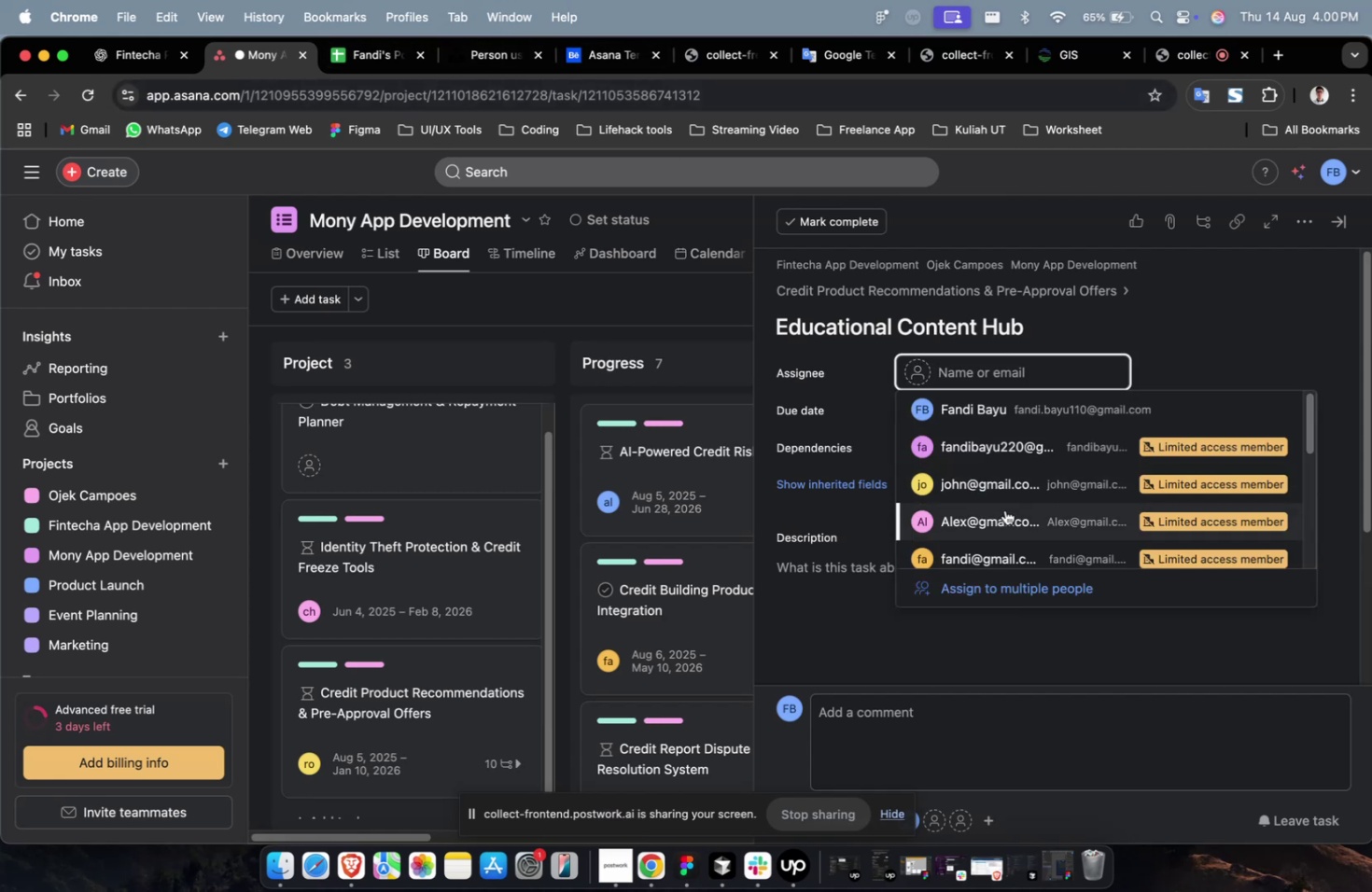 
double_click([1004, 509])
 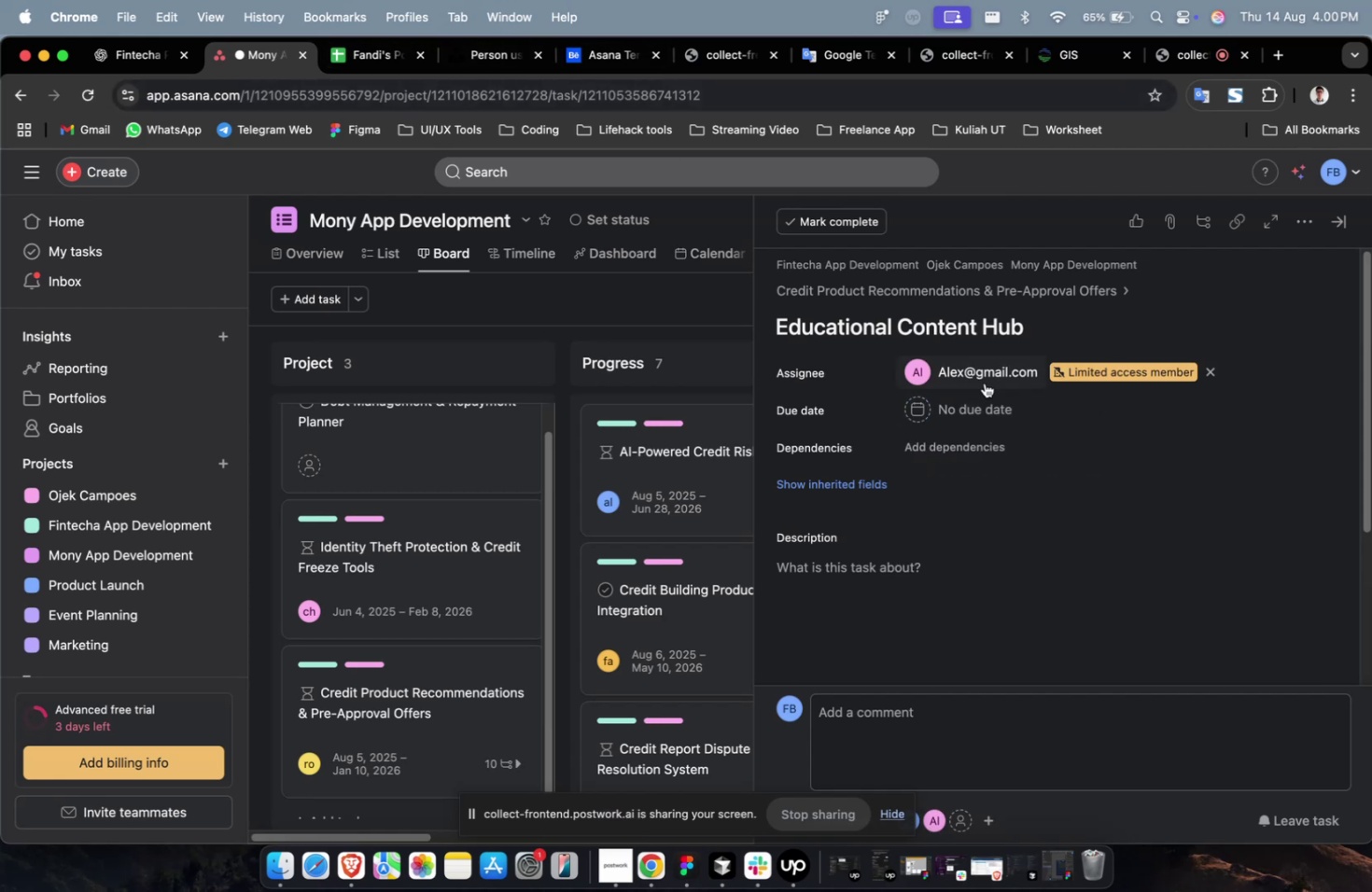 
triple_click([984, 371])
 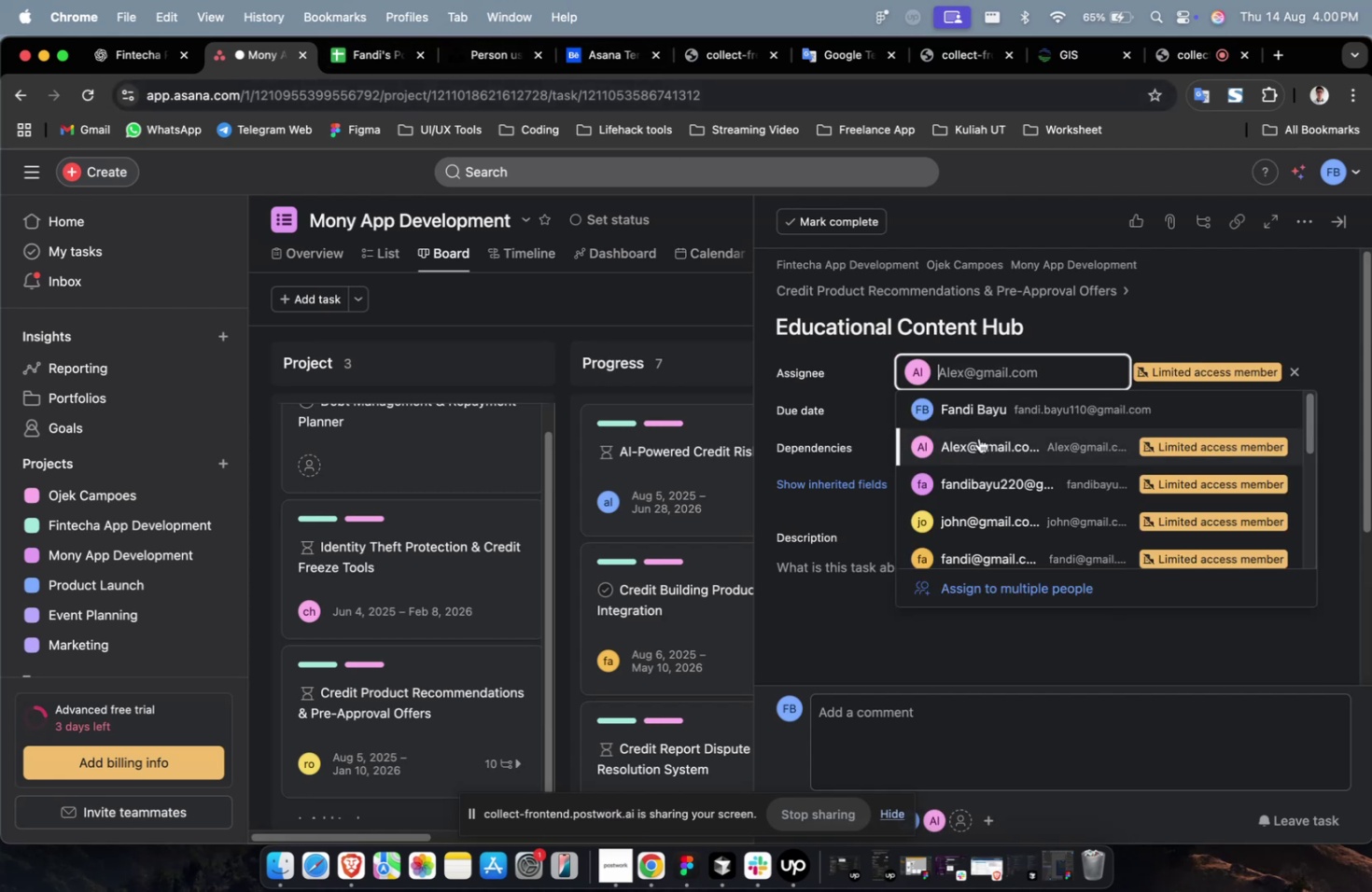 
scroll: coordinate [978, 463], scroll_direction: down, amount: 4.0
 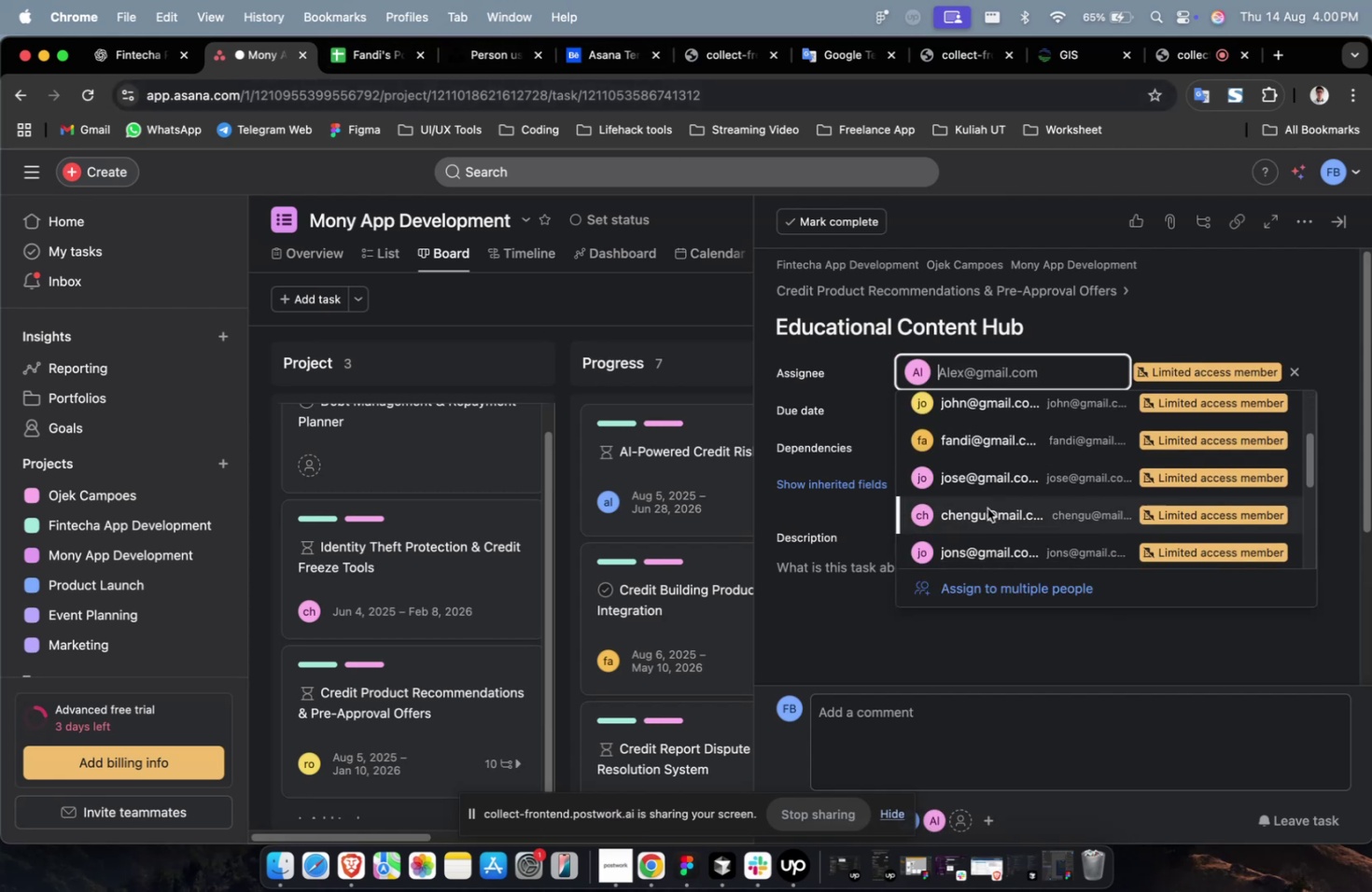 
left_click([987, 508])
 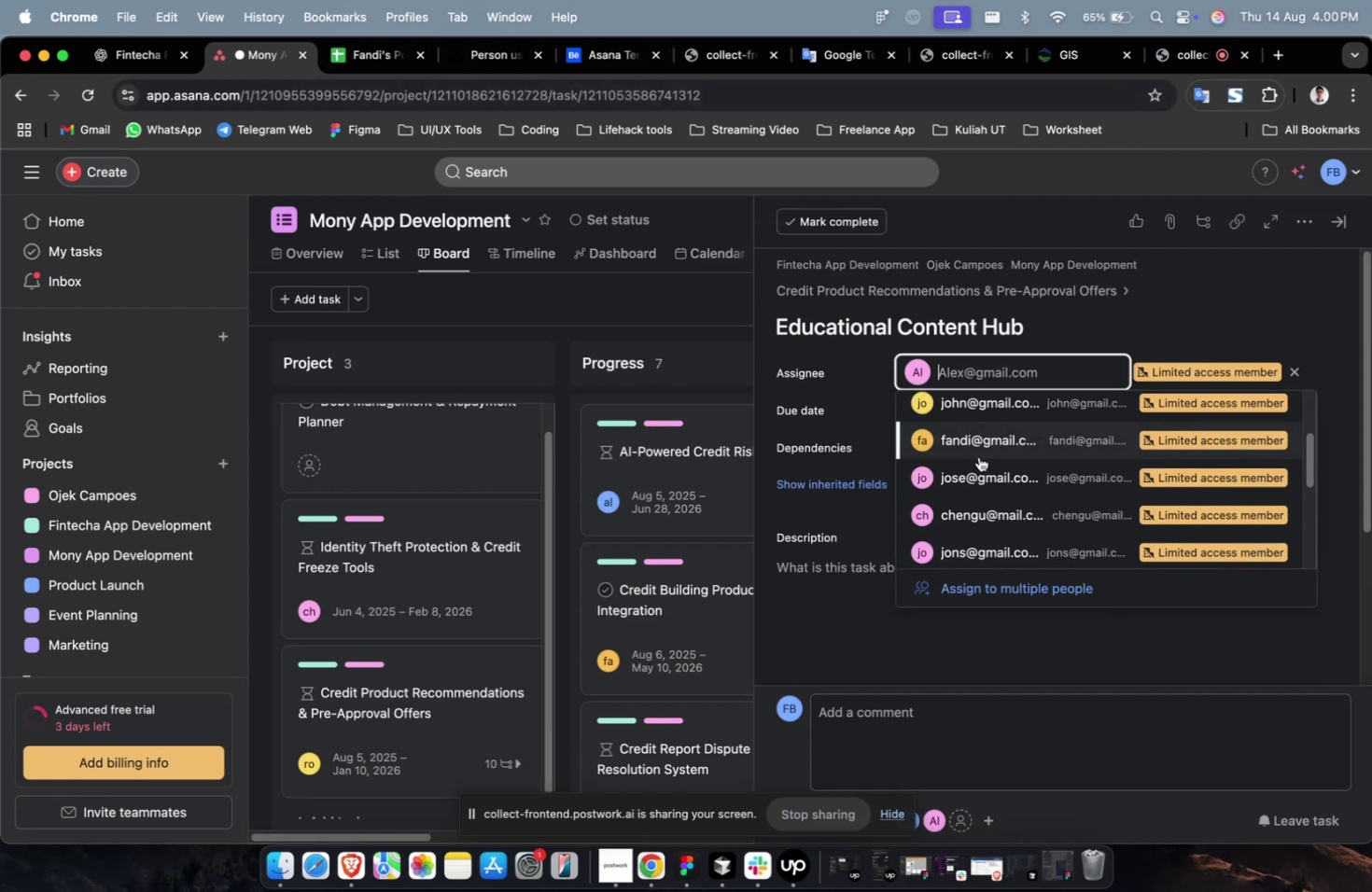 
double_click([978, 456])
 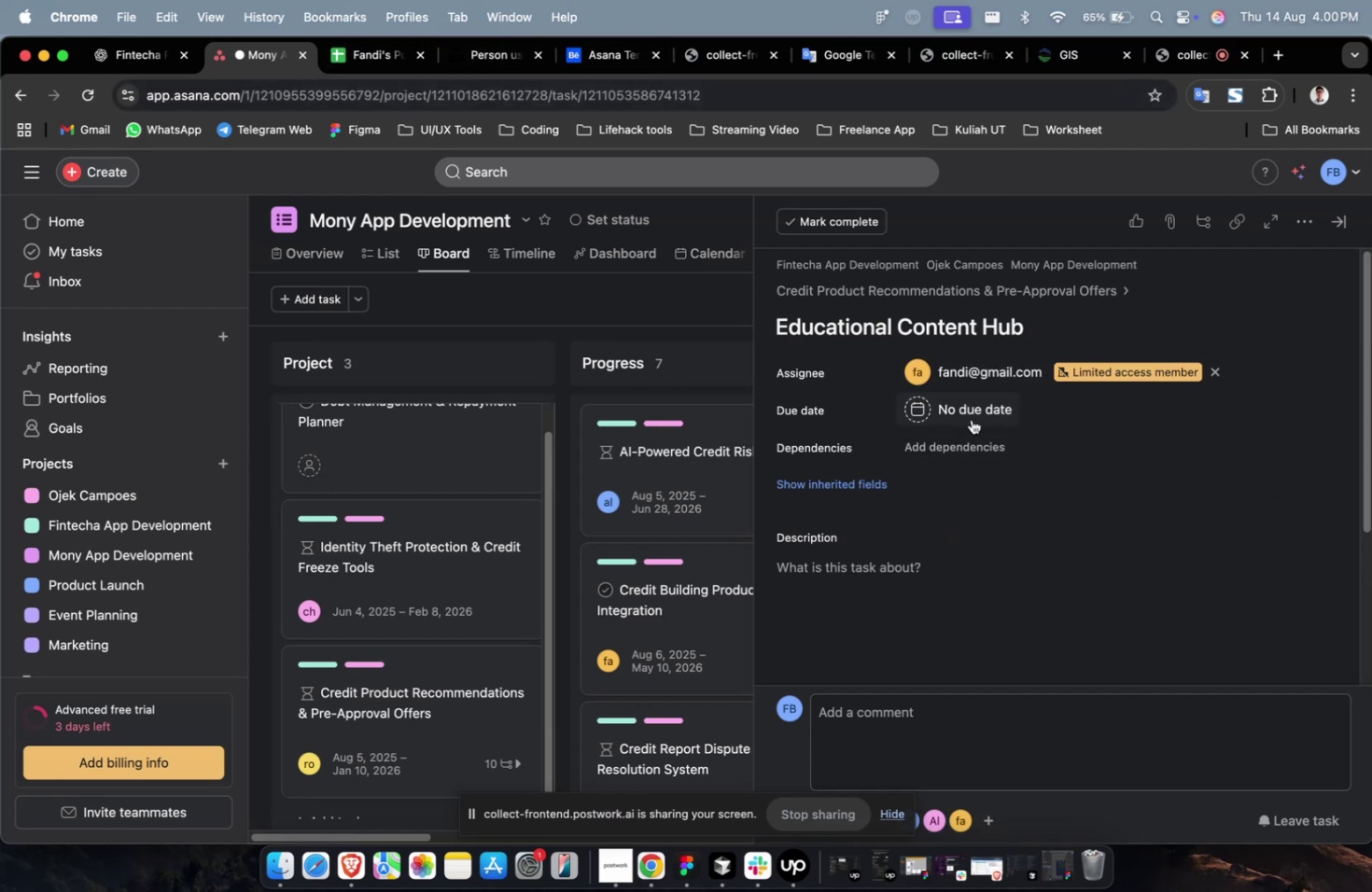 
triple_click([971, 419])
 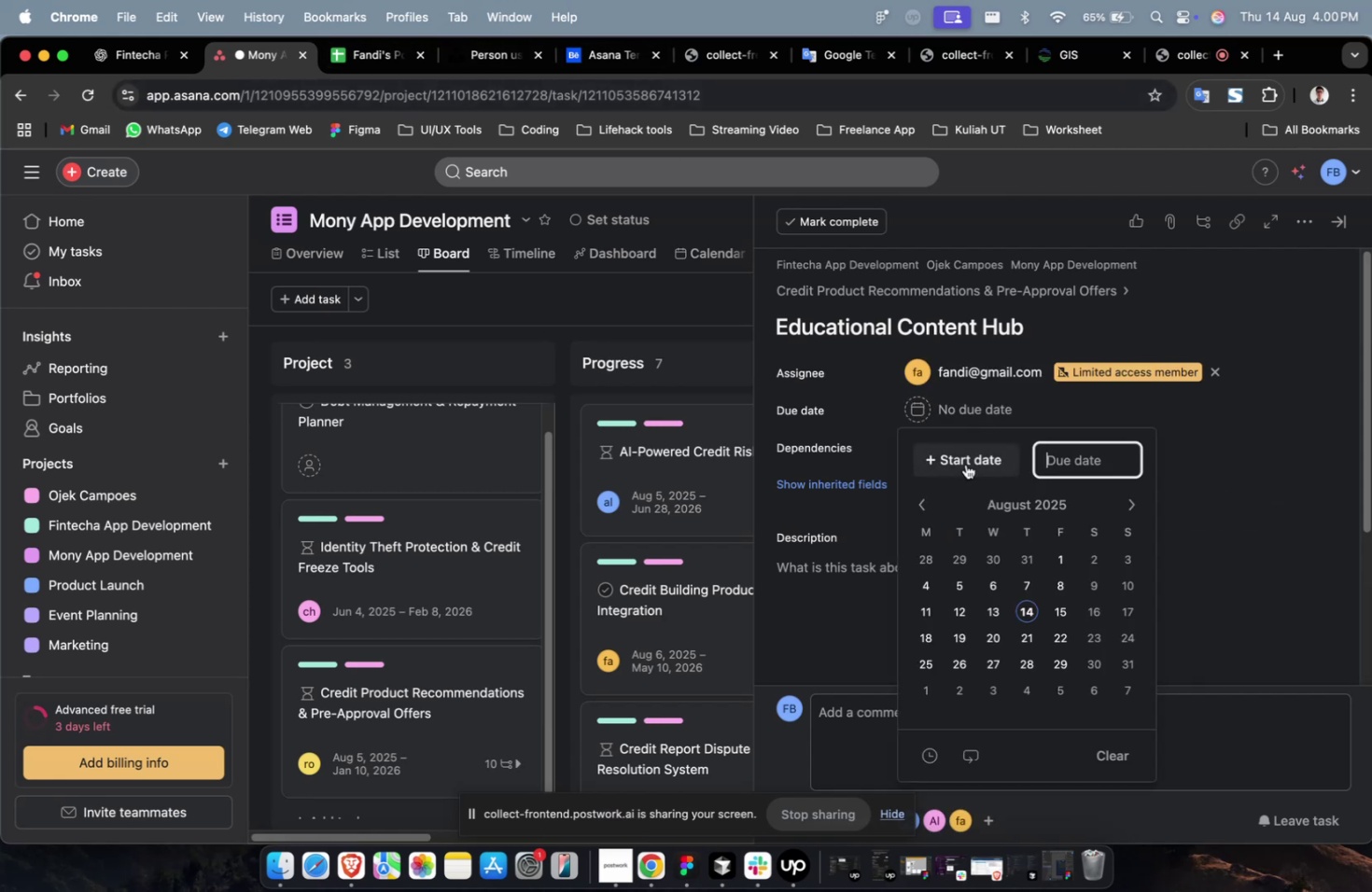 
triple_click([965, 464])
 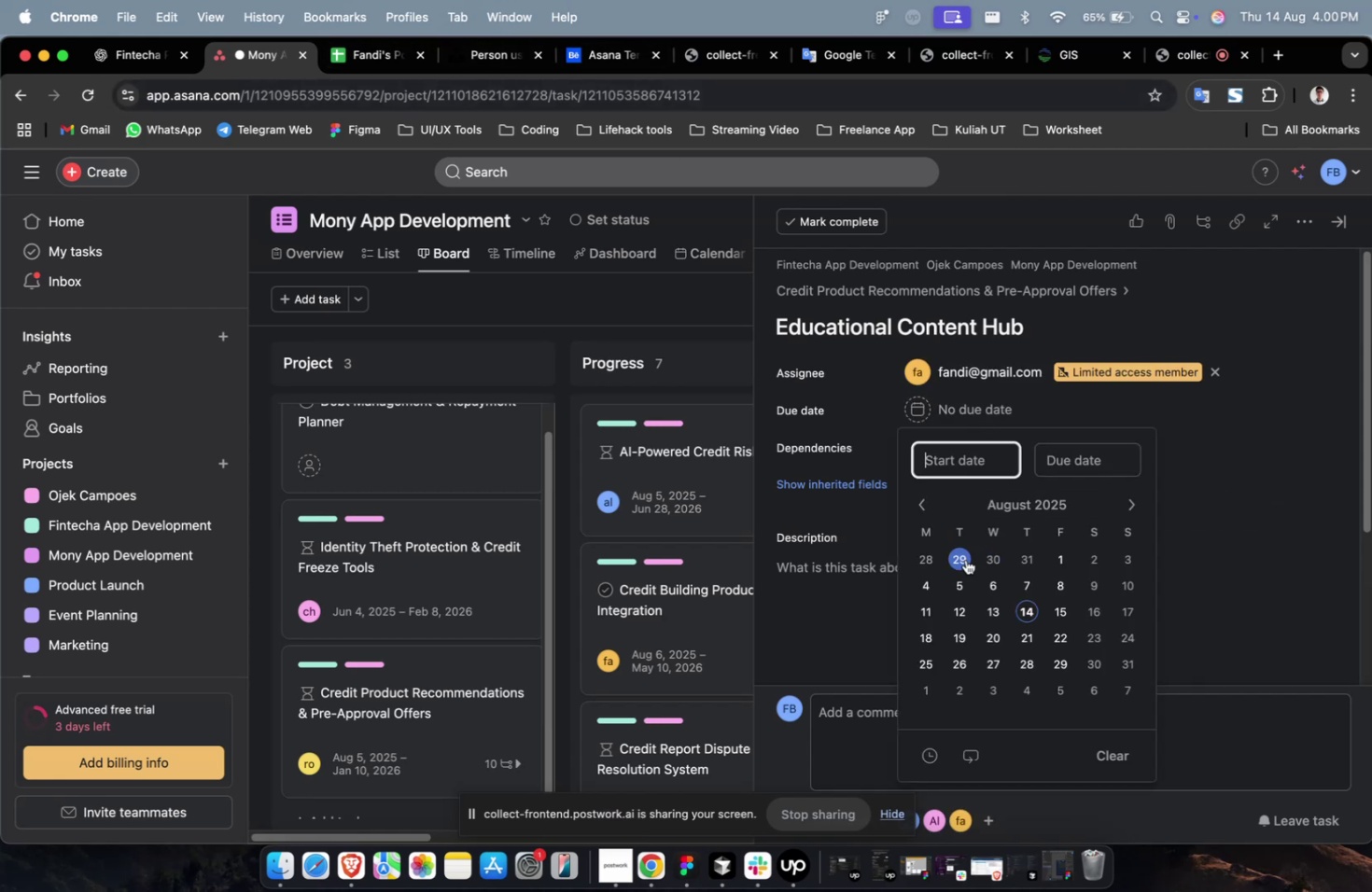 
triple_click([962, 559])
 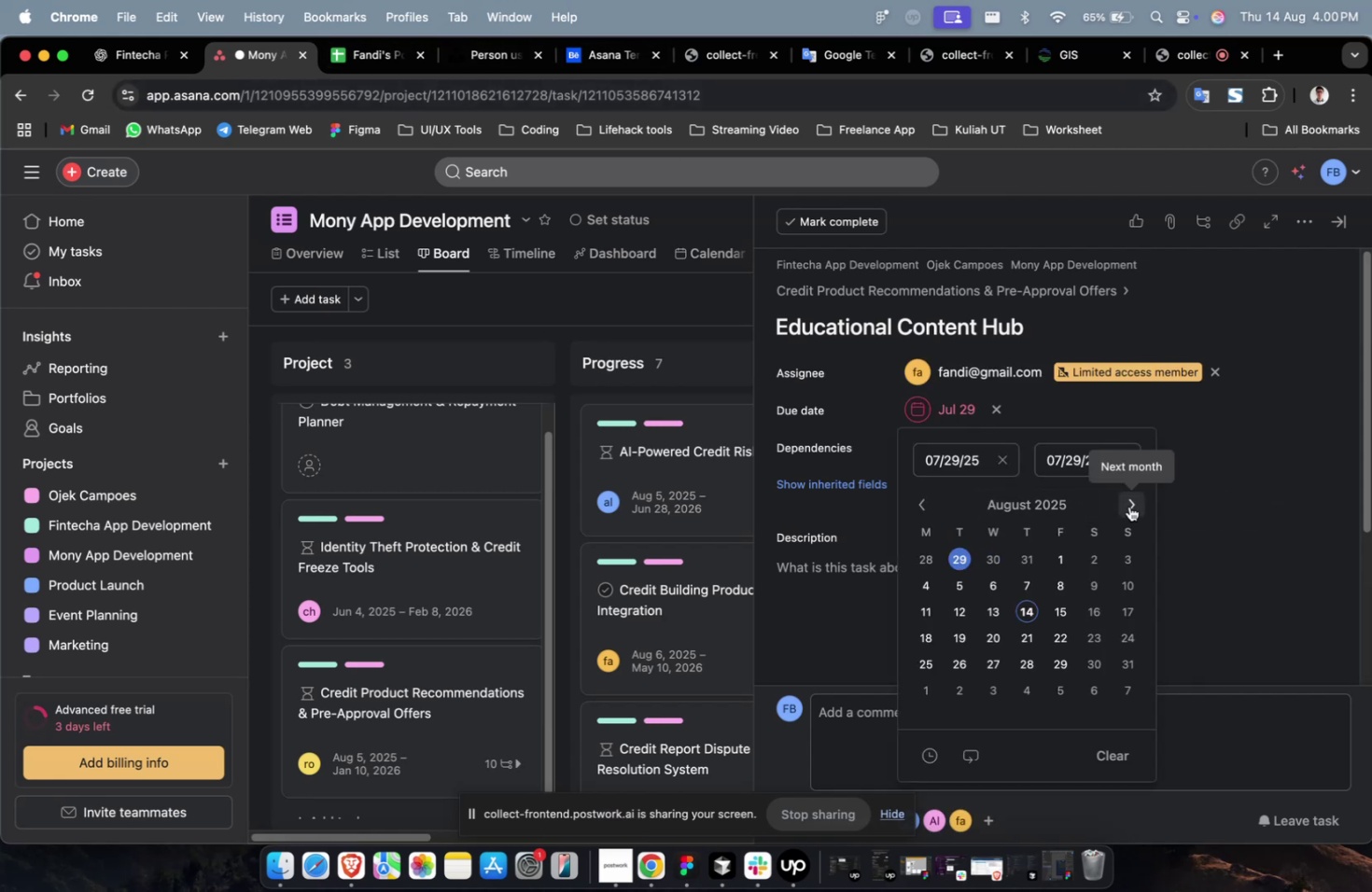 
double_click([1128, 506])
 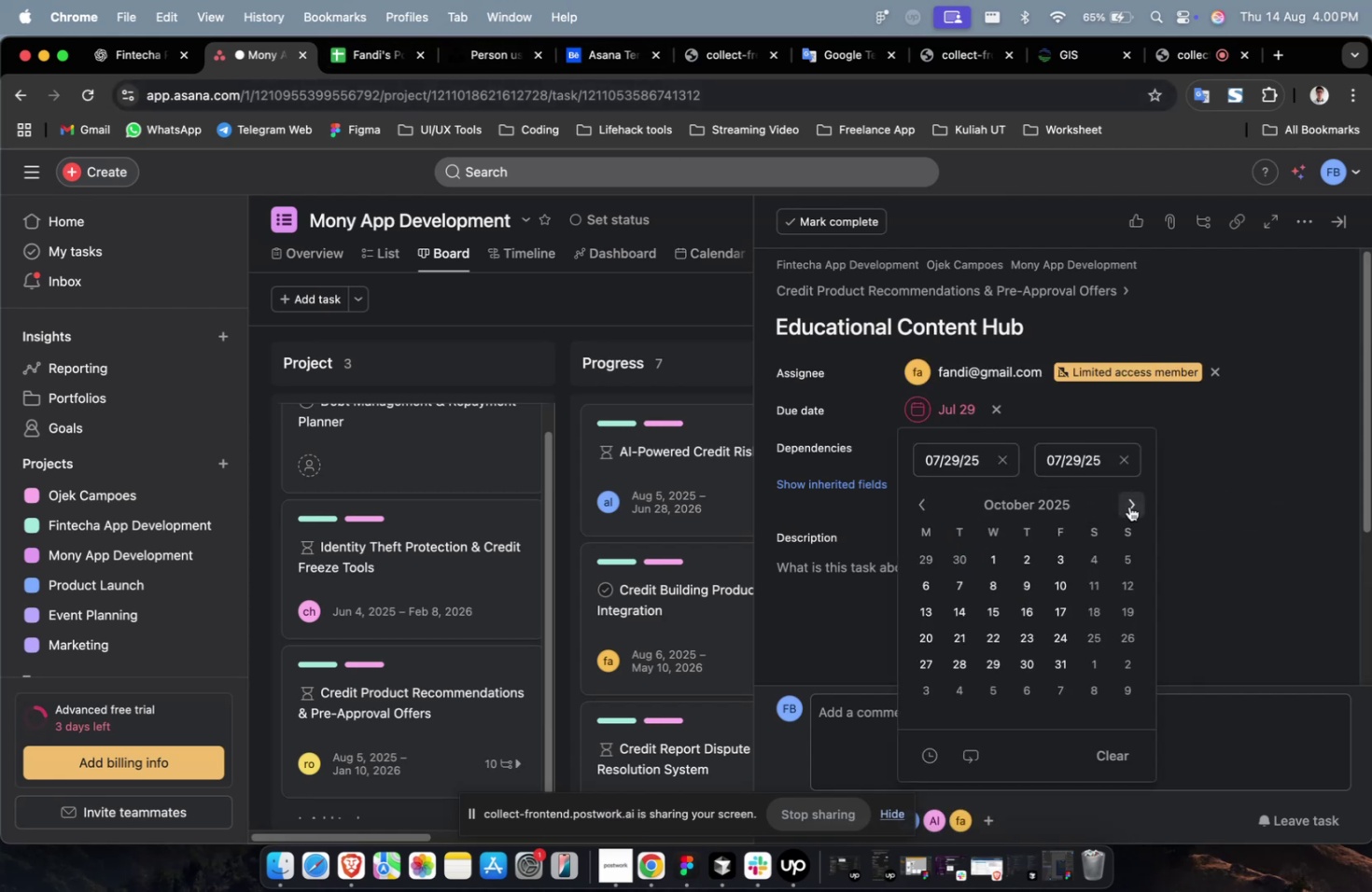 
triple_click([1128, 506])
 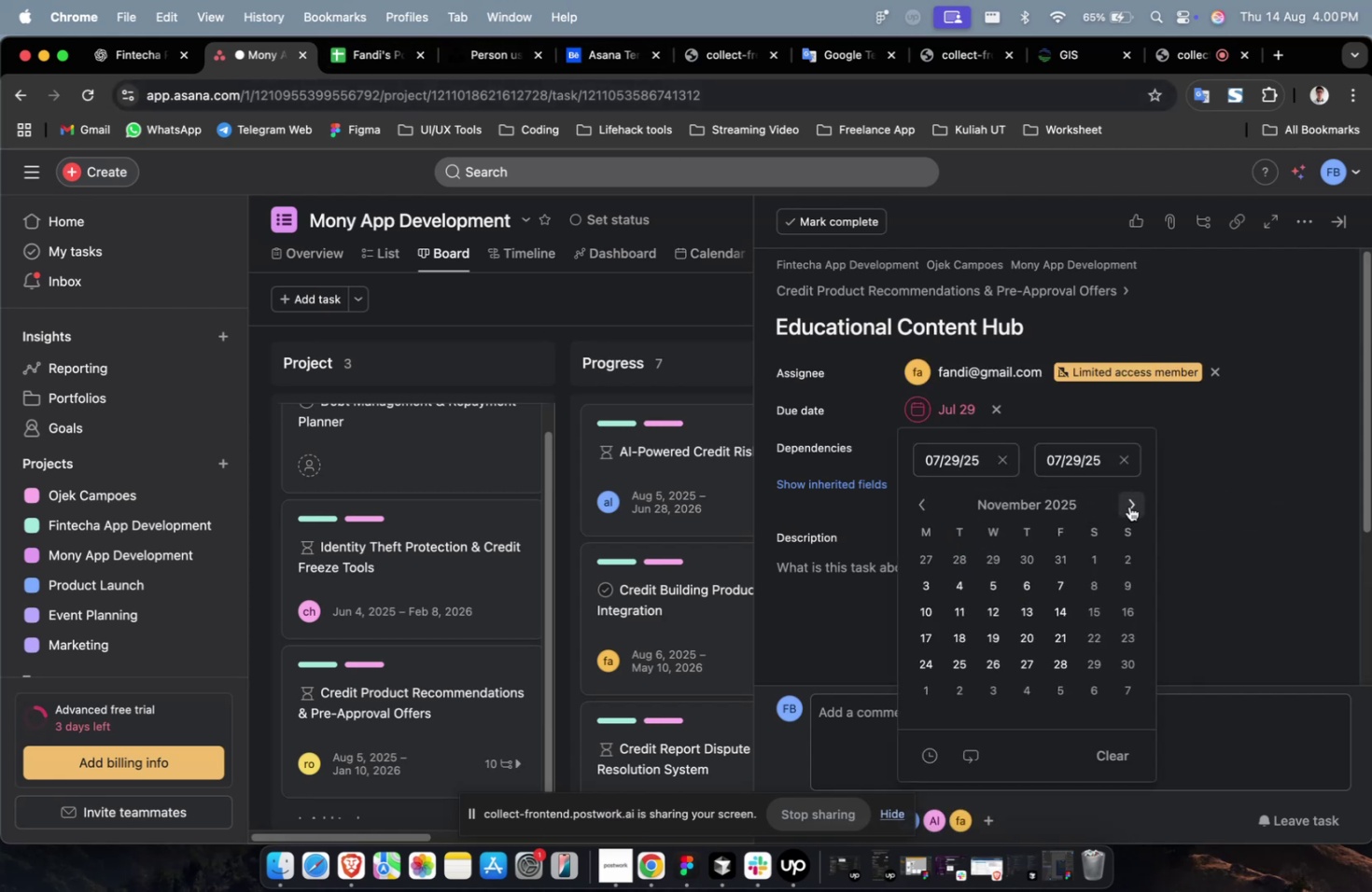 
triple_click([1128, 506])
 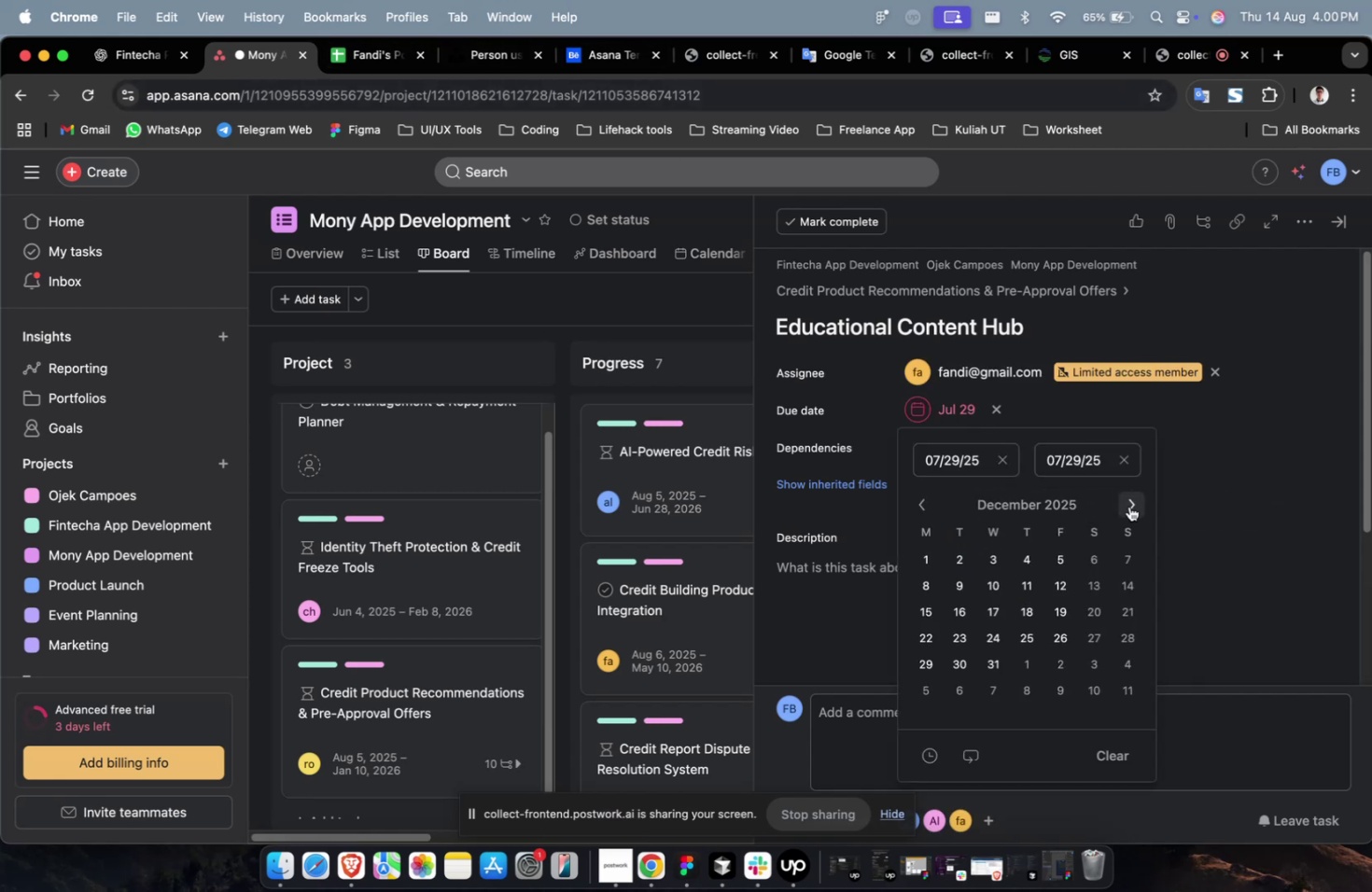 
triple_click([1128, 506])
 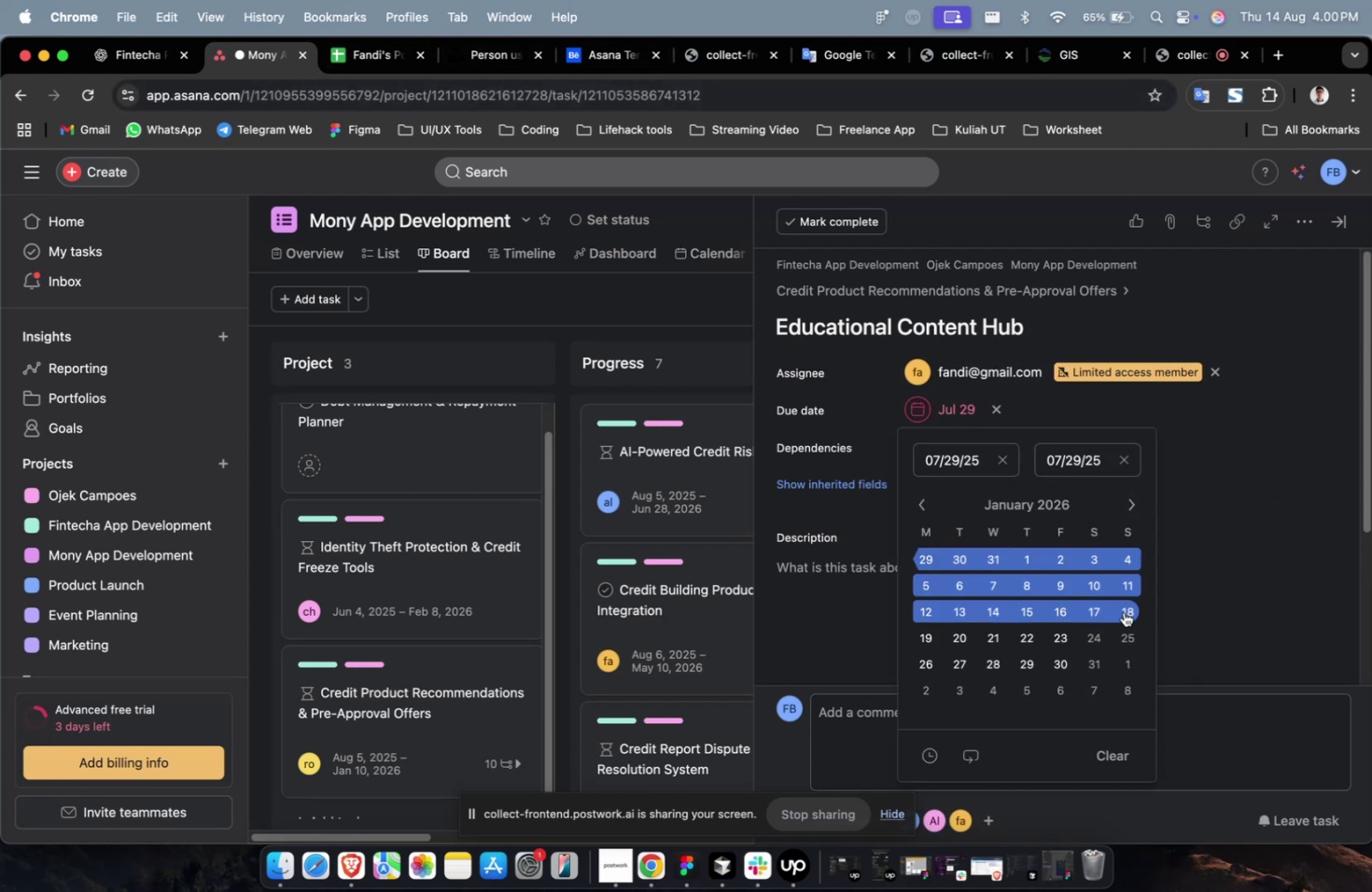 
double_click([1239, 493])
 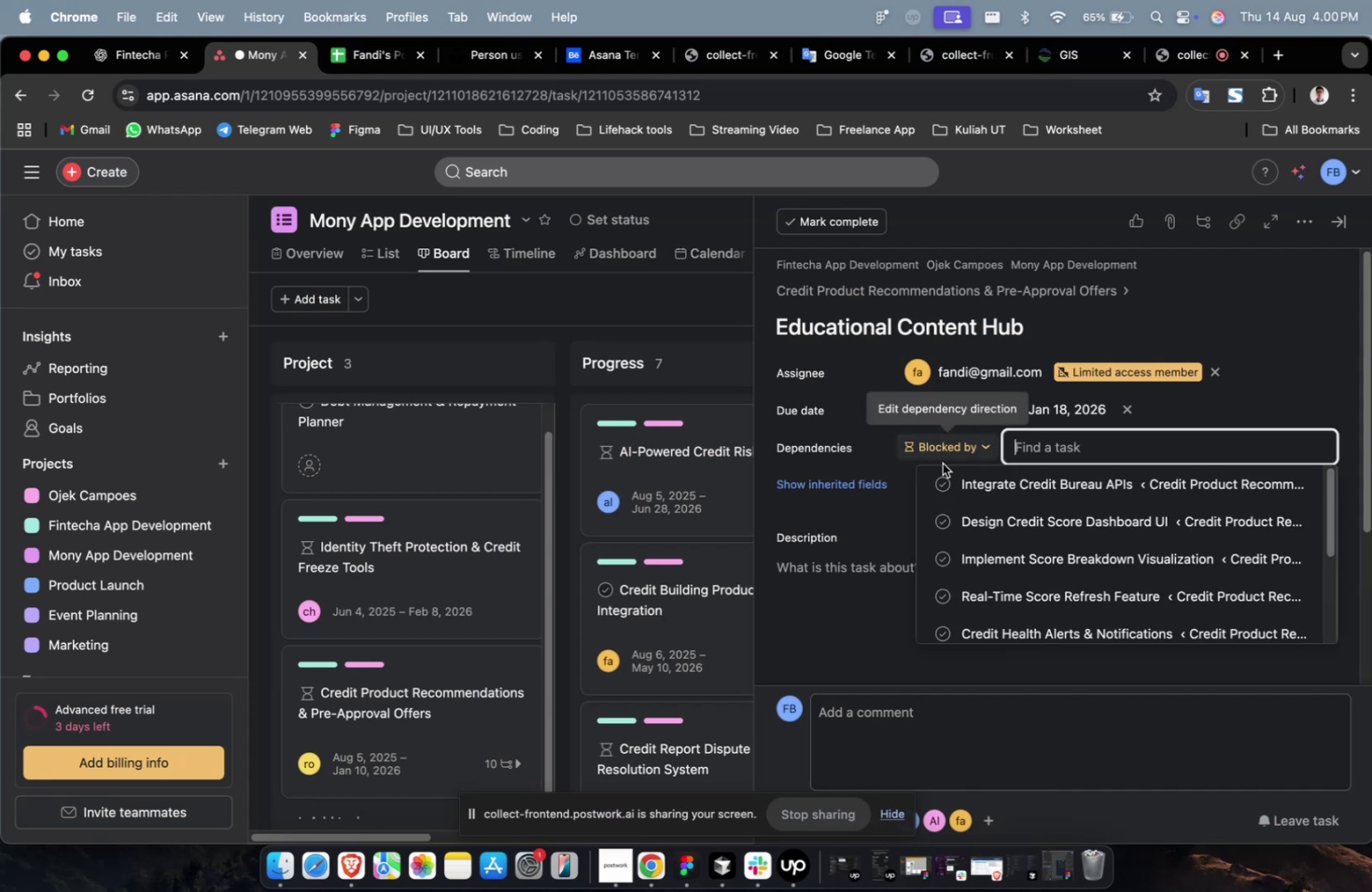 
triple_click([961, 483])
 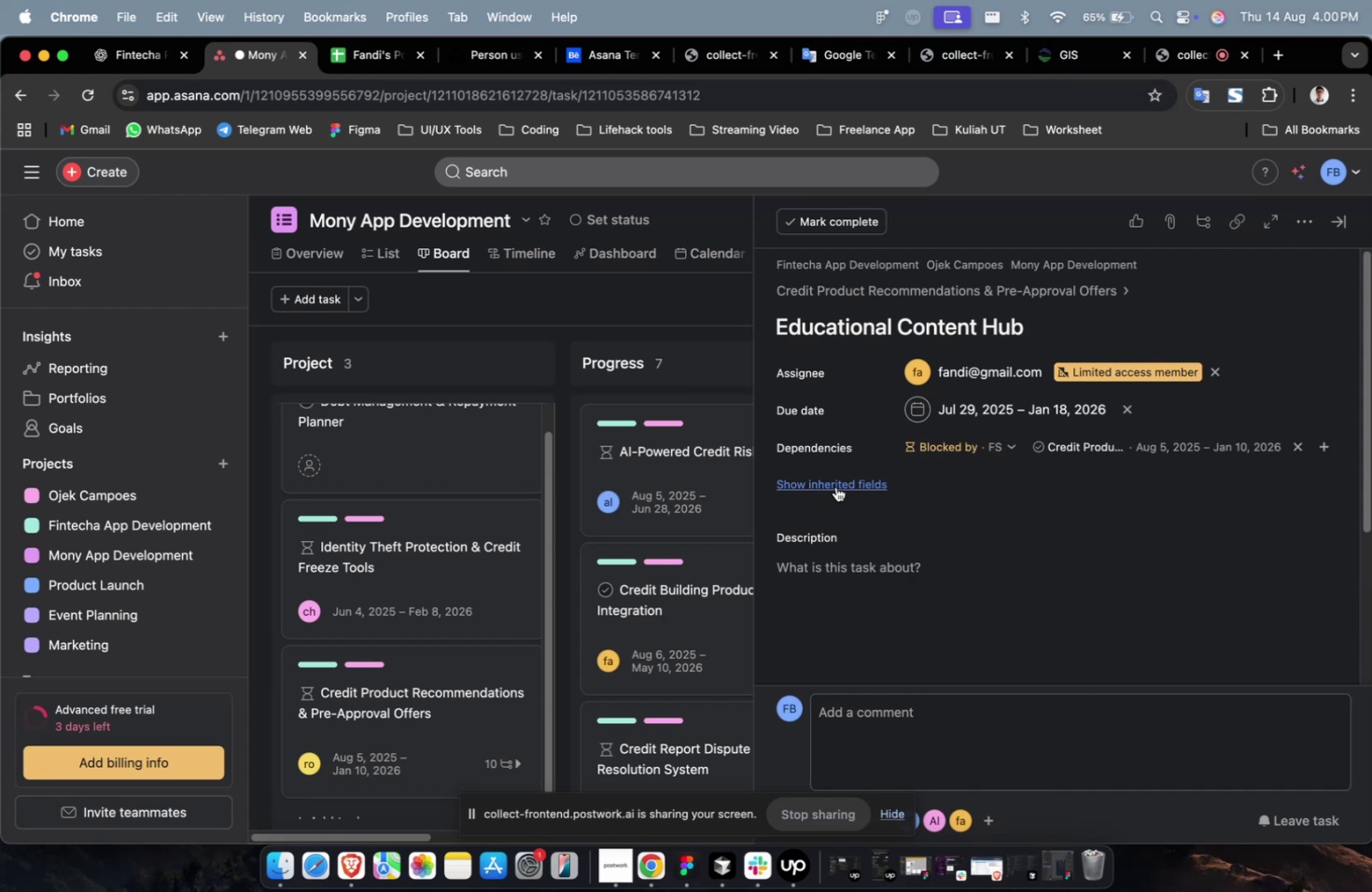 
triple_click([835, 486])
 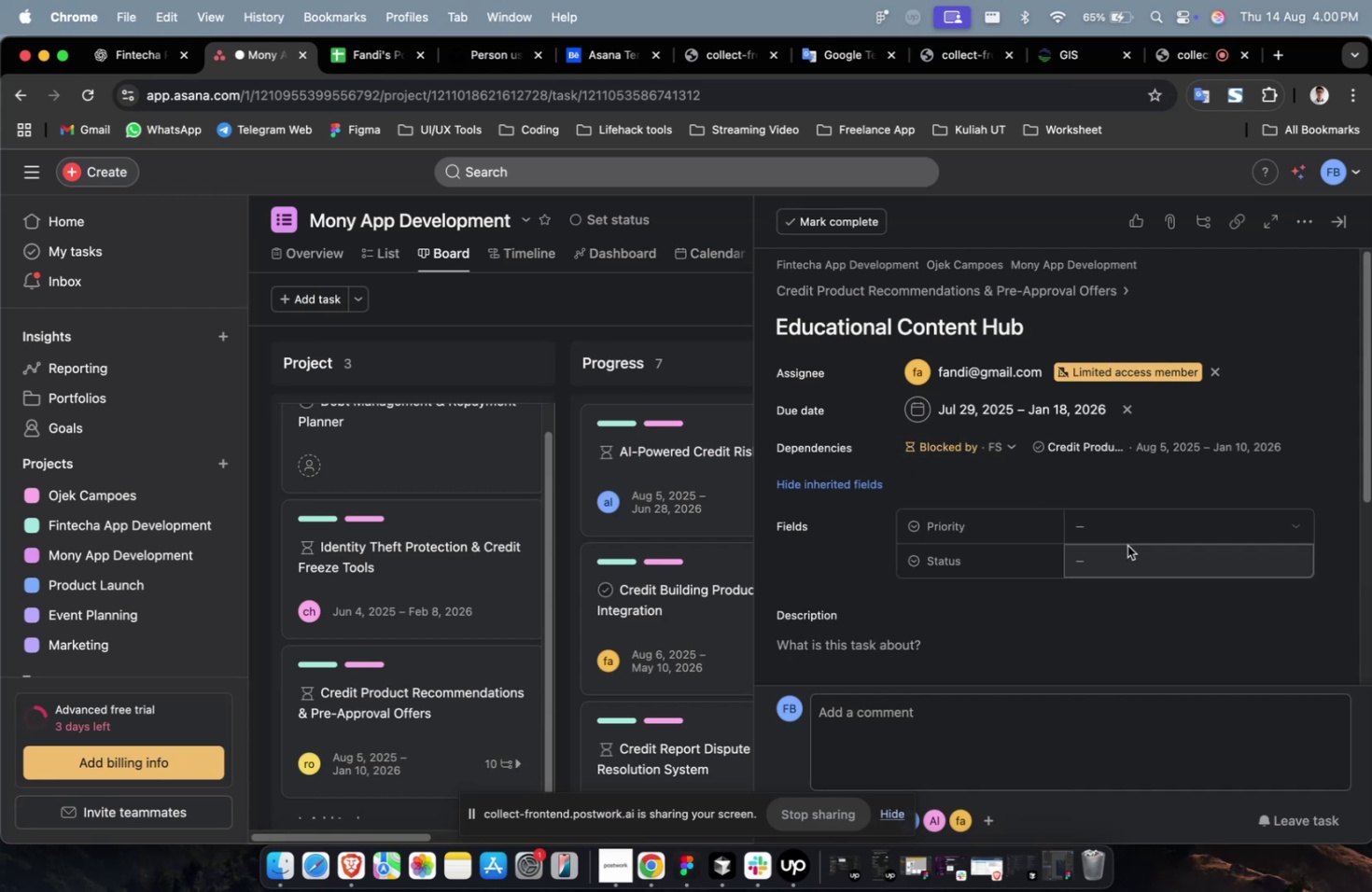 
triple_click([1127, 545])
 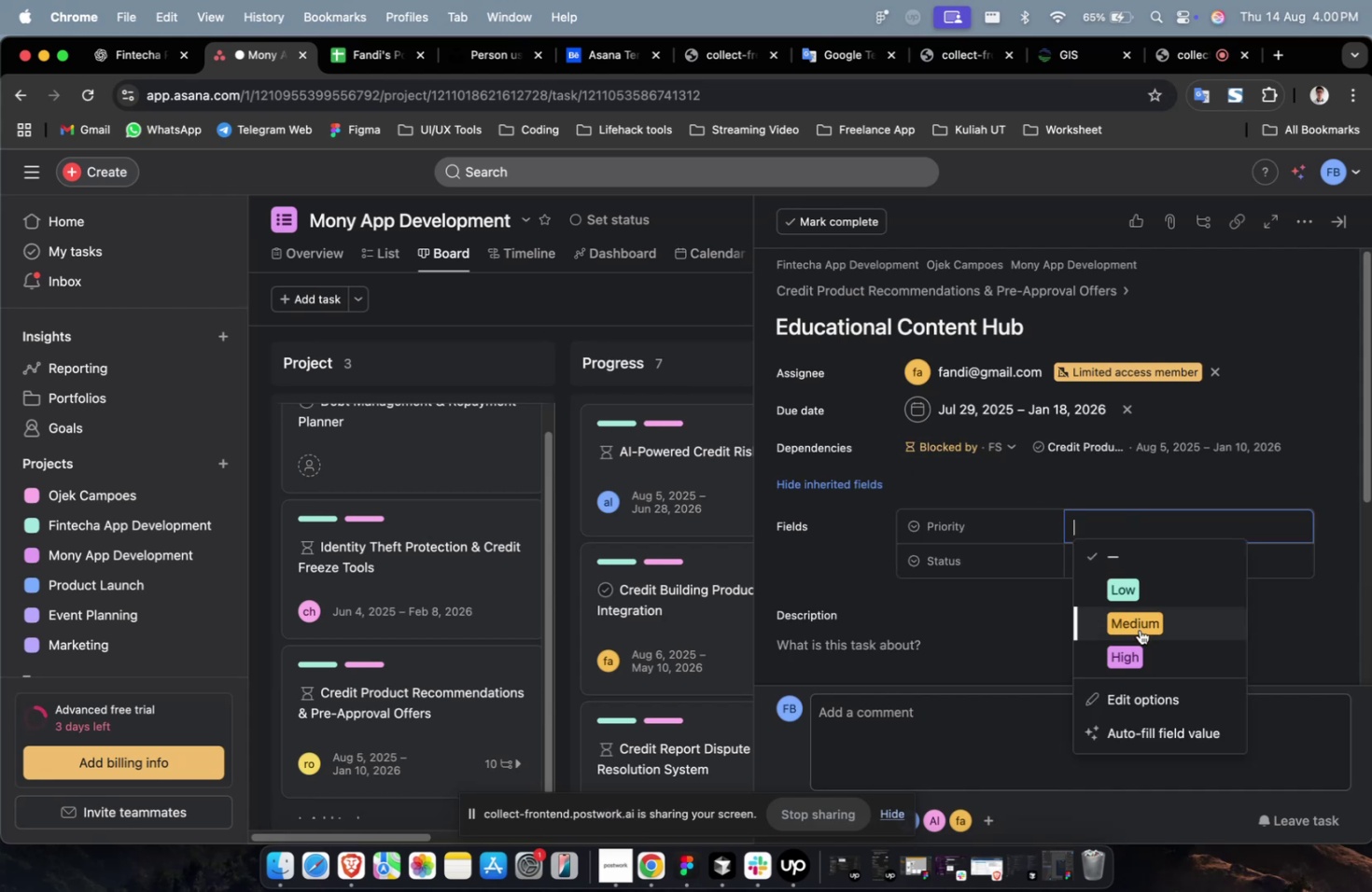 
left_click_drag(start_coordinate=[1136, 635], to_coordinate=[1134, 643])
 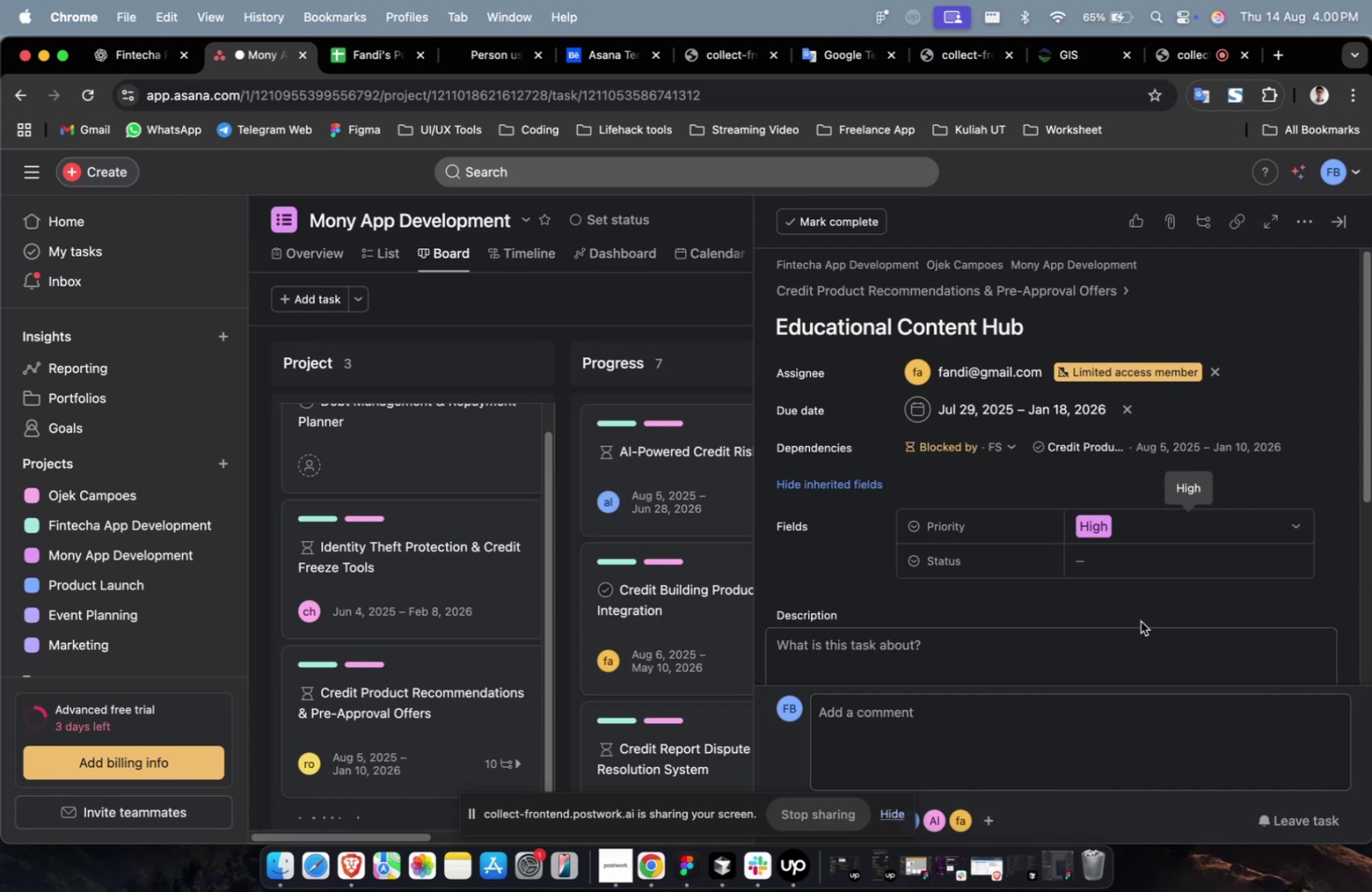 
double_click([1147, 569])
 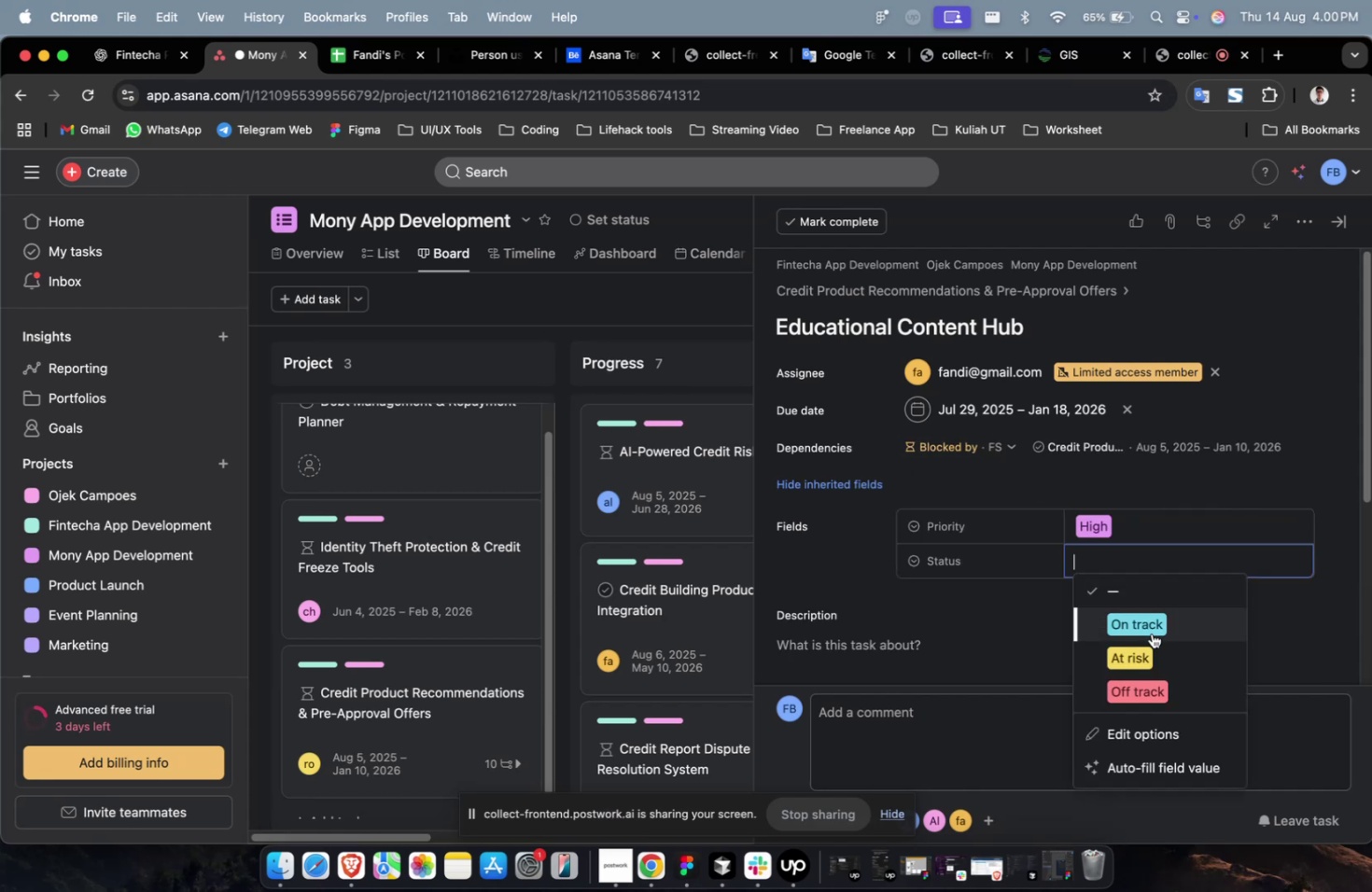 
triple_click([1151, 633])
 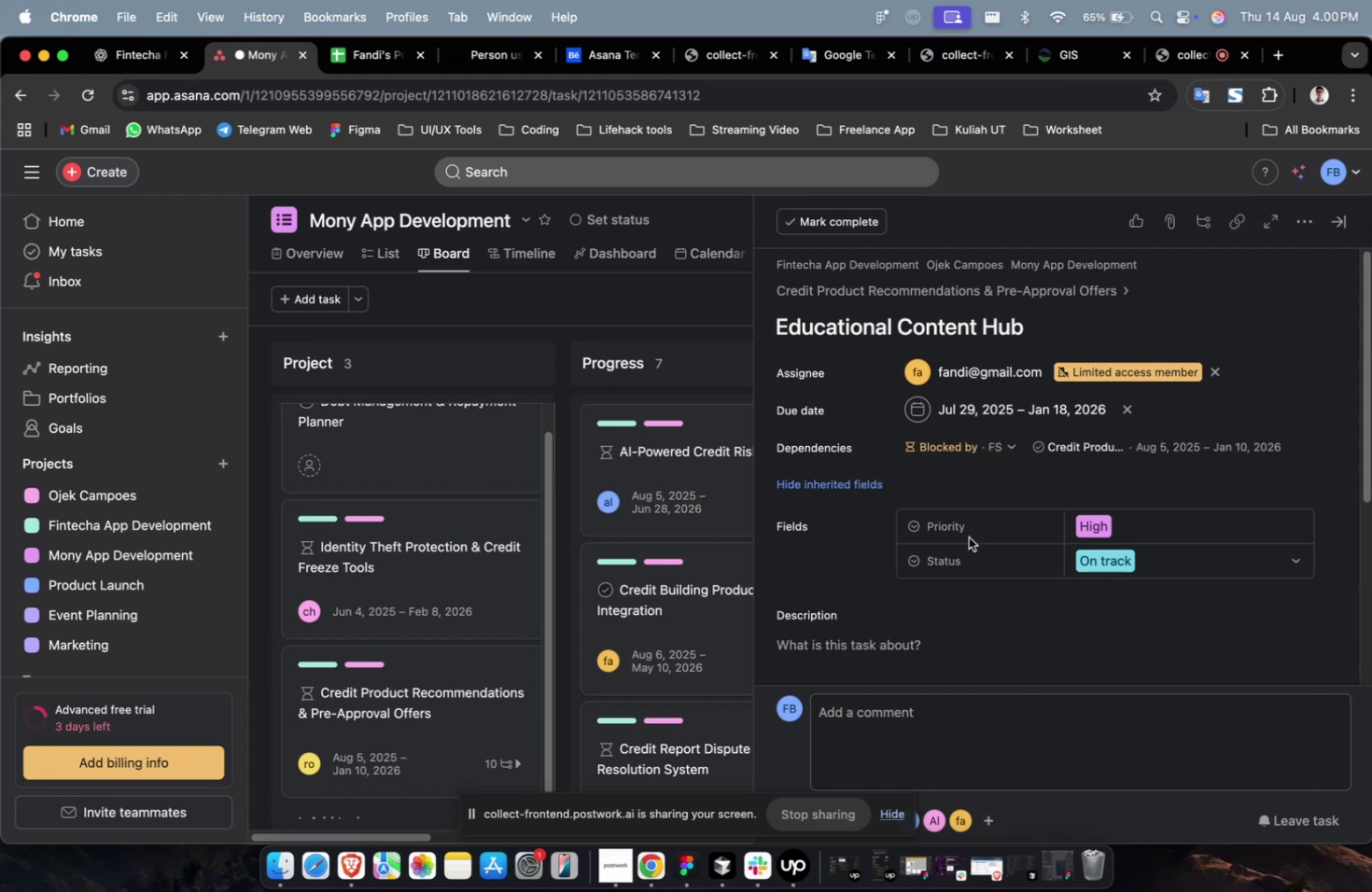 
scroll: coordinate [960, 532], scroll_direction: down, amount: 4.0
 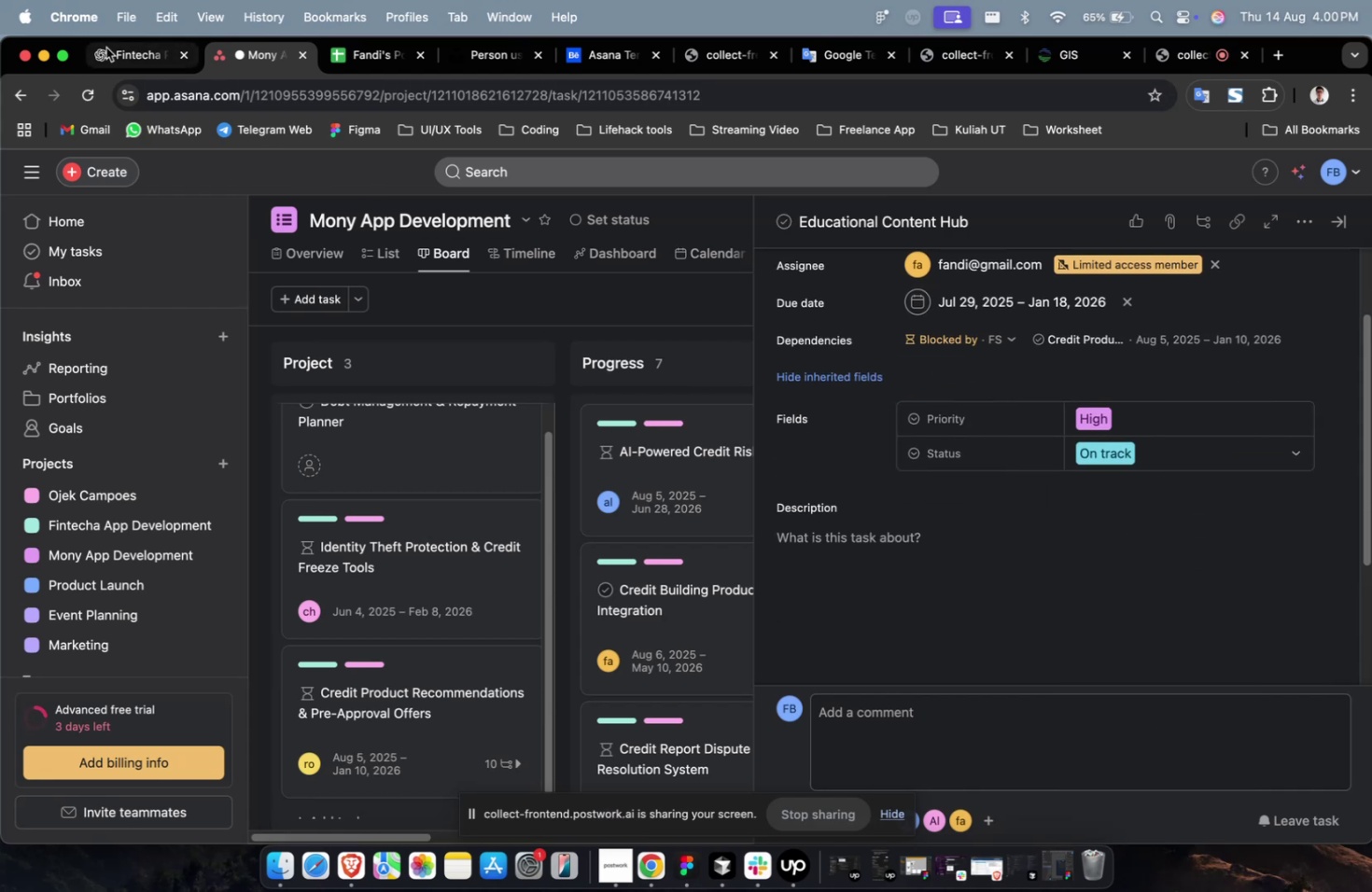 
left_click([106, 55])
 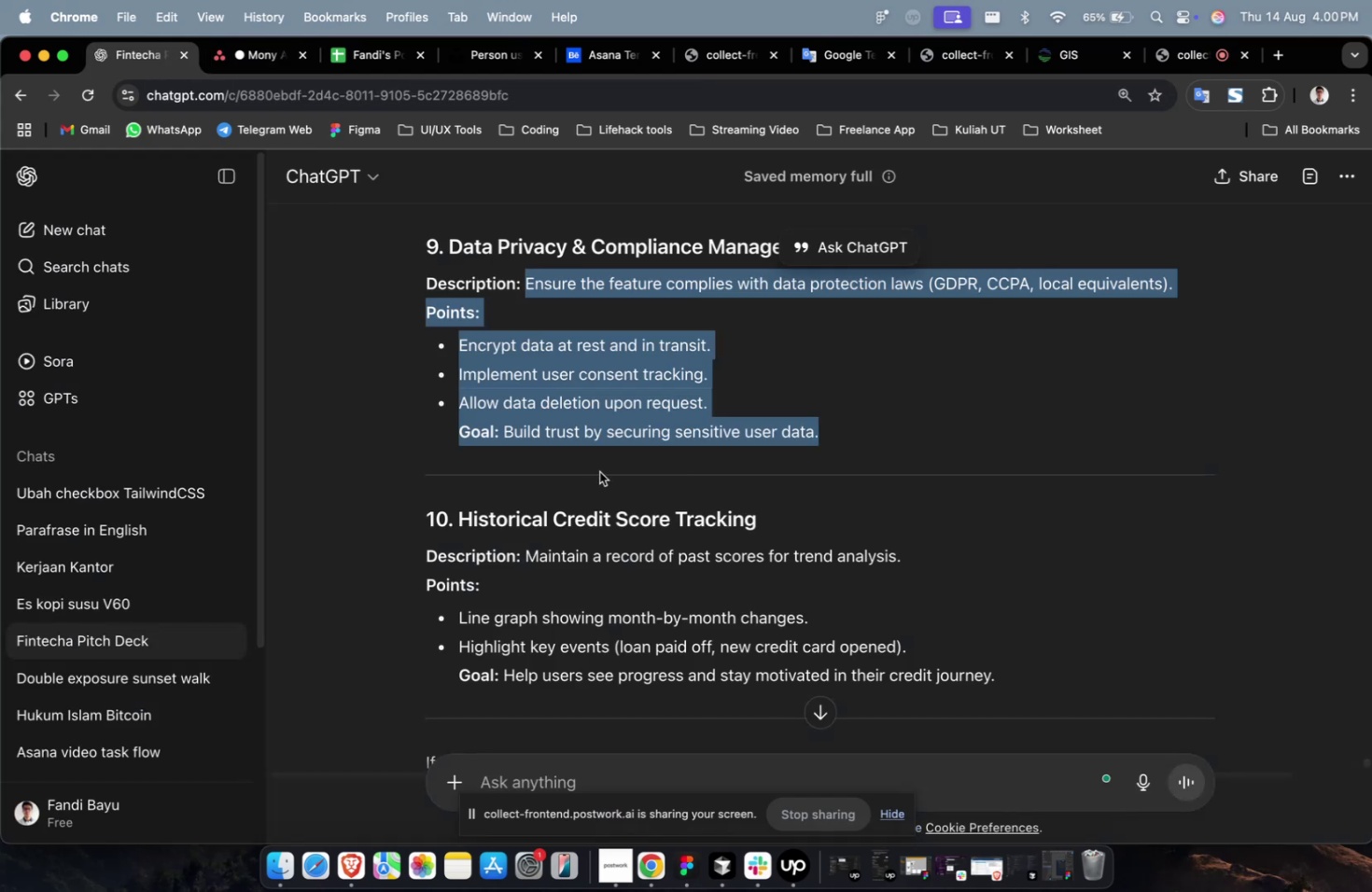 
scroll: coordinate [600, 472], scroll_direction: up, amount: 4.0
 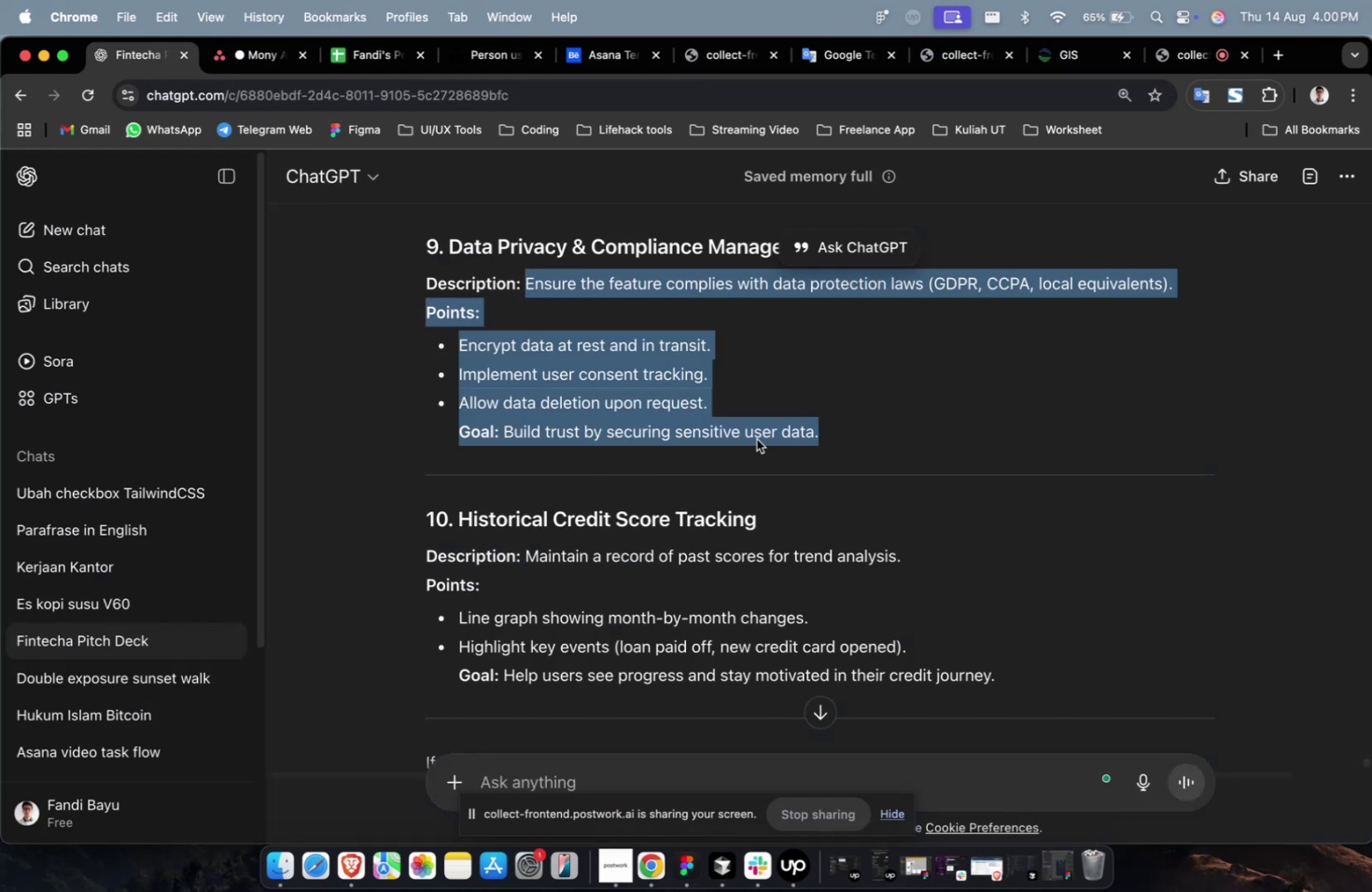 
left_click([756, 438])
 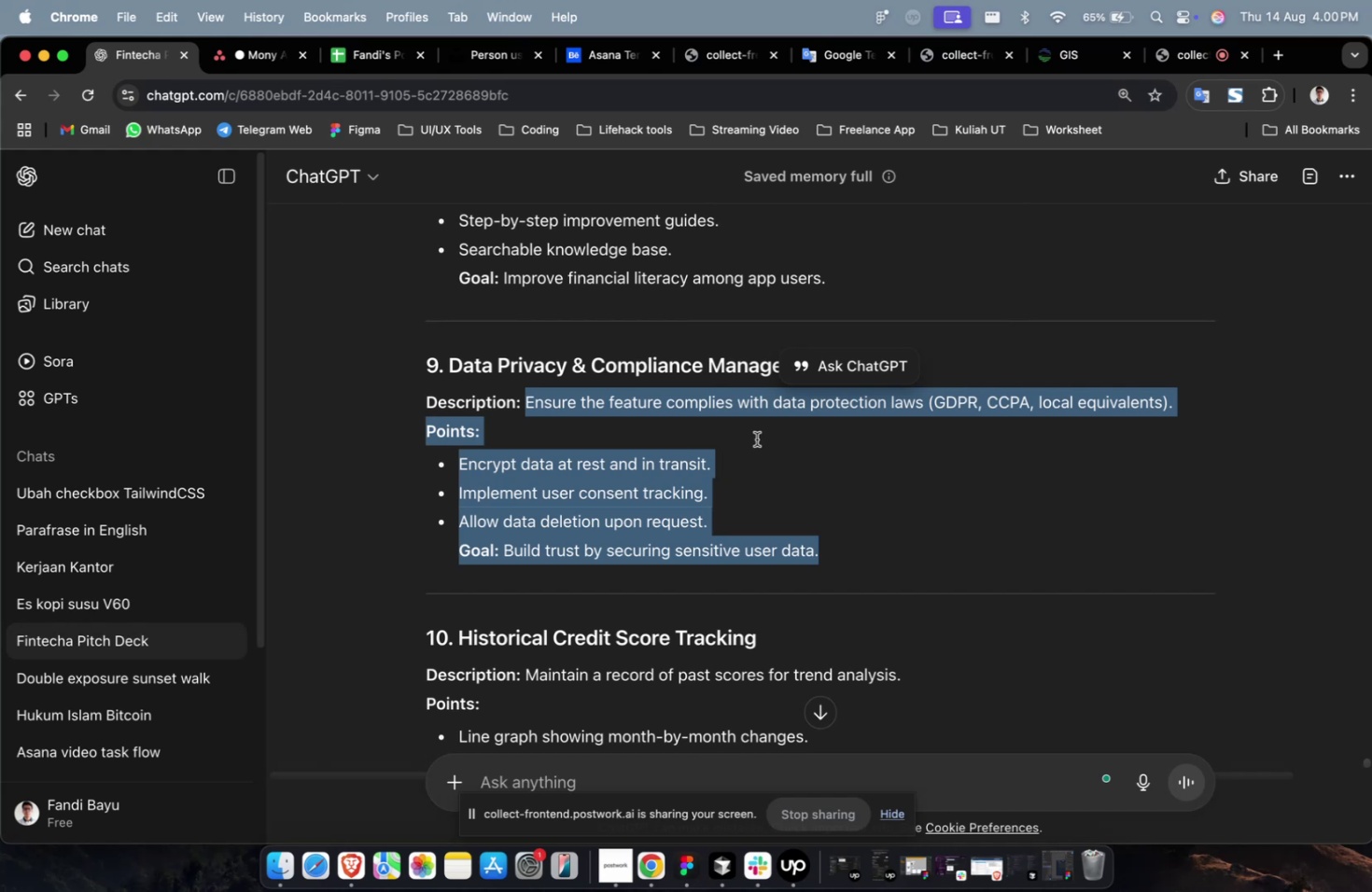 
scroll: coordinate [756, 438], scroll_direction: up, amount: 7.0
 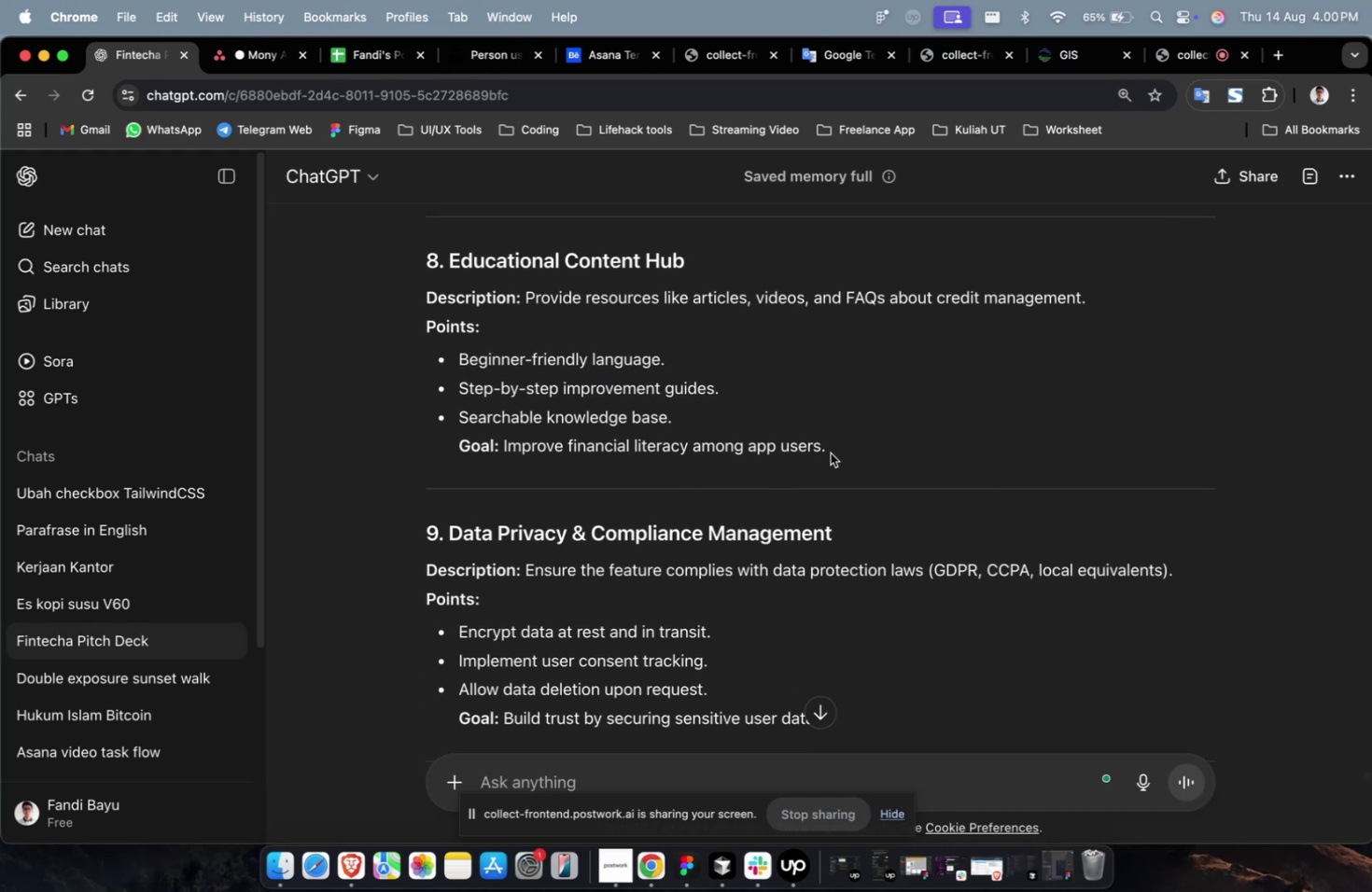 
left_click_drag(start_coordinate=[833, 448], to_coordinate=[526, 308])
 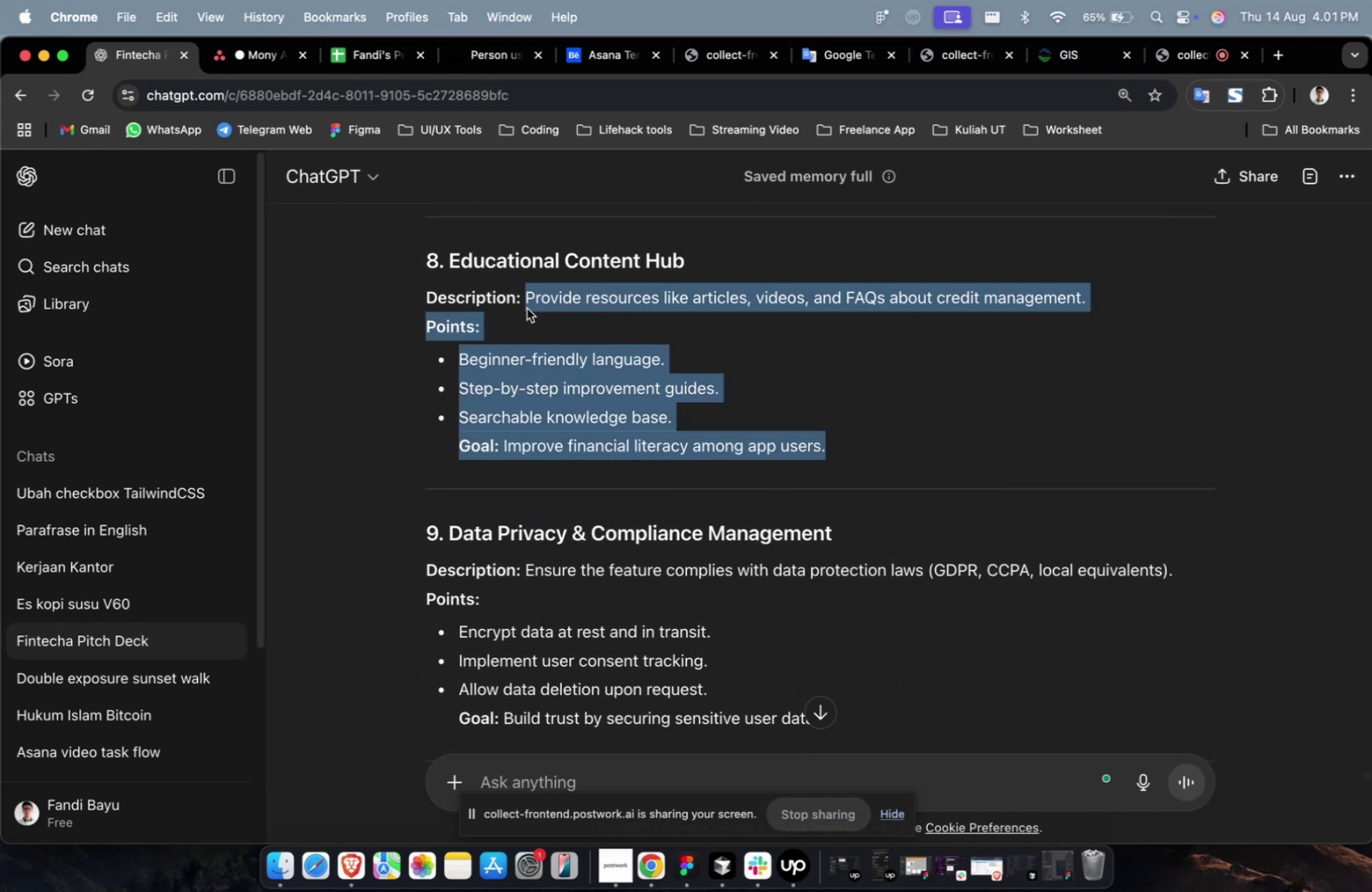 
key(Meta+C)
 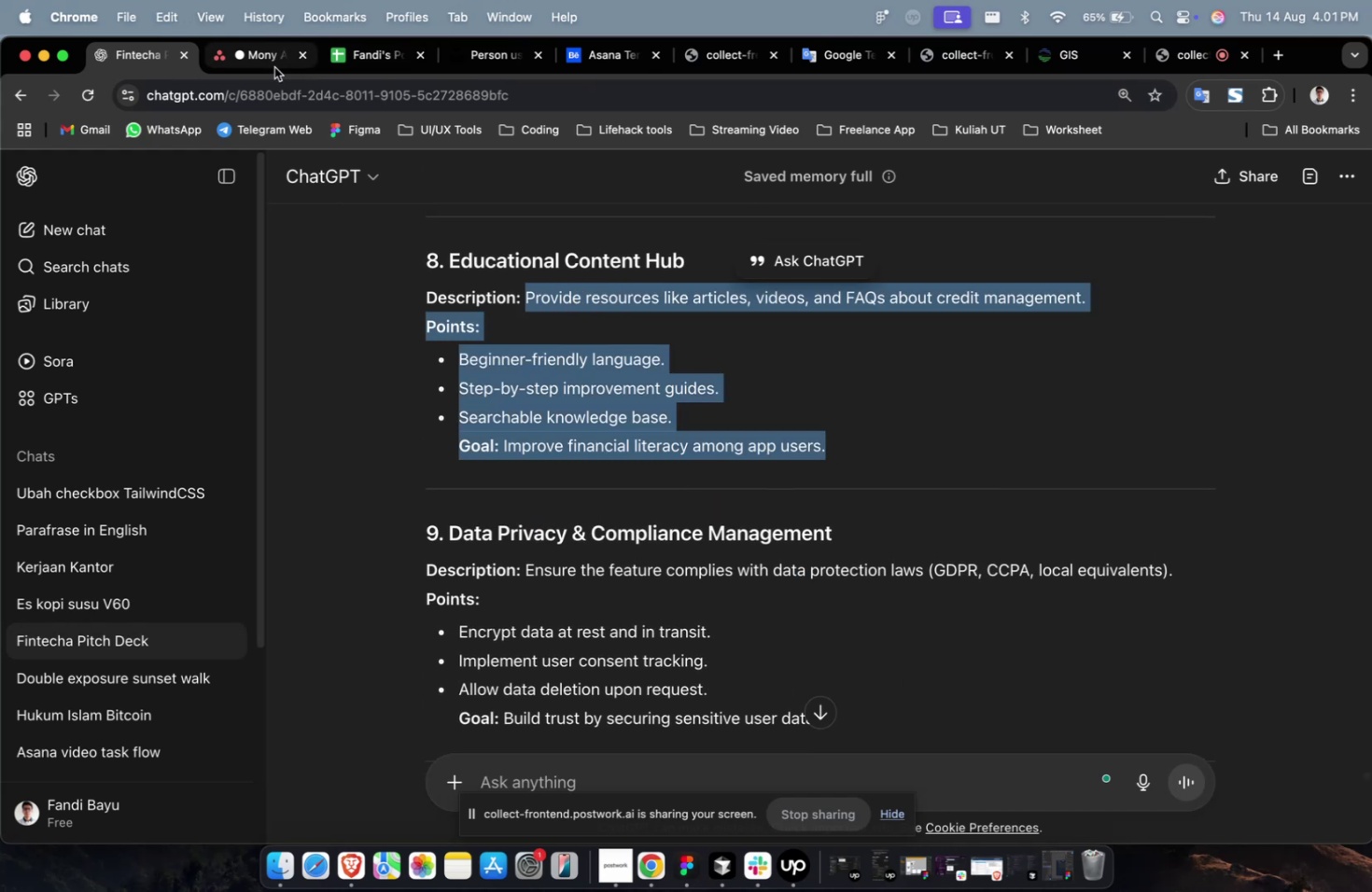 
left_click([273, 66])
 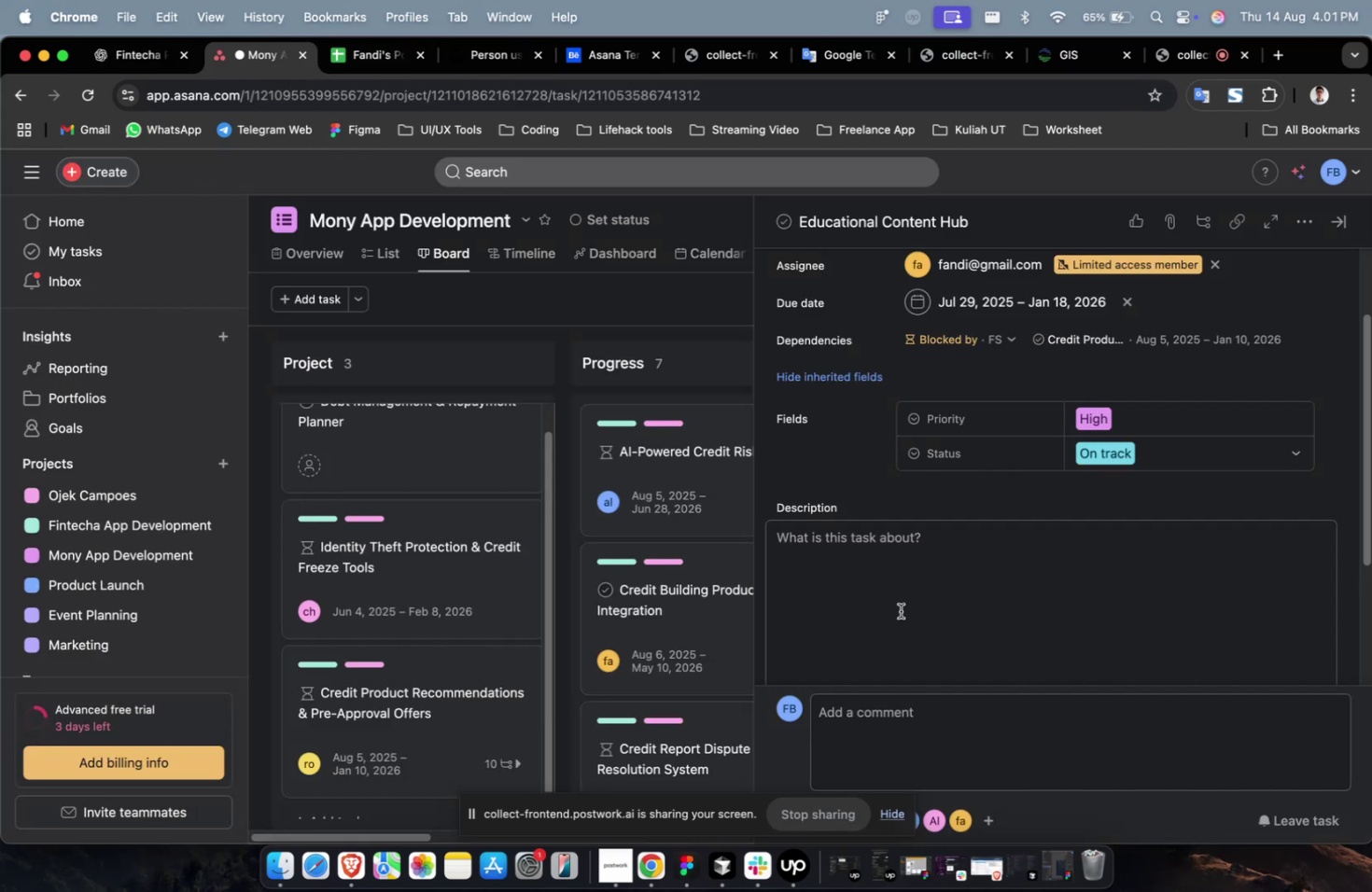 
double_click([903, 608])
 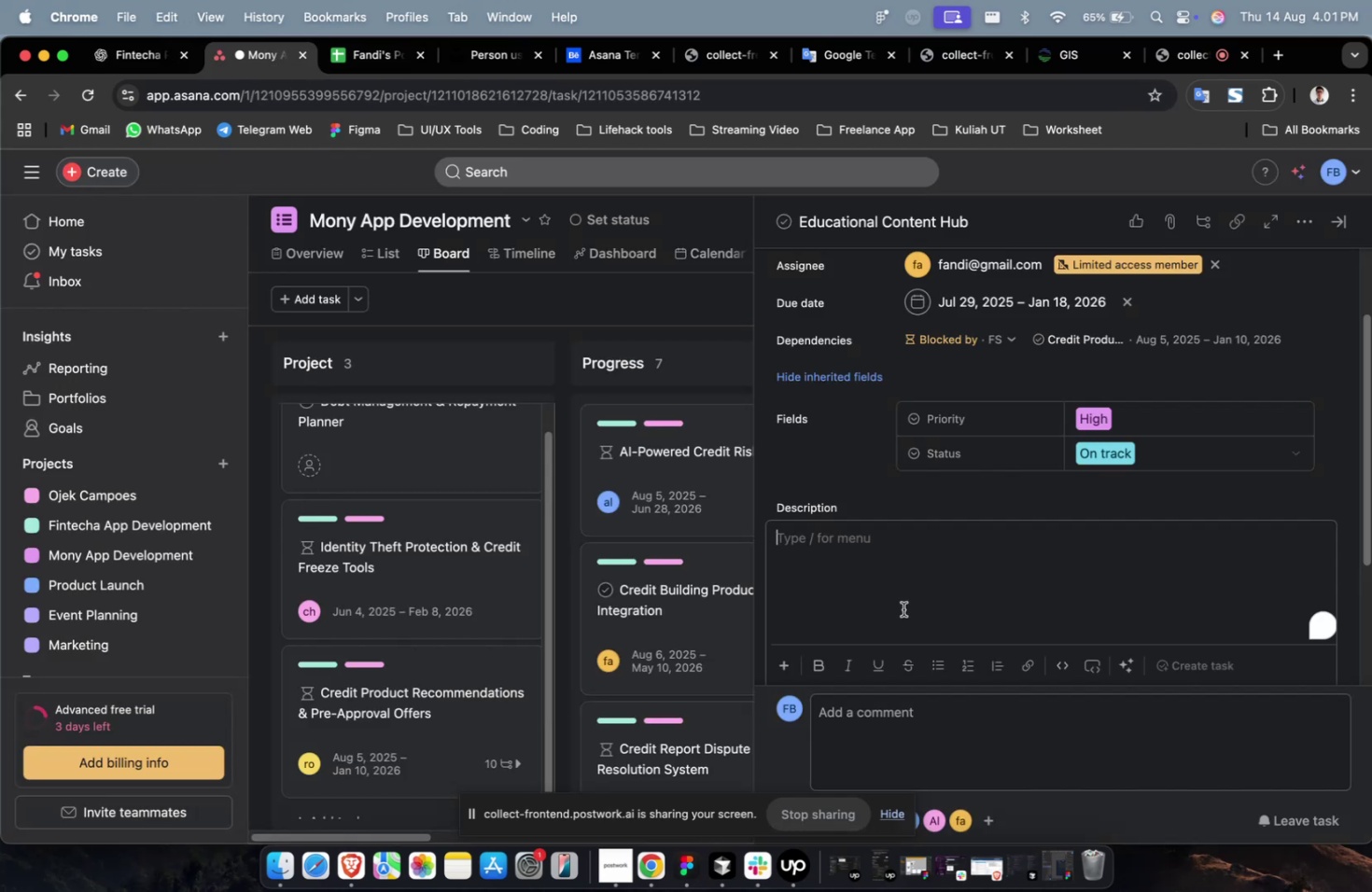 
key(Meta+CommandLeft)
 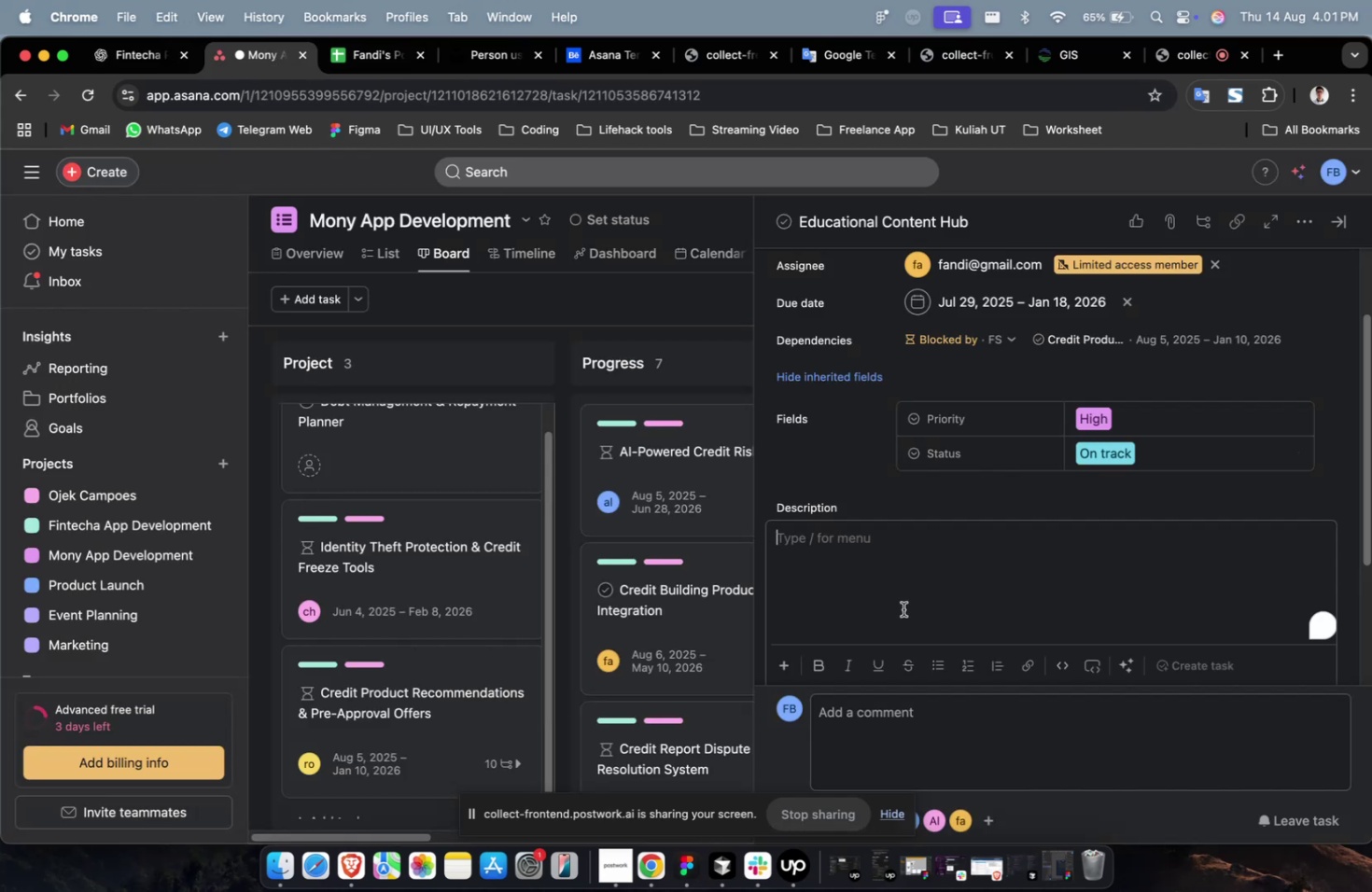 
key(Meta+V)
 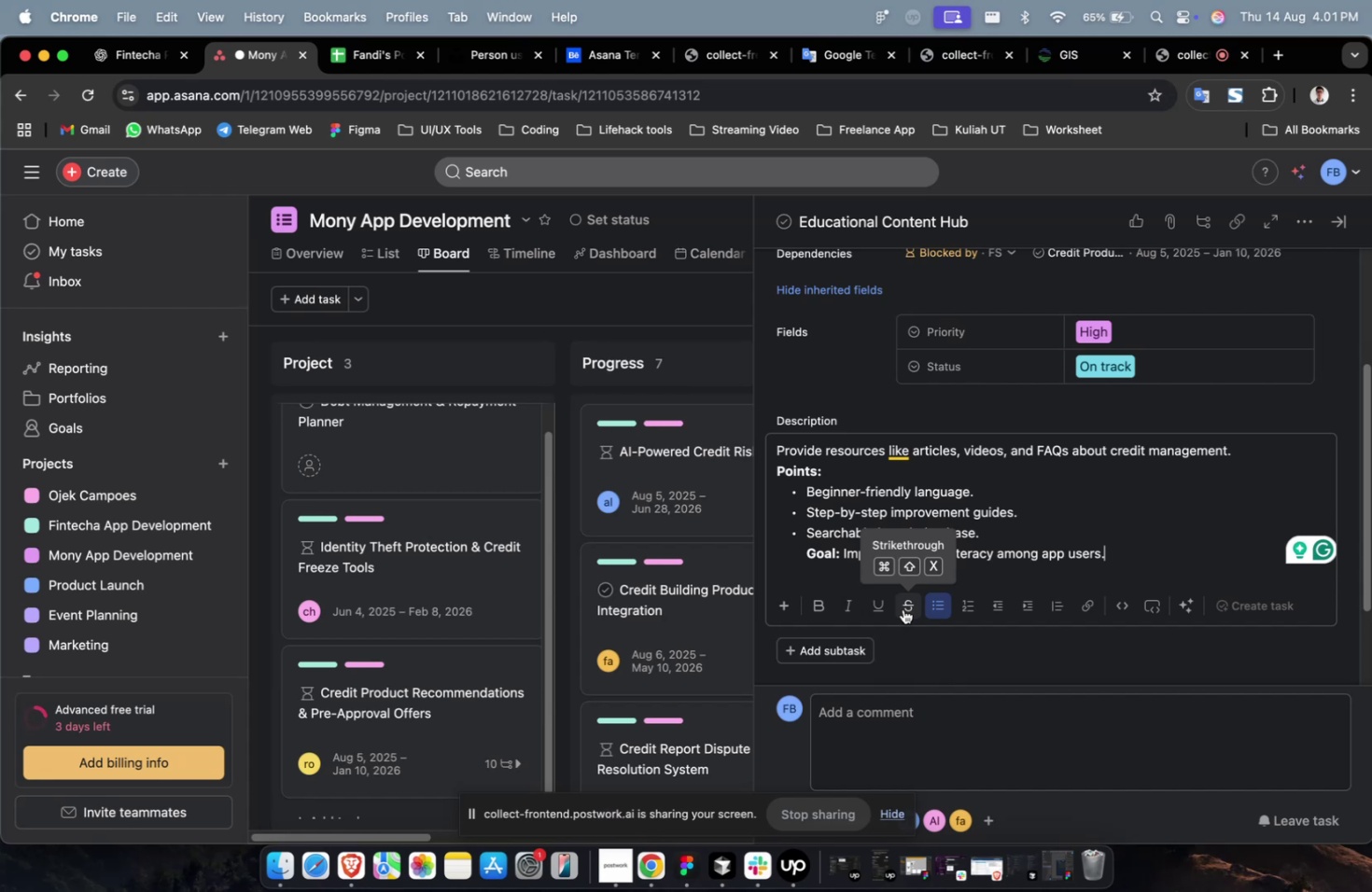 
wait(14.39)
 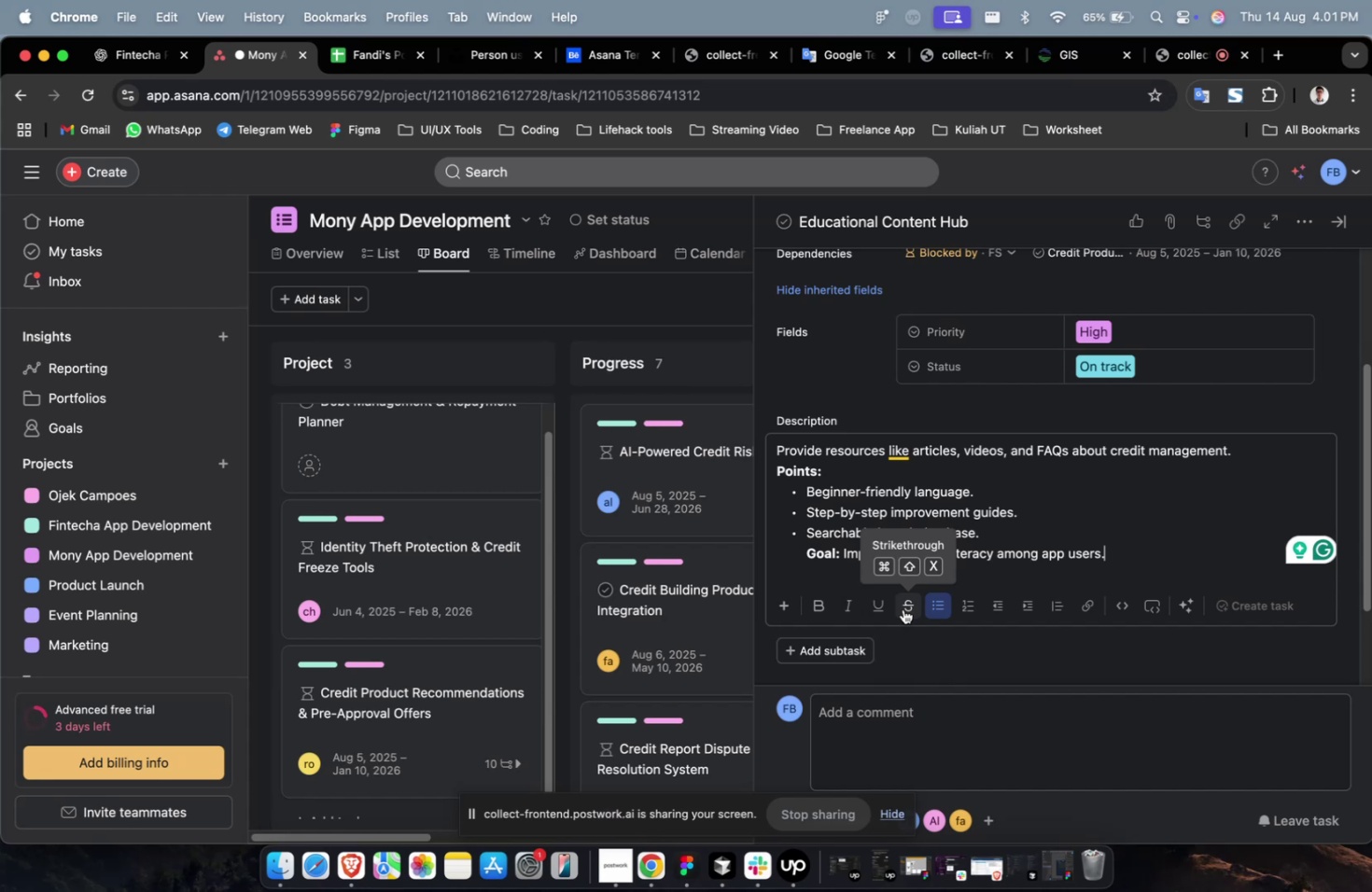 
scroll: coordinate [845, 537], scroll_direction: up, amount: 4.0
 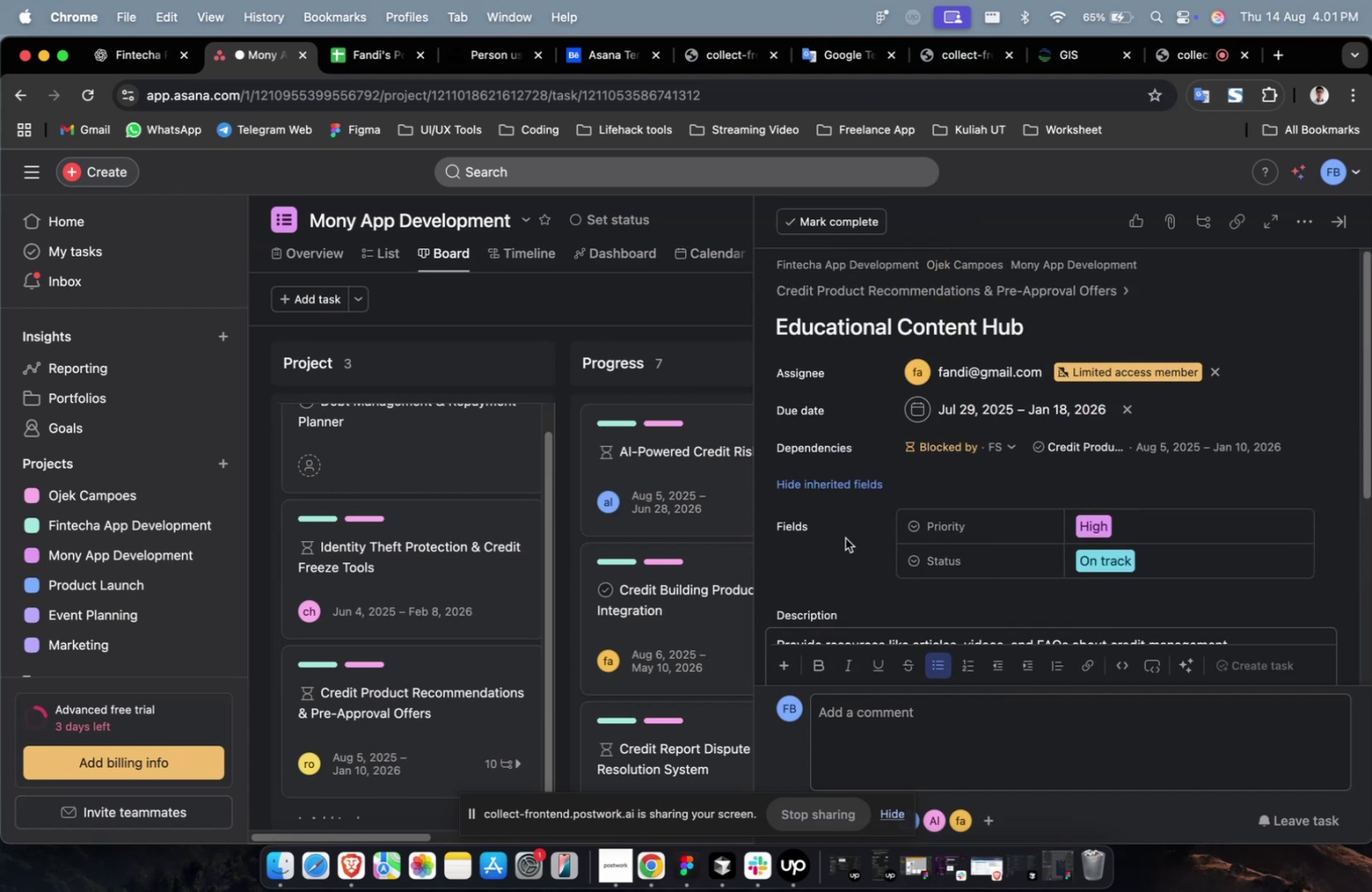 
wait(13.32)
 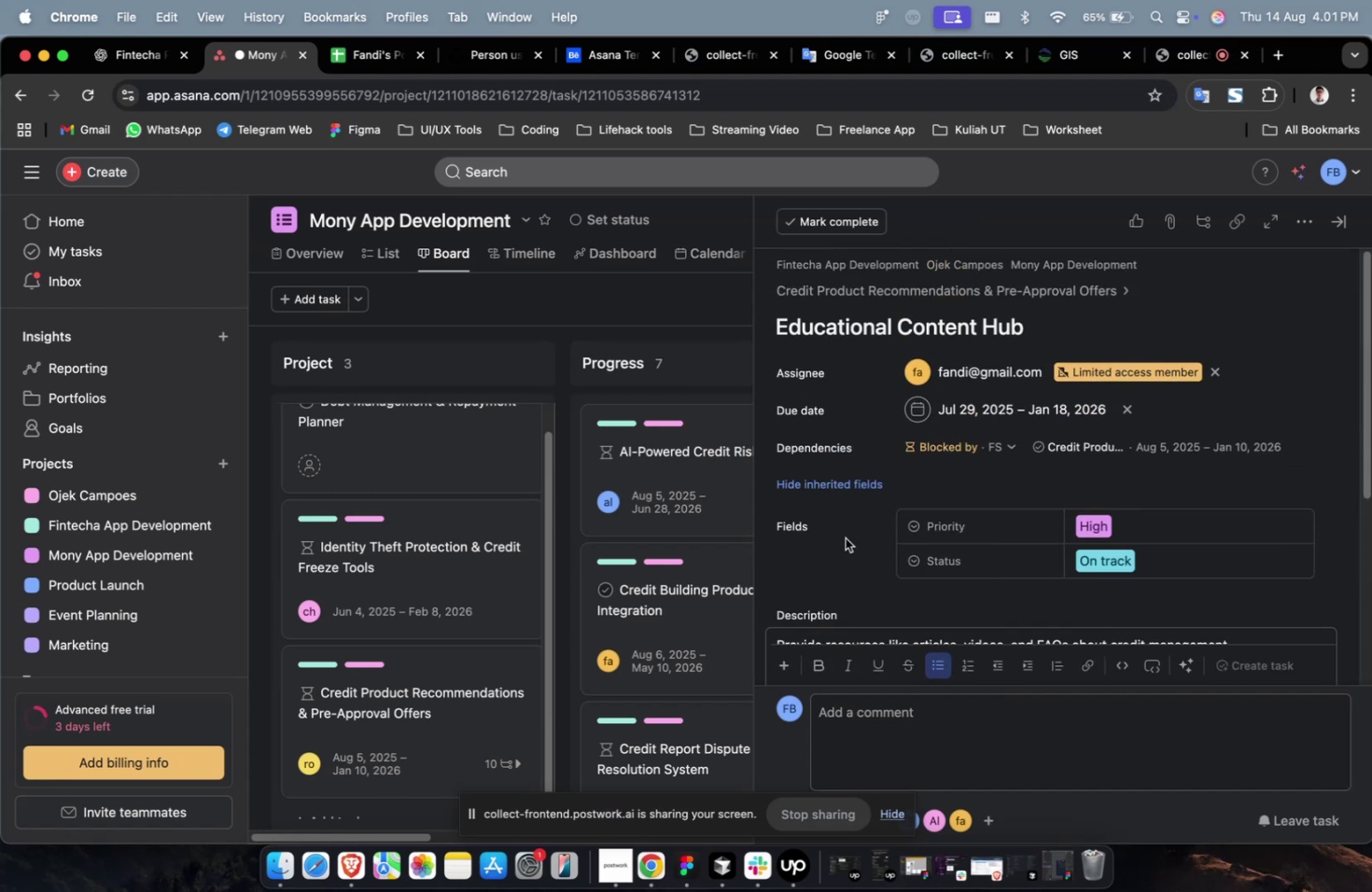 
scroll: coordinate [891, 527], scroll_direction: down, amount: 8.0
 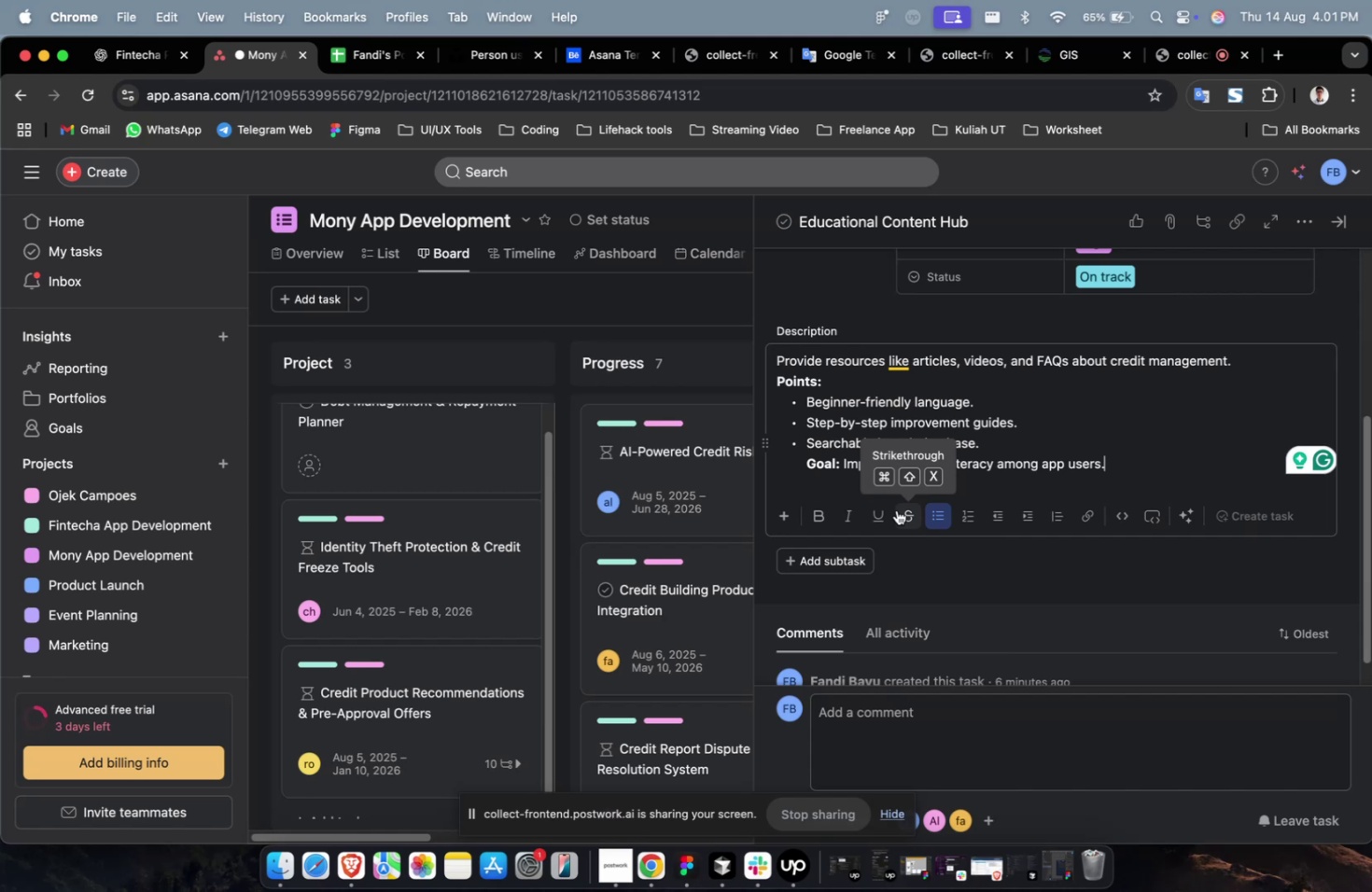 
wait(7.94)
 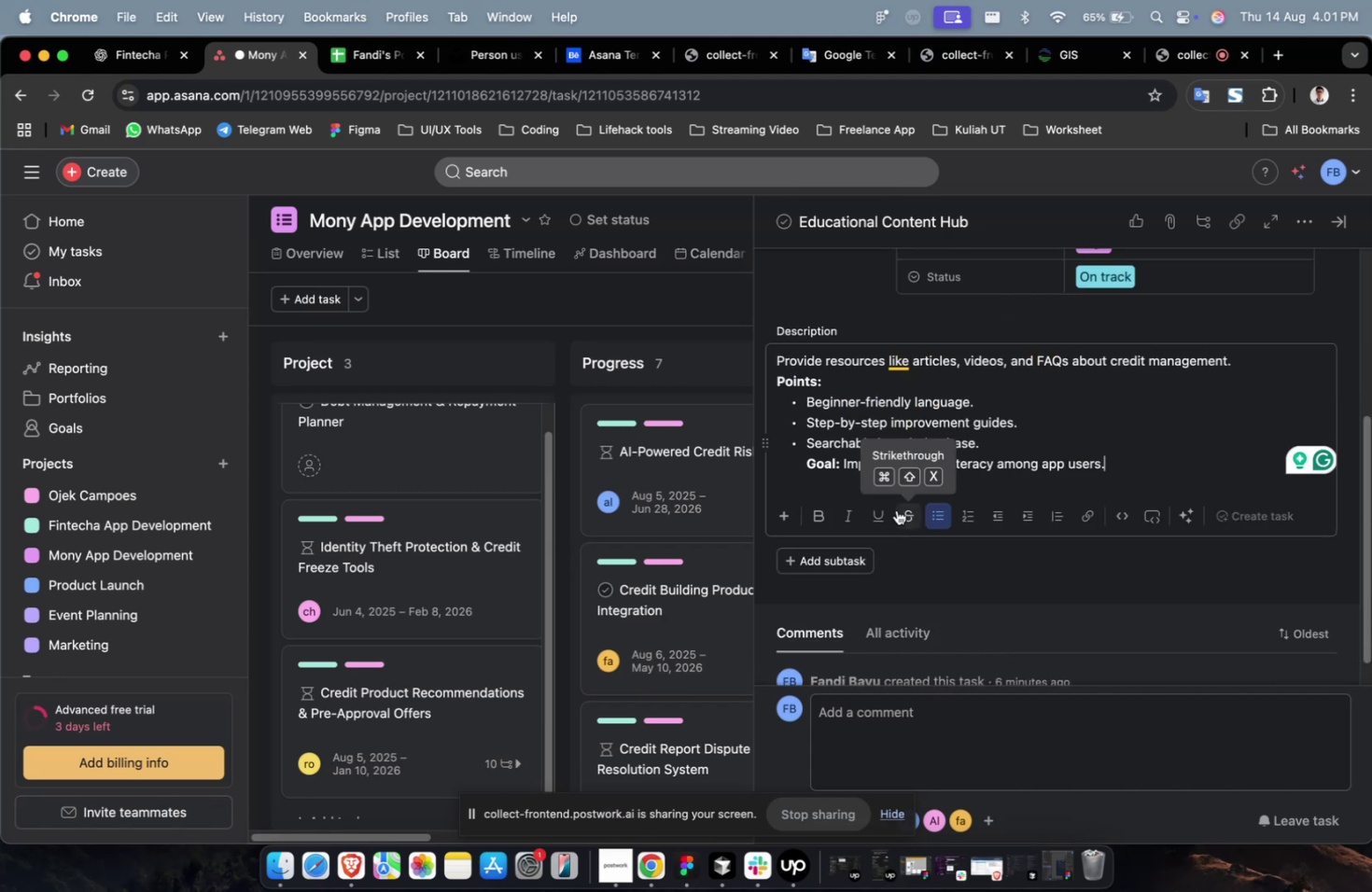 
scroll: coordinate [896, 509], scroll_direction: up, amount: 5.0
 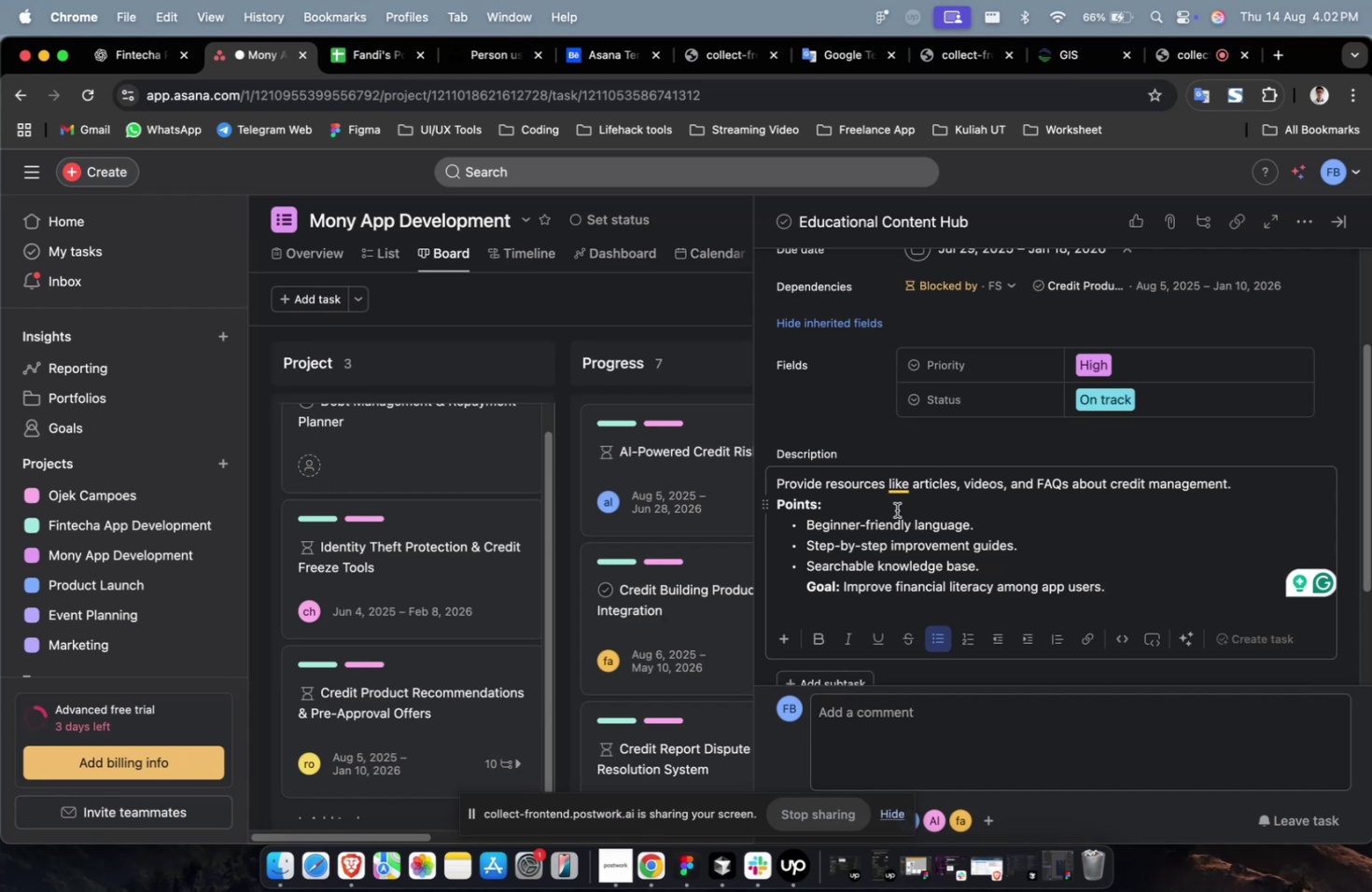 
wait(32.06)
 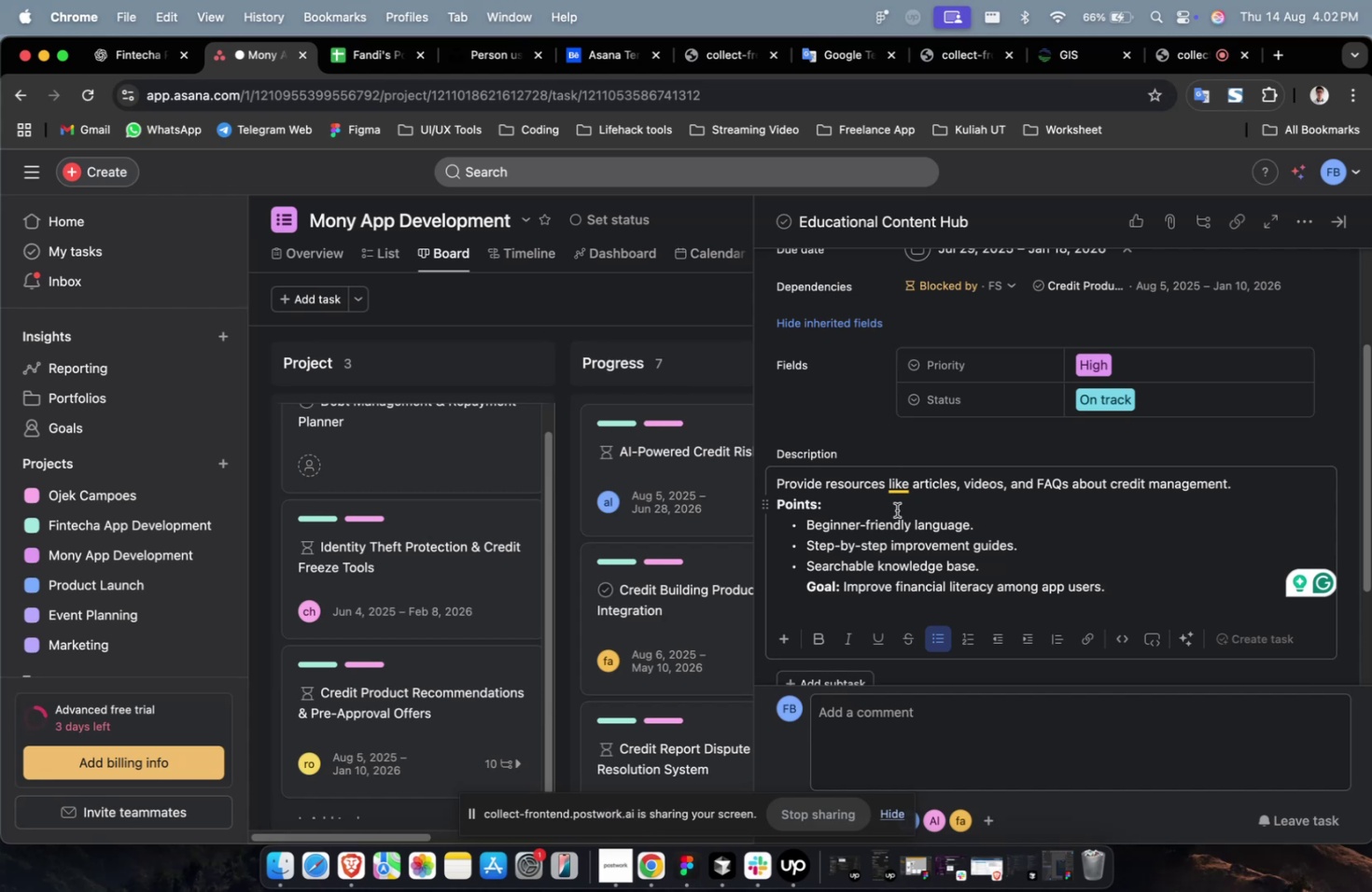 
scroll: coordinate [1294, 322], scroll_direction: down, amount: 40.0
 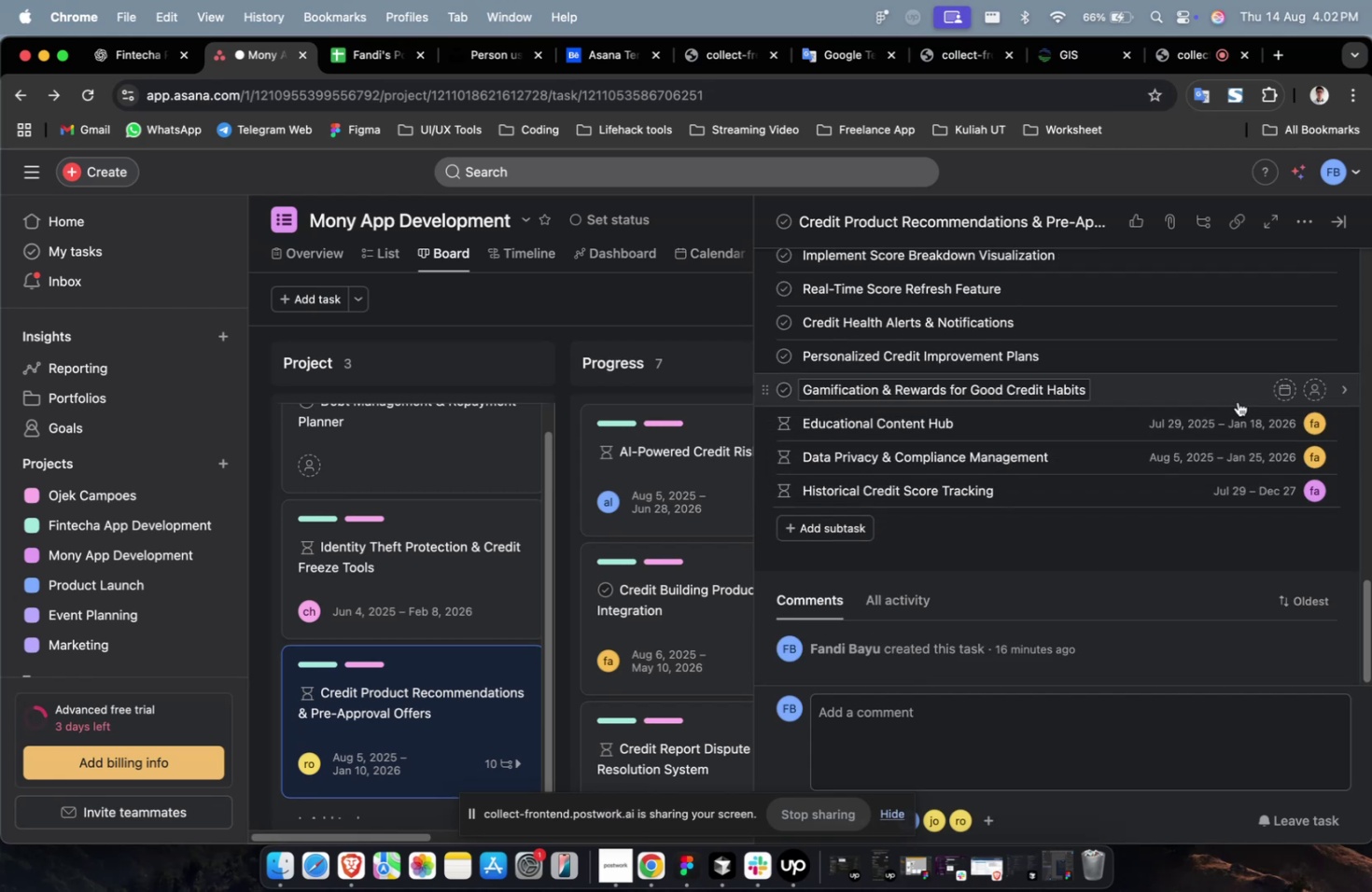 
left_click([1238, 394])
 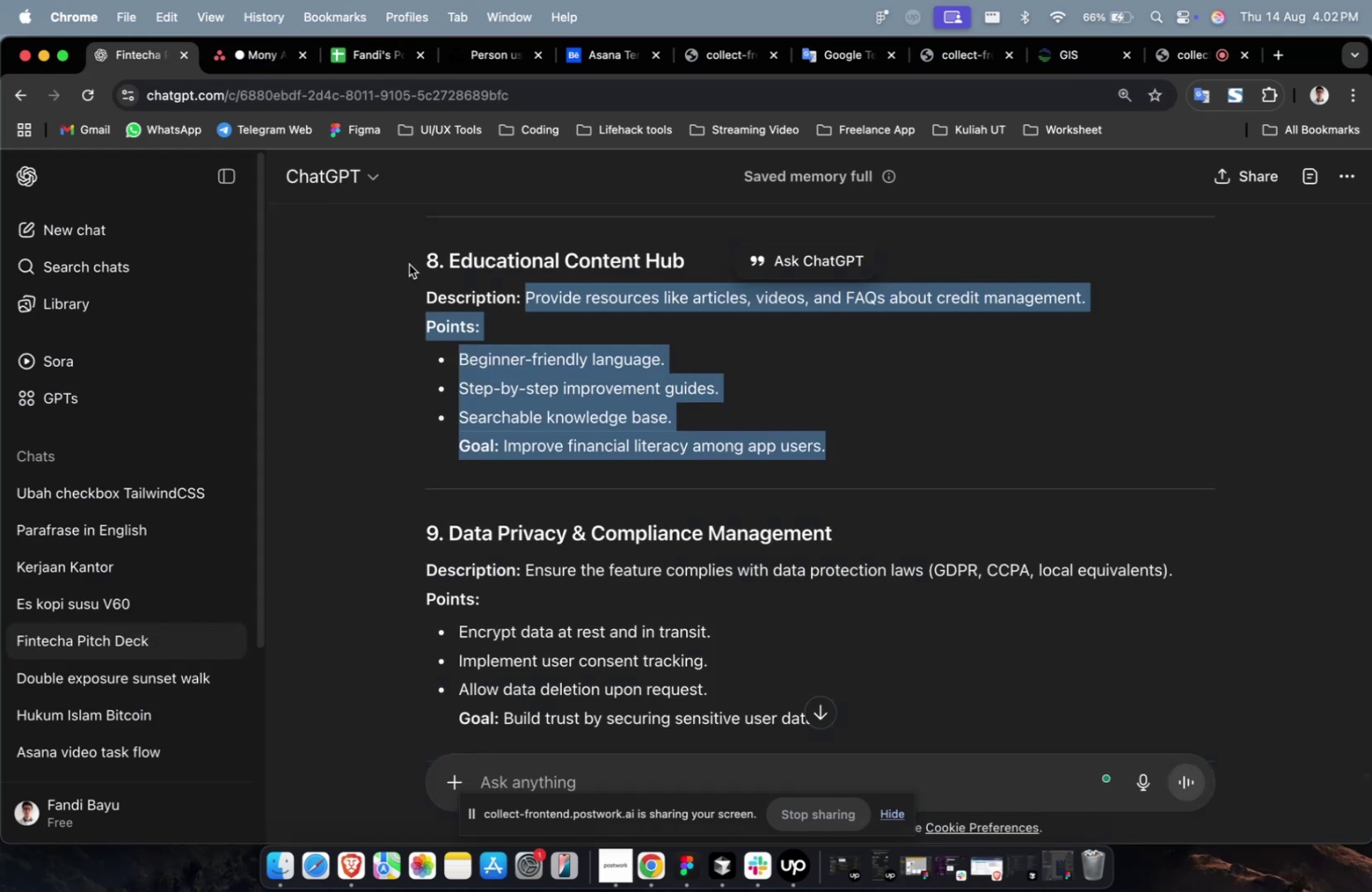 
double_click([945, 421])
 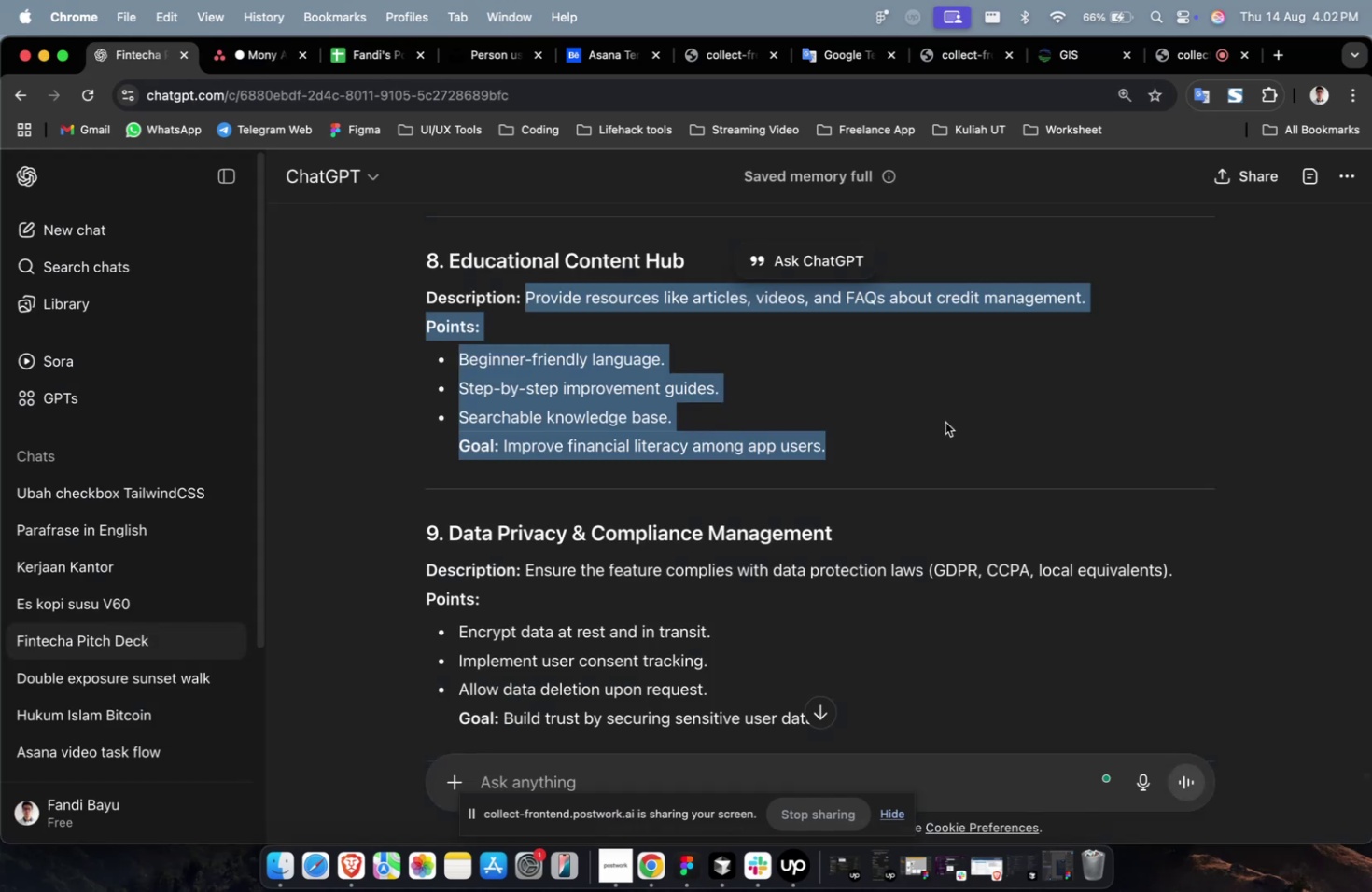 
scroll: coordinate [945, 422], scroll_direction: up, amount: 9.0
 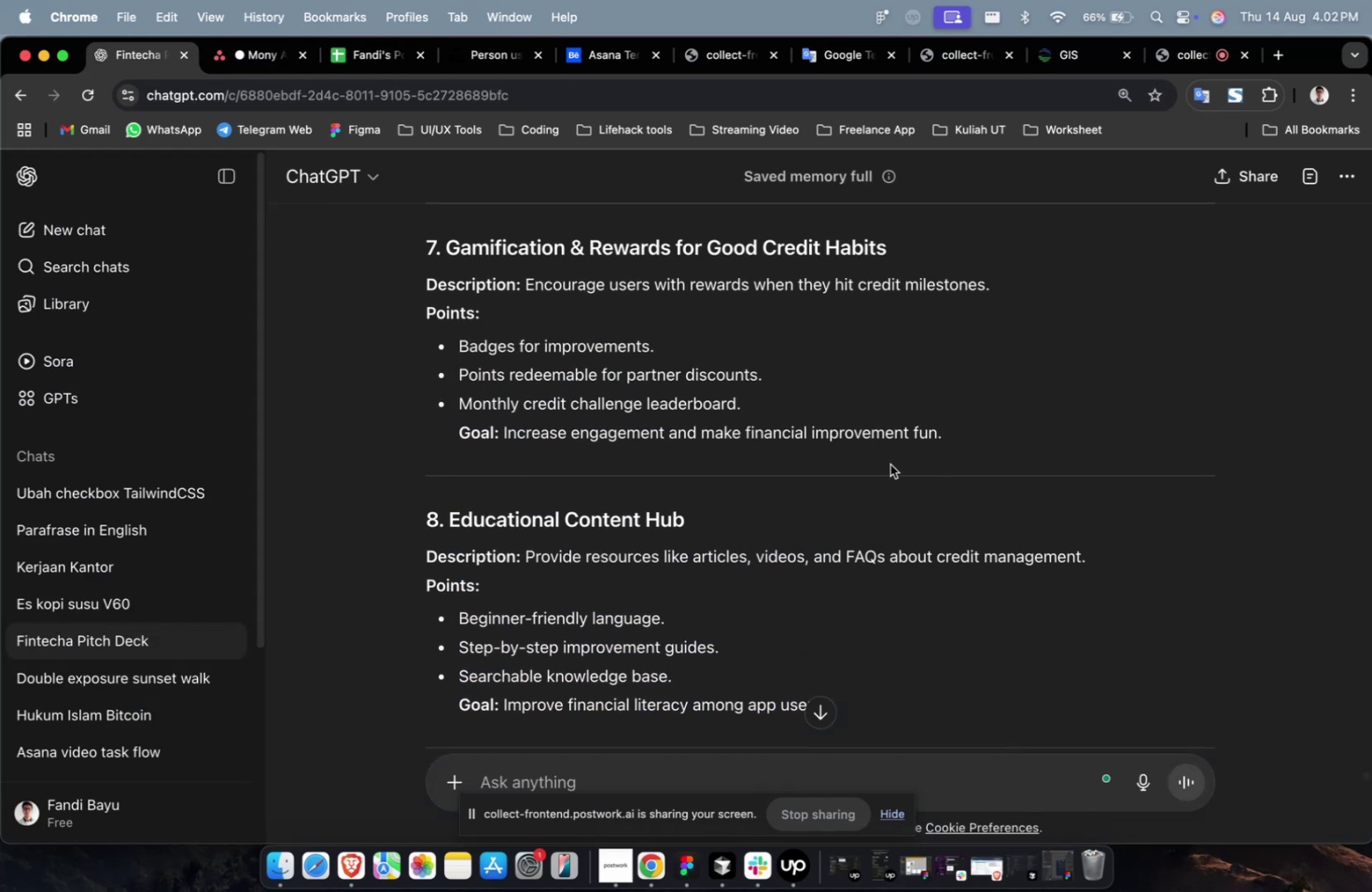 
scroll: coordinate [882, 481], scroll_direction: down, amount: 6.0
 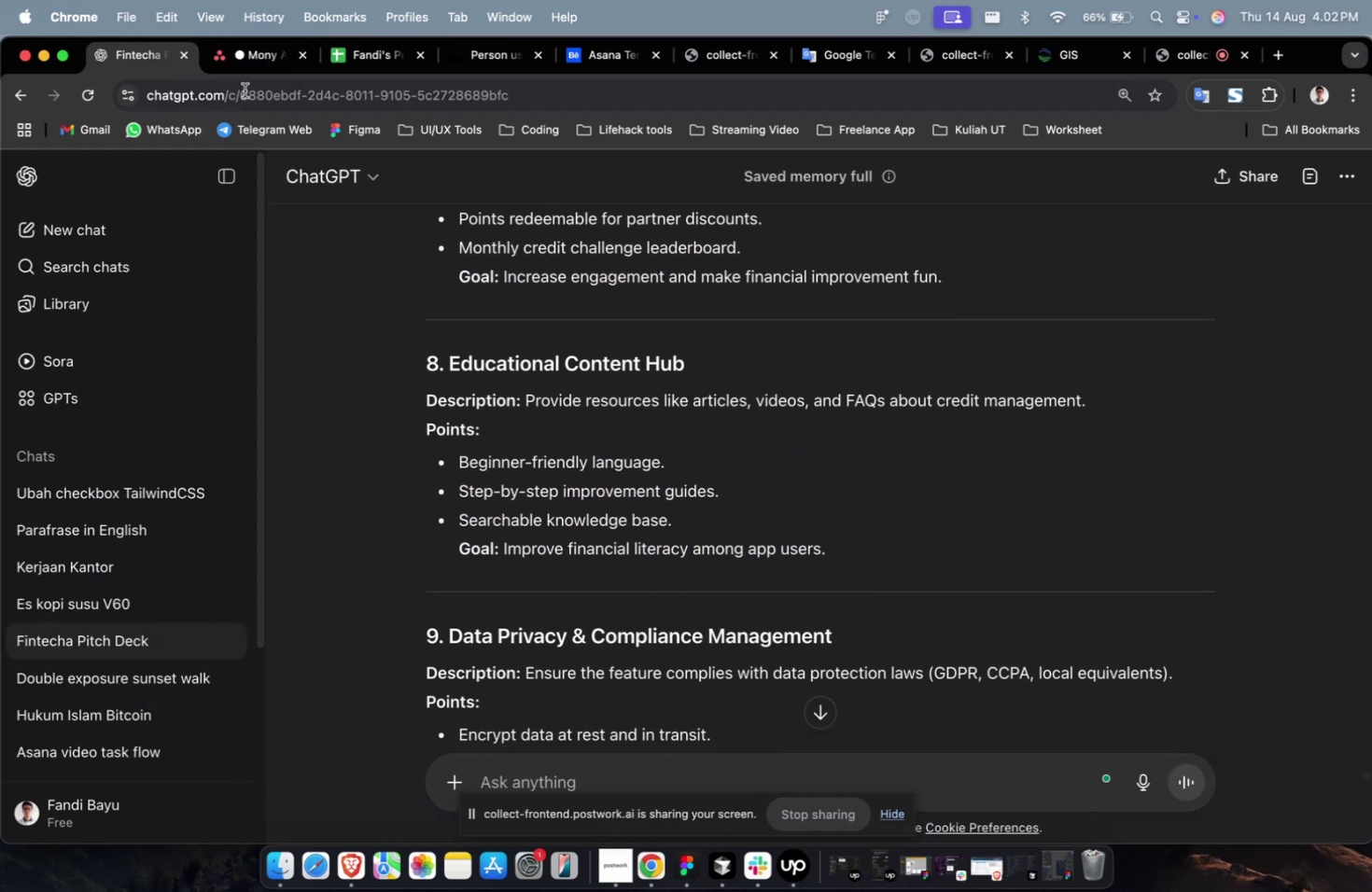 
scroll: coordinate [593, 285], scroll_direction: up, amount: 9.0
 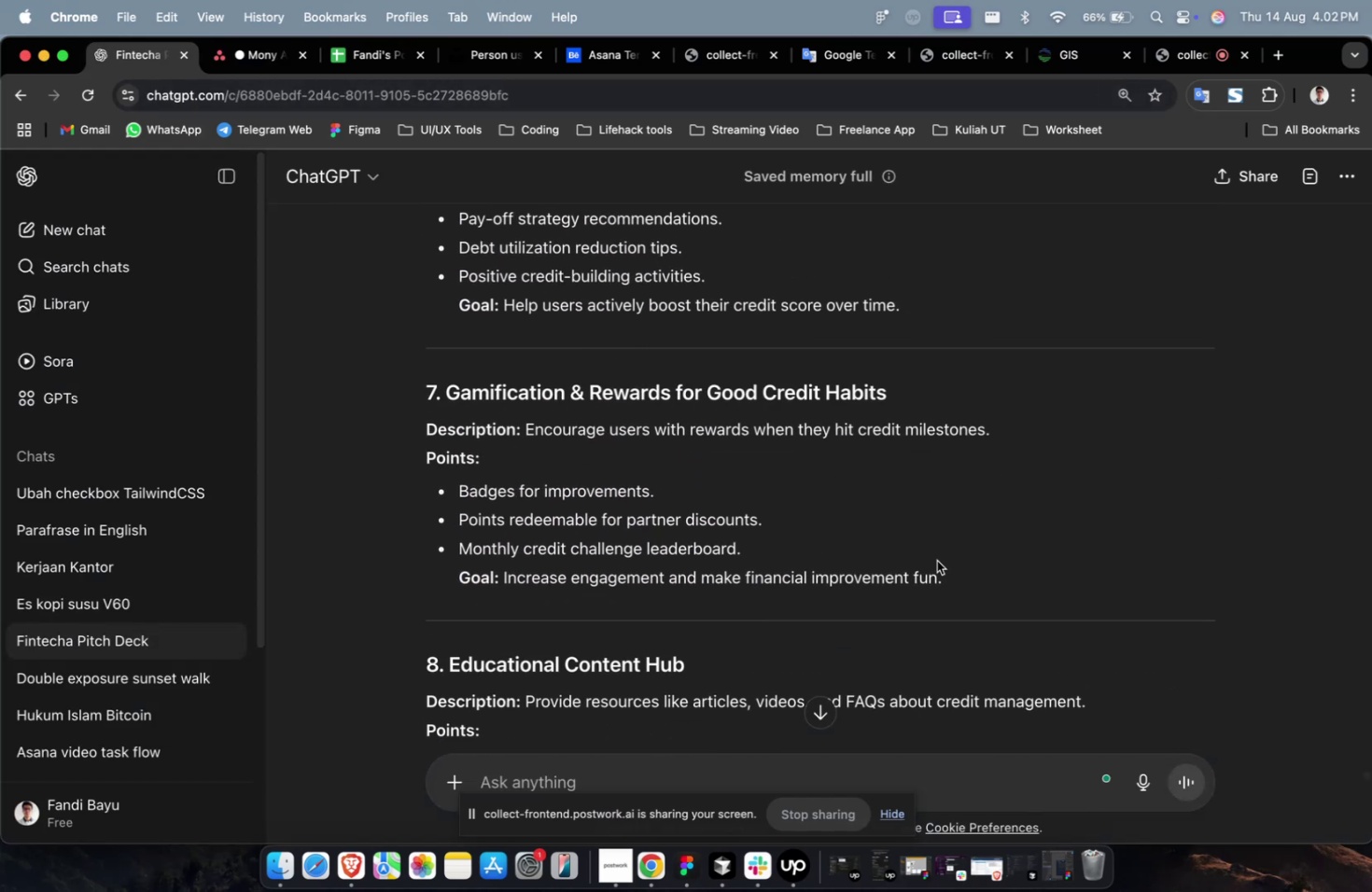 
left_click_drag(start_coordinate=[953, 575], to_coordinate=[527, 426])
 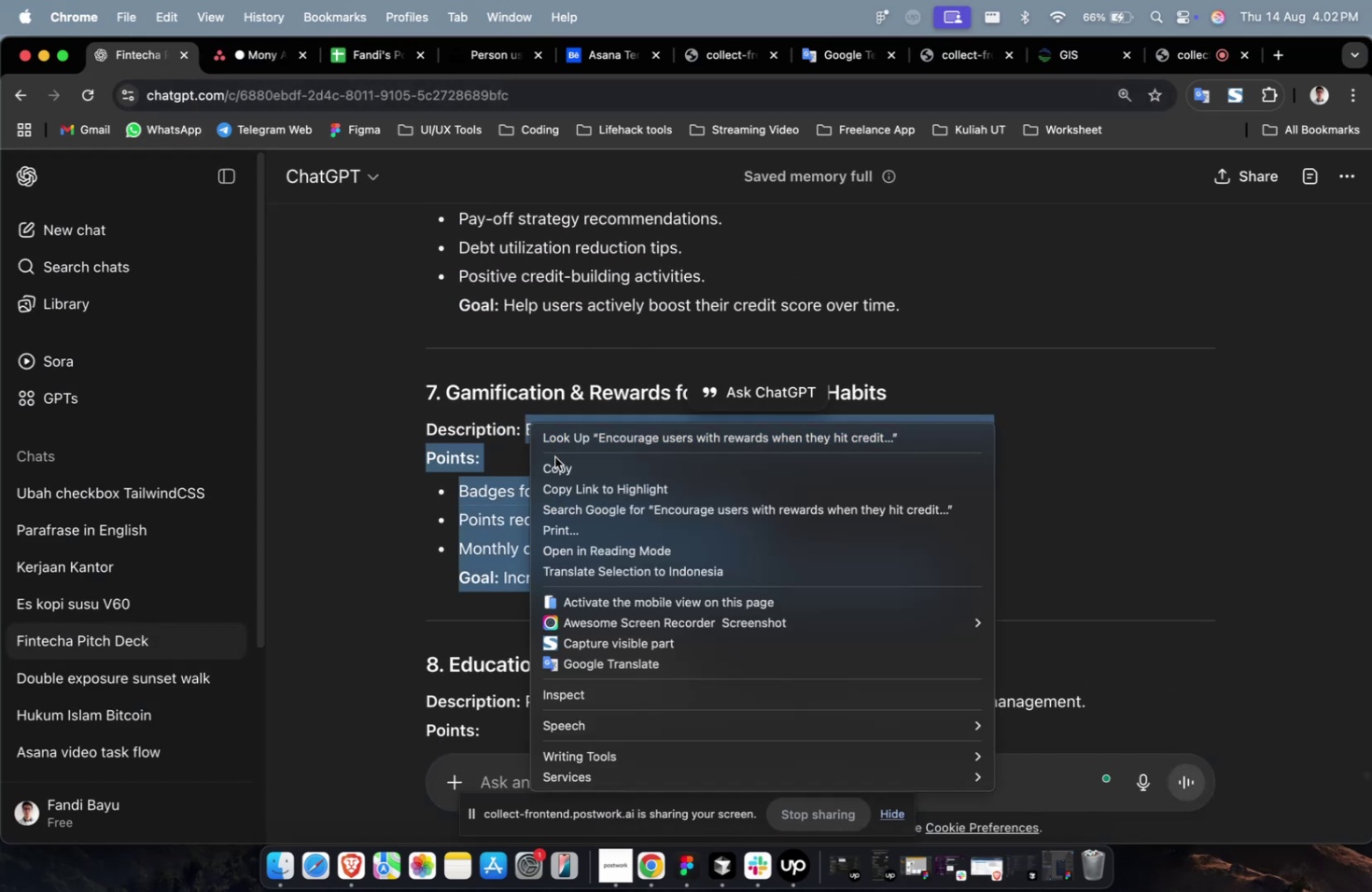 
left_click([556, 466])
 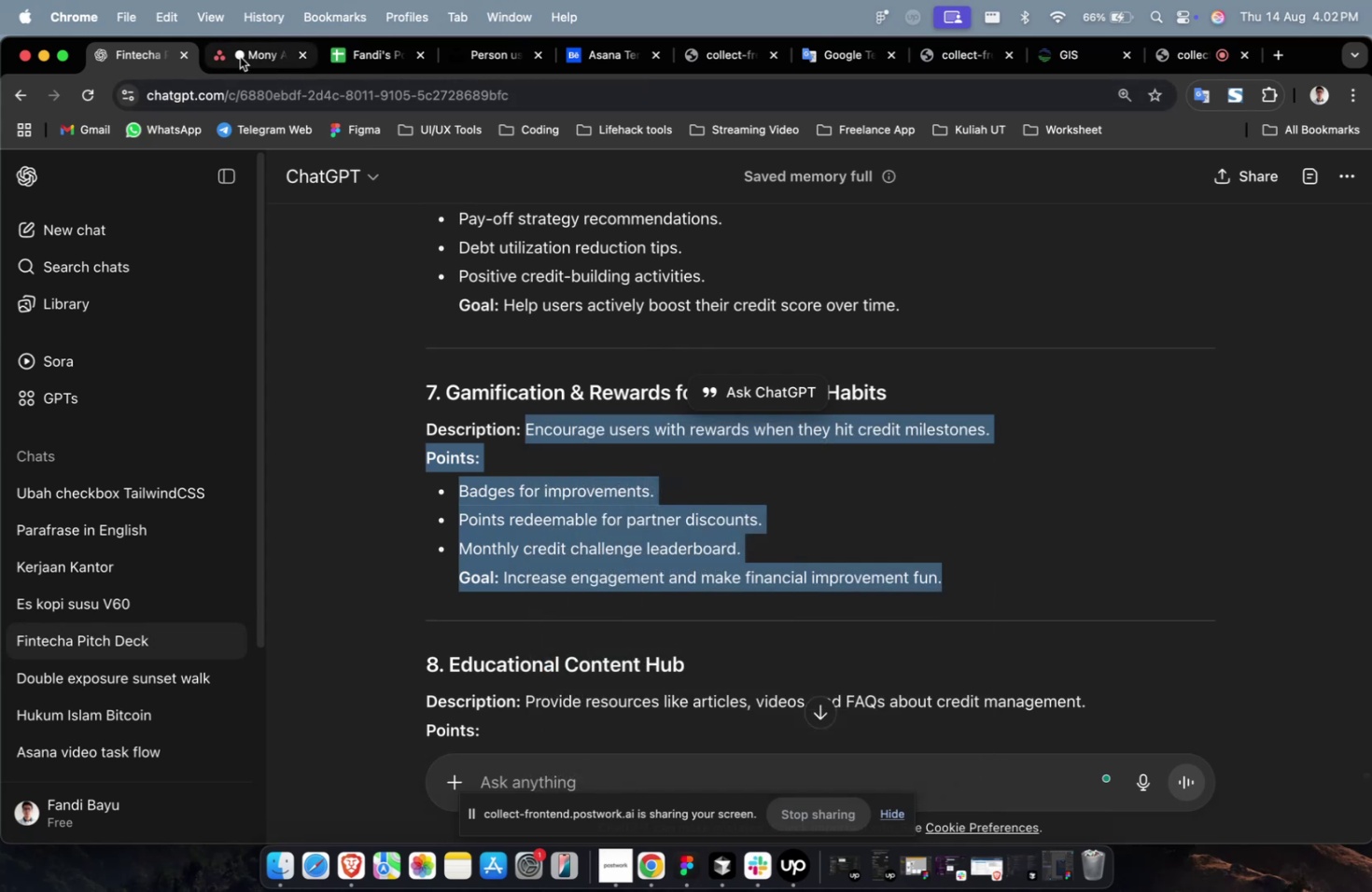 
left_click([240, 57])
 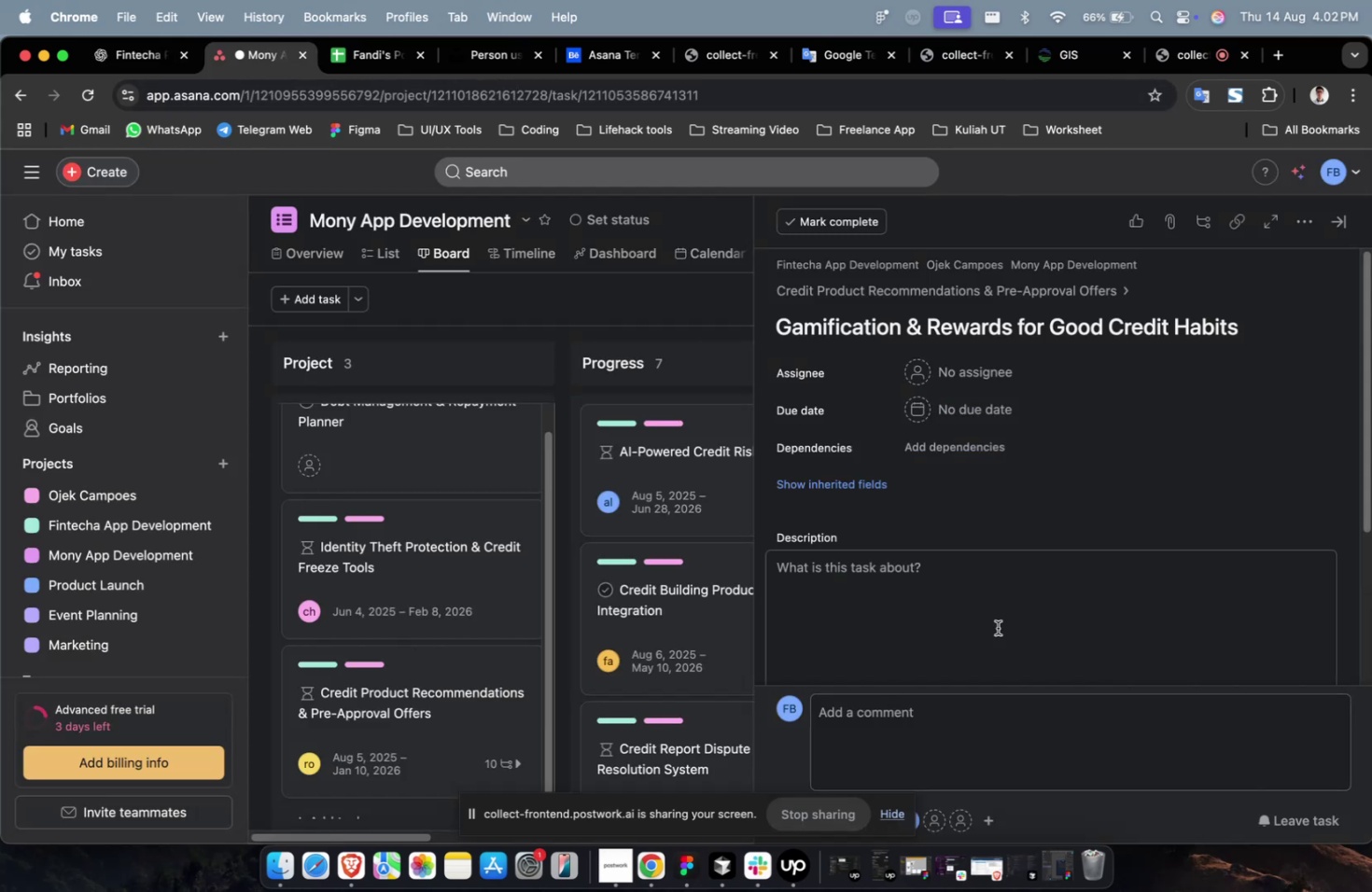 
left_click([951, 596])
 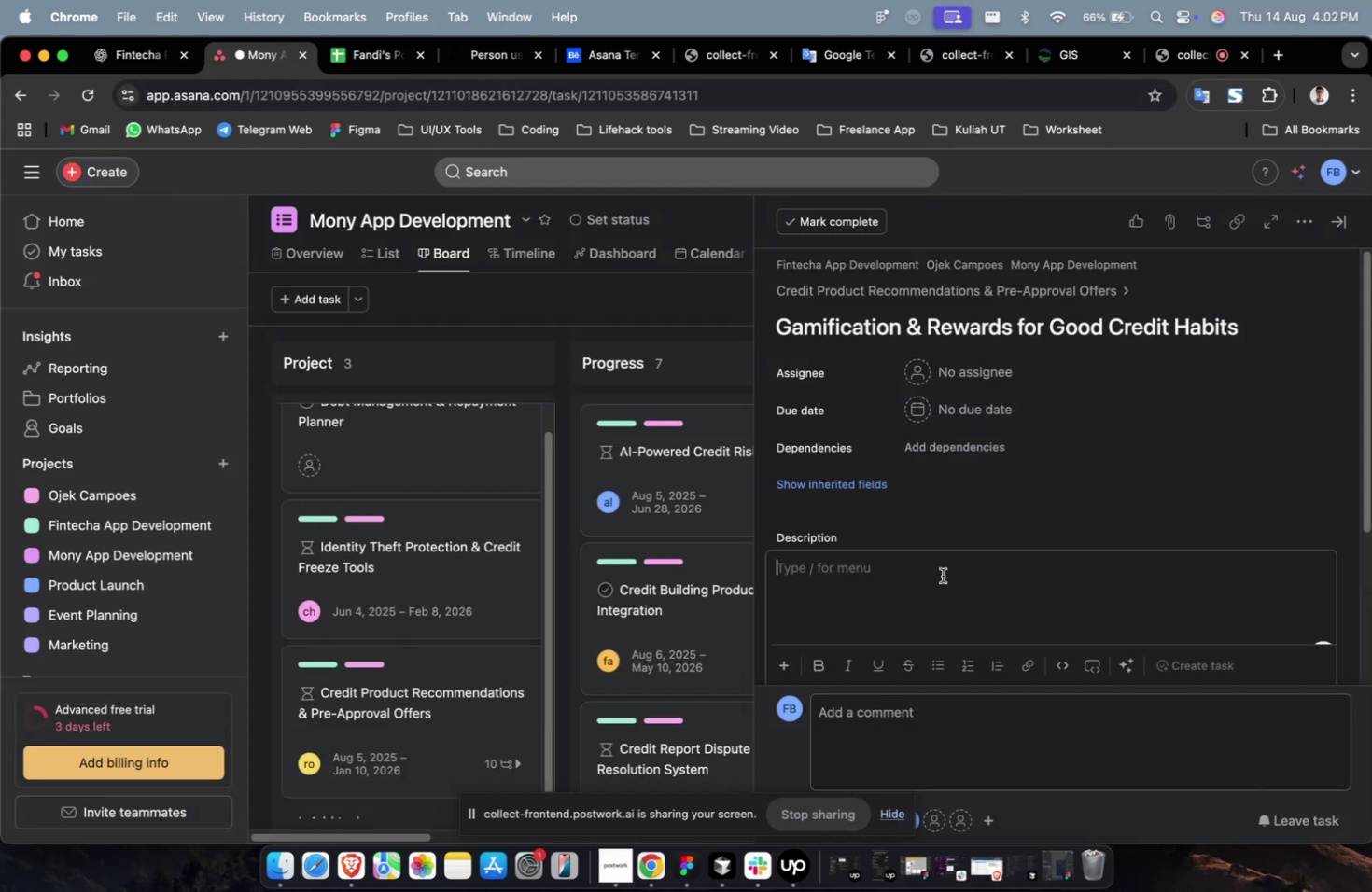 
right_click([942, 575])
 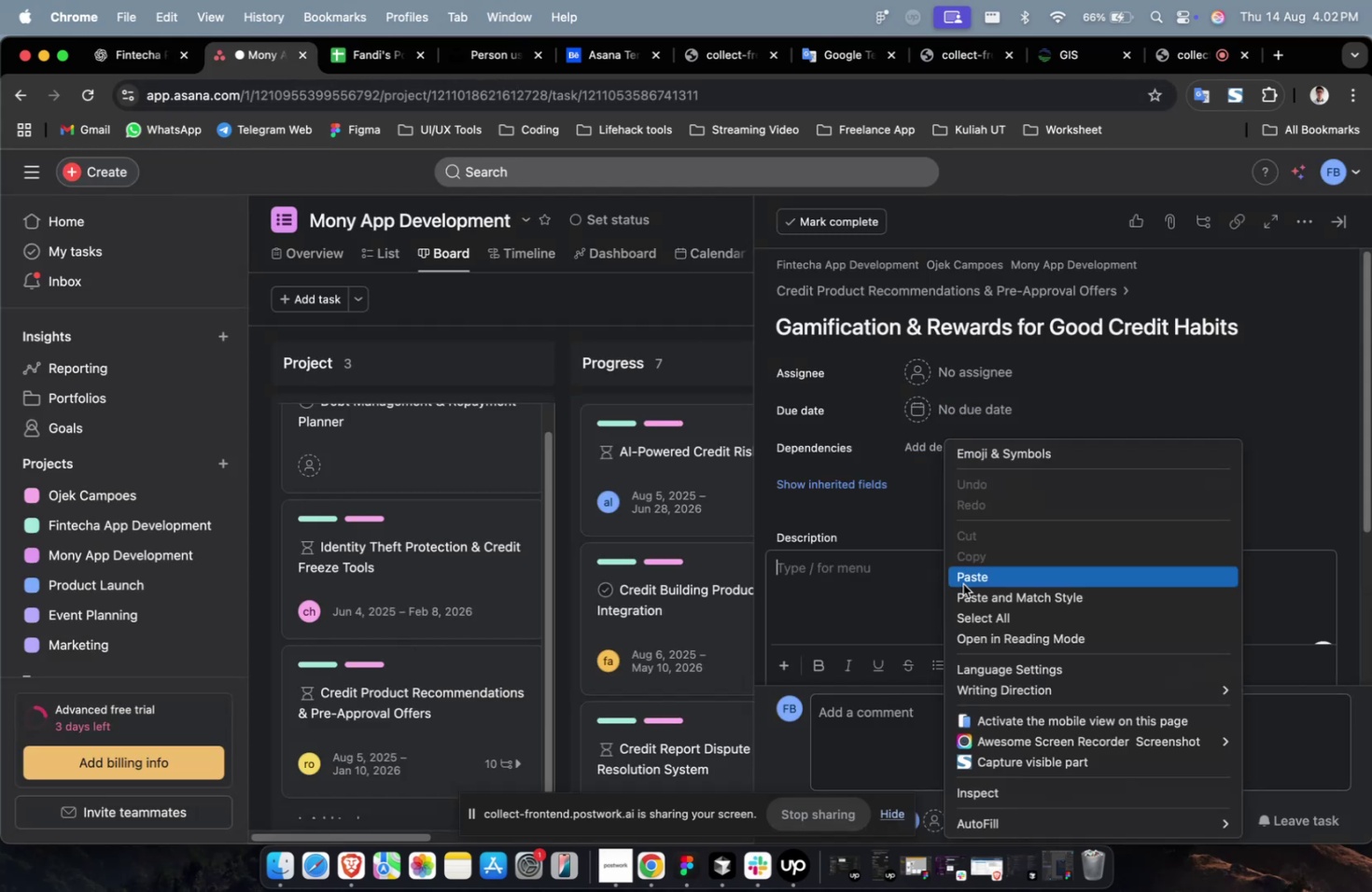 
left_click([962, 583])
 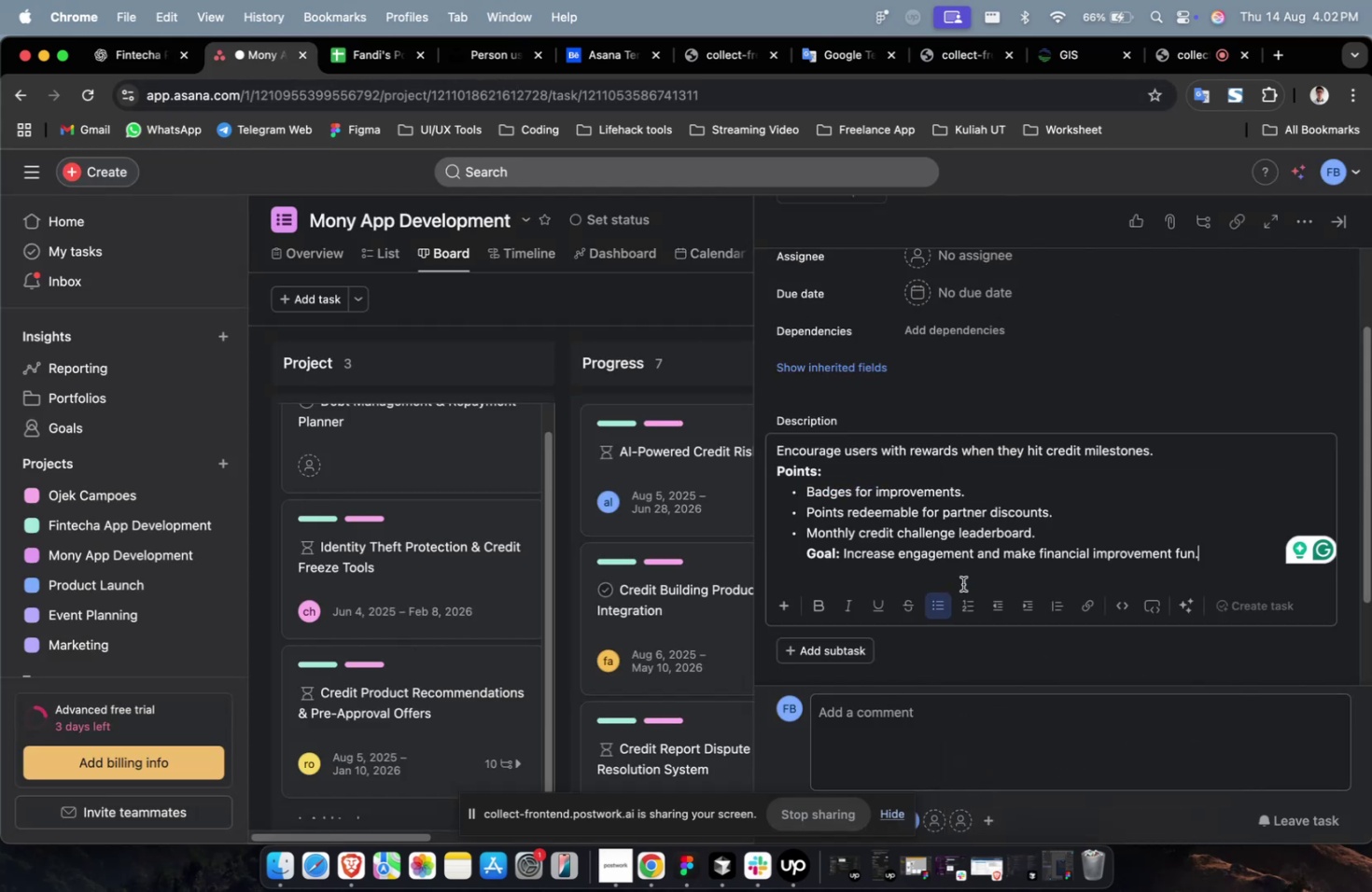 
scroll: coordinate [962, 583], scroll_direction: up, amount: 7.0
 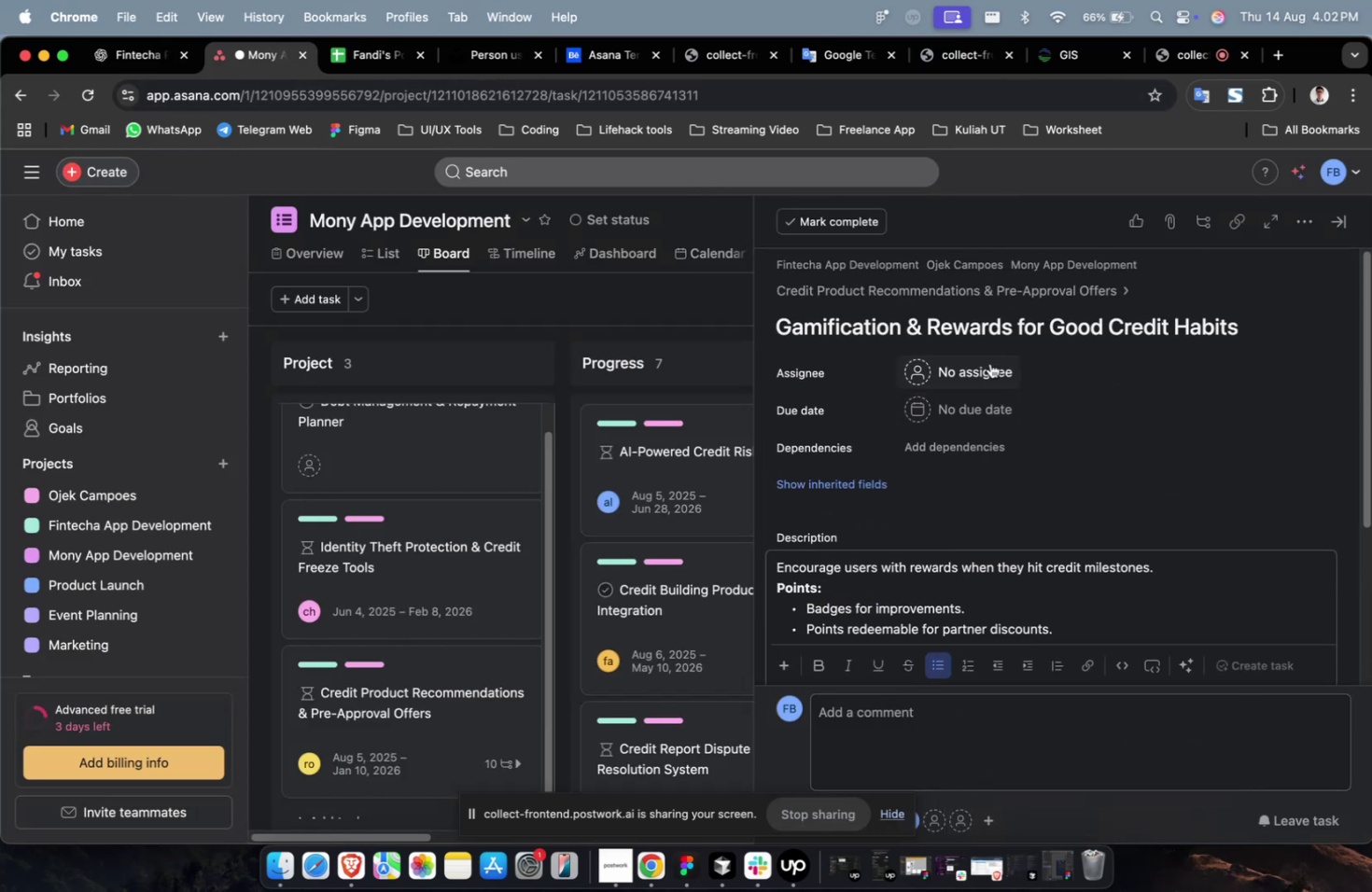 
left_click([989, 359])
 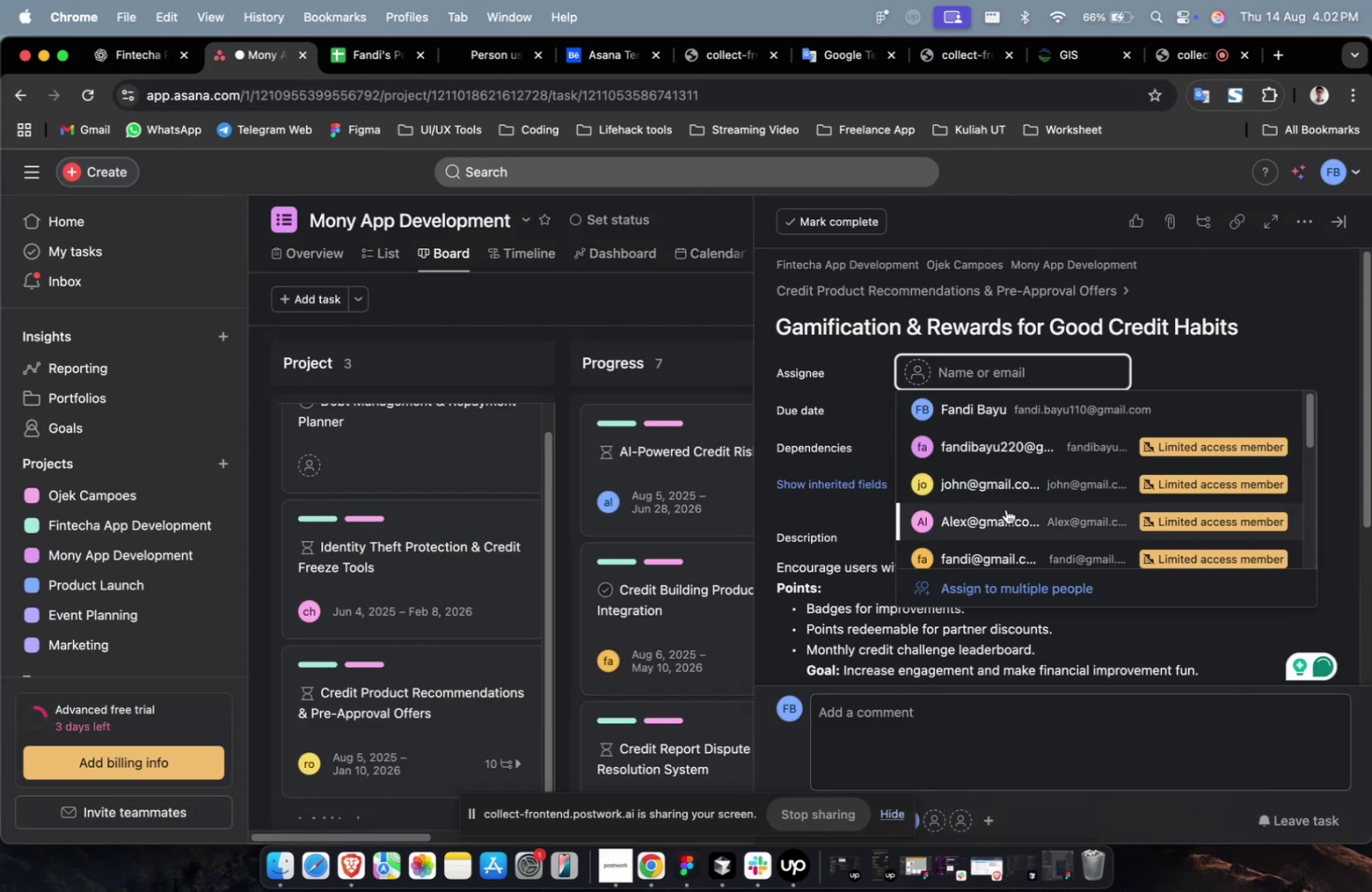 
left_click([1005, 509])
 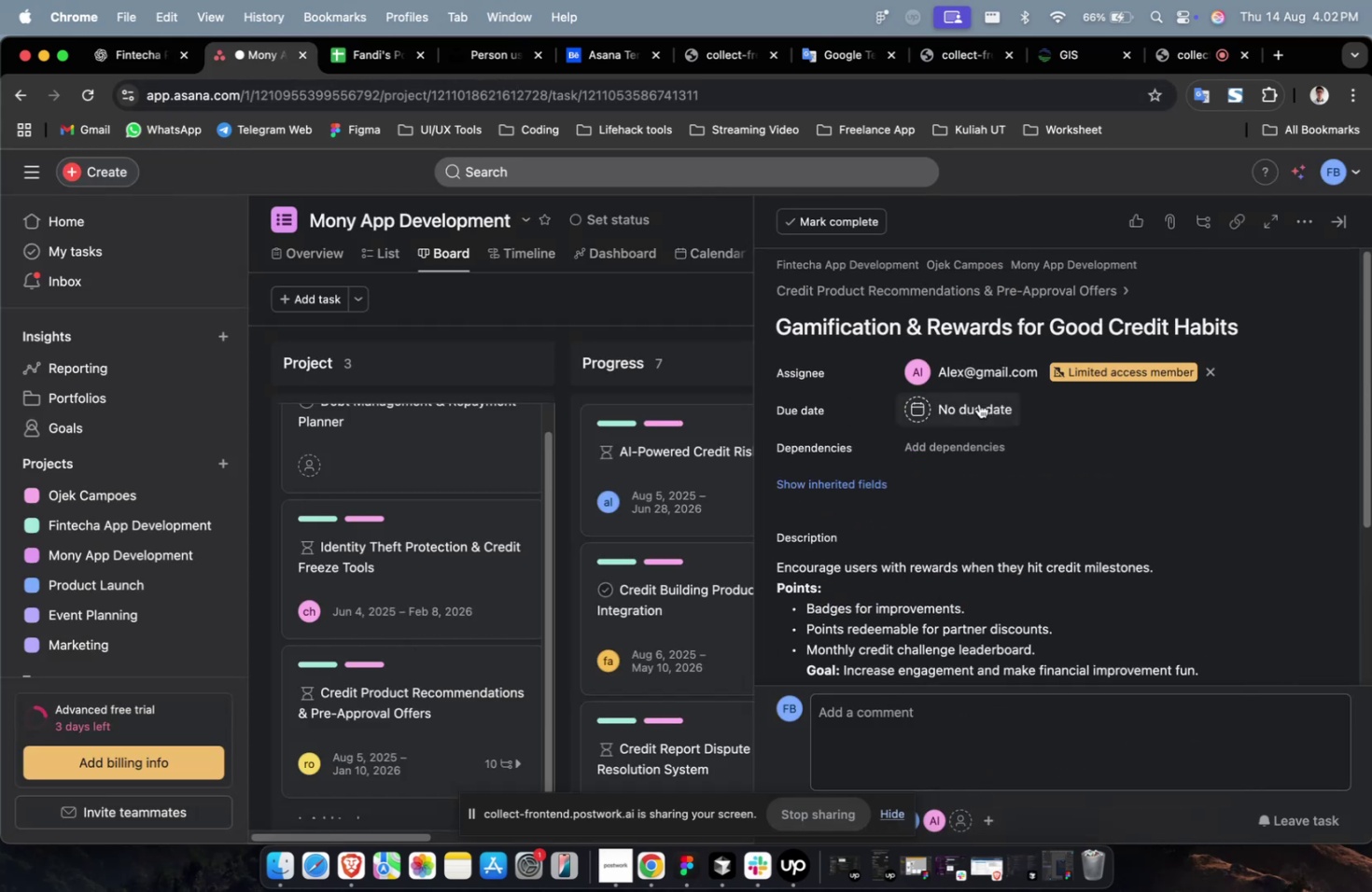 
left_click([979, 403])
 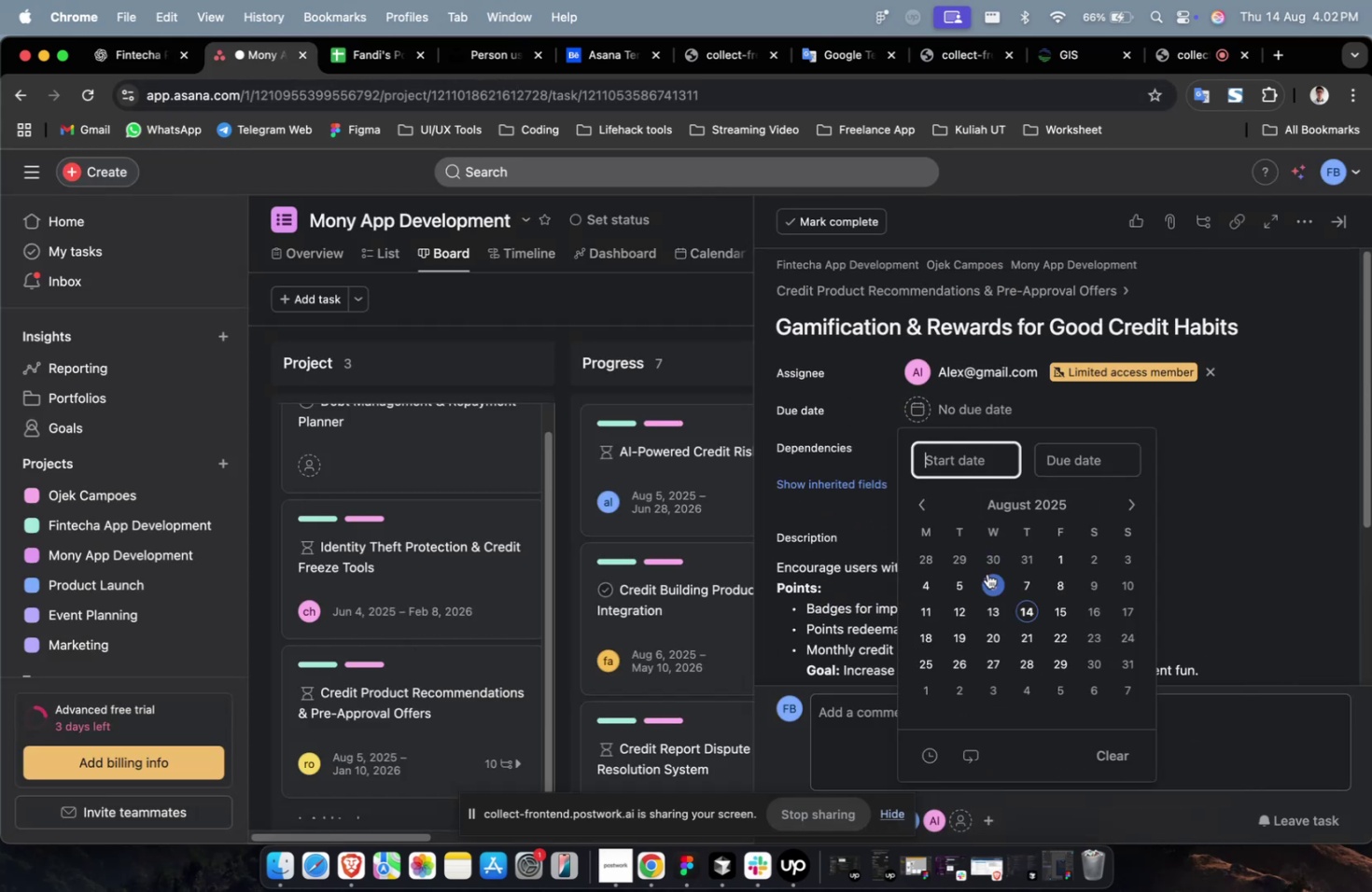 
triple_click([987, 574])
 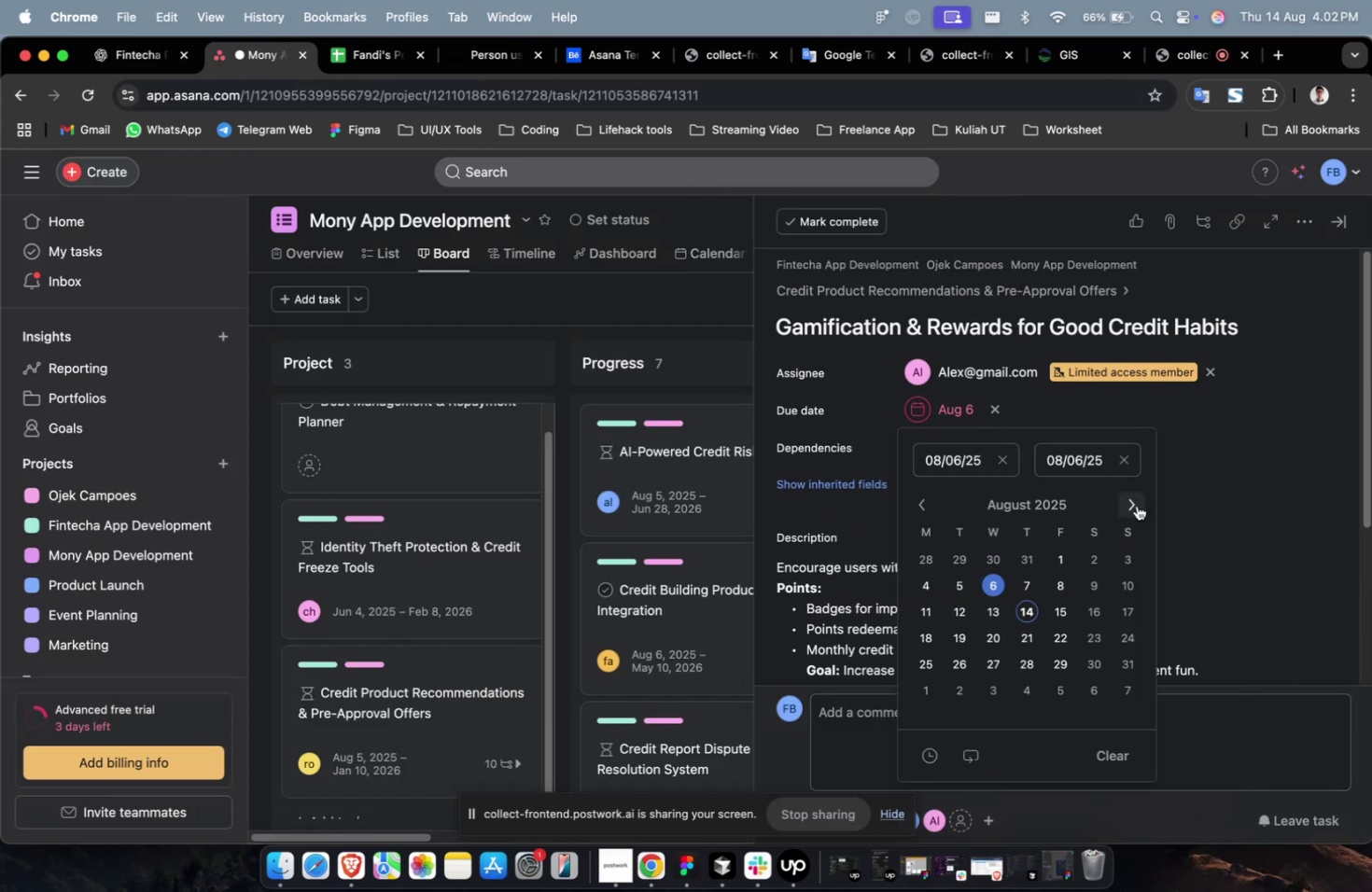 
left_click([1133, 502])
 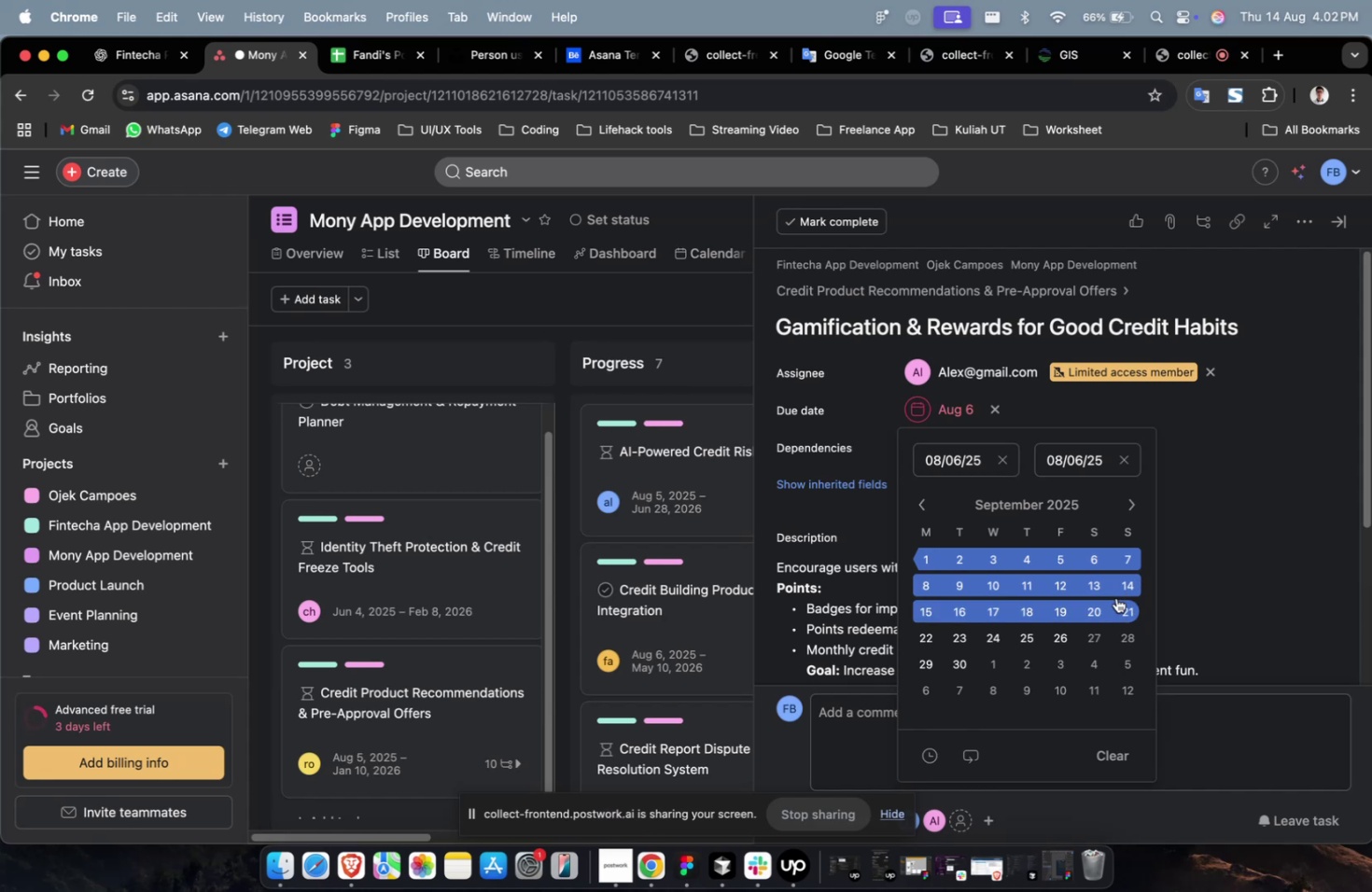 
left_click([1124, 596])
 